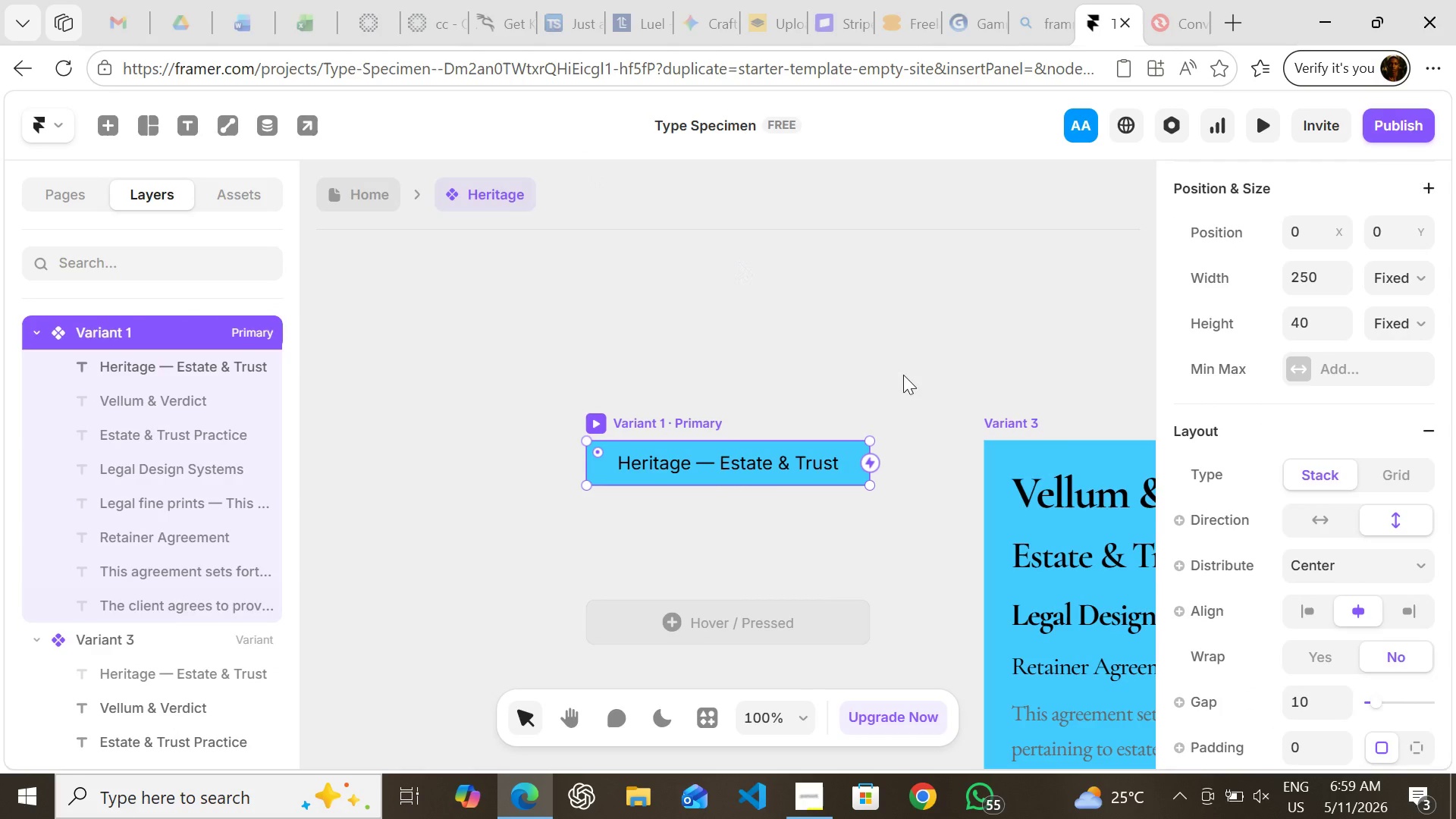 
mouse_move([886, 392])
 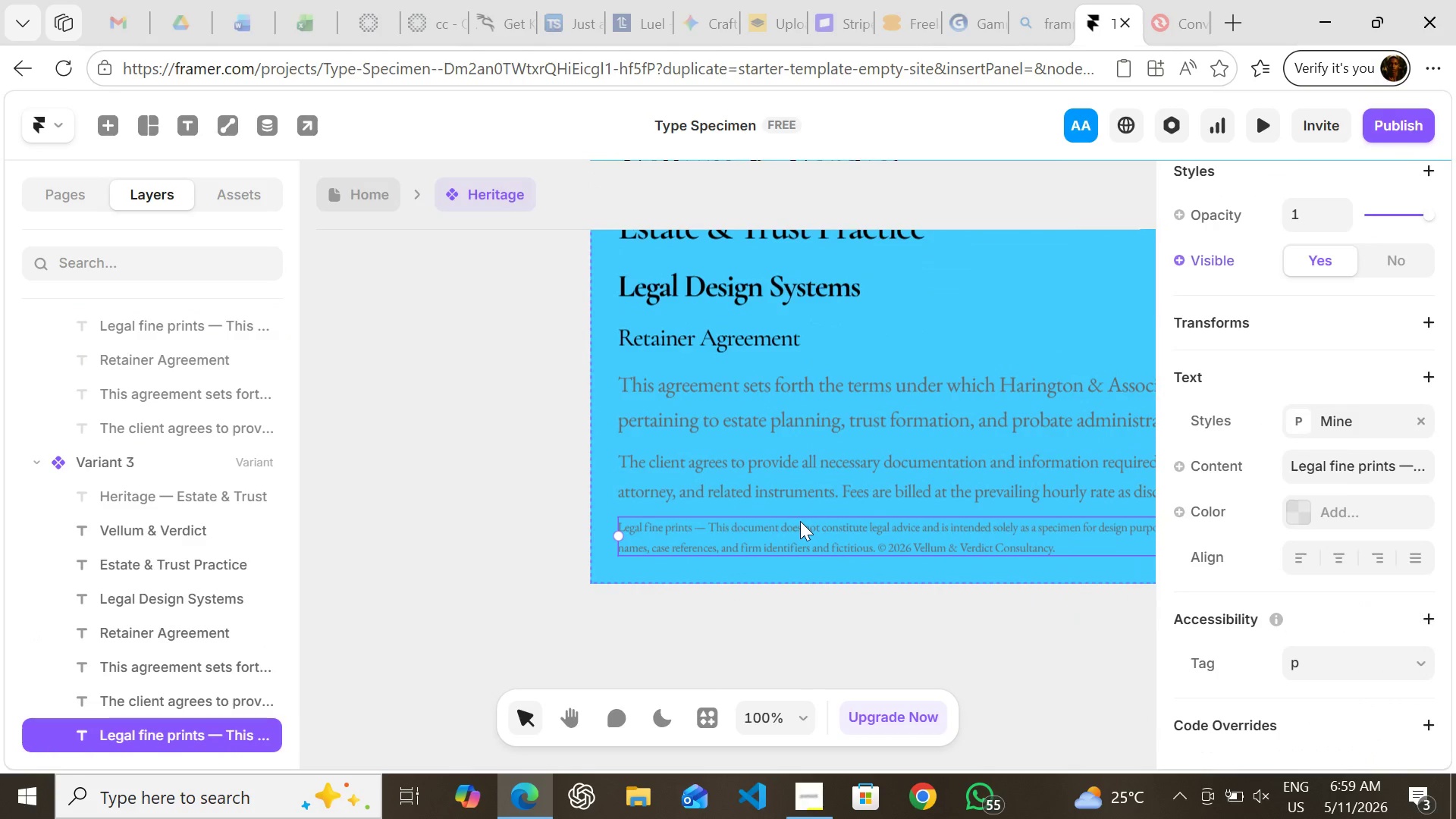 
left_click([800, 521])
 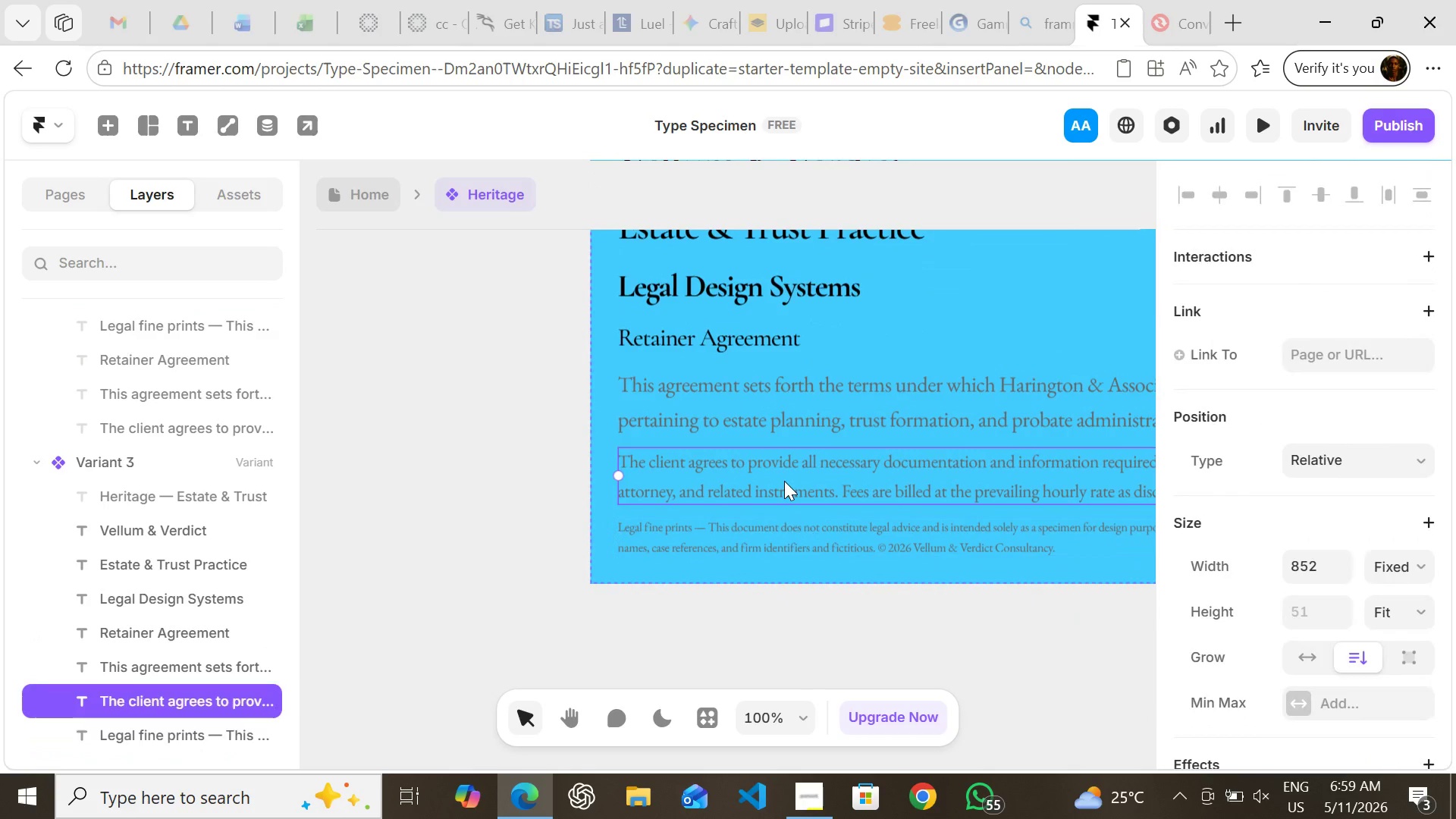 
left_click([784, 481])
 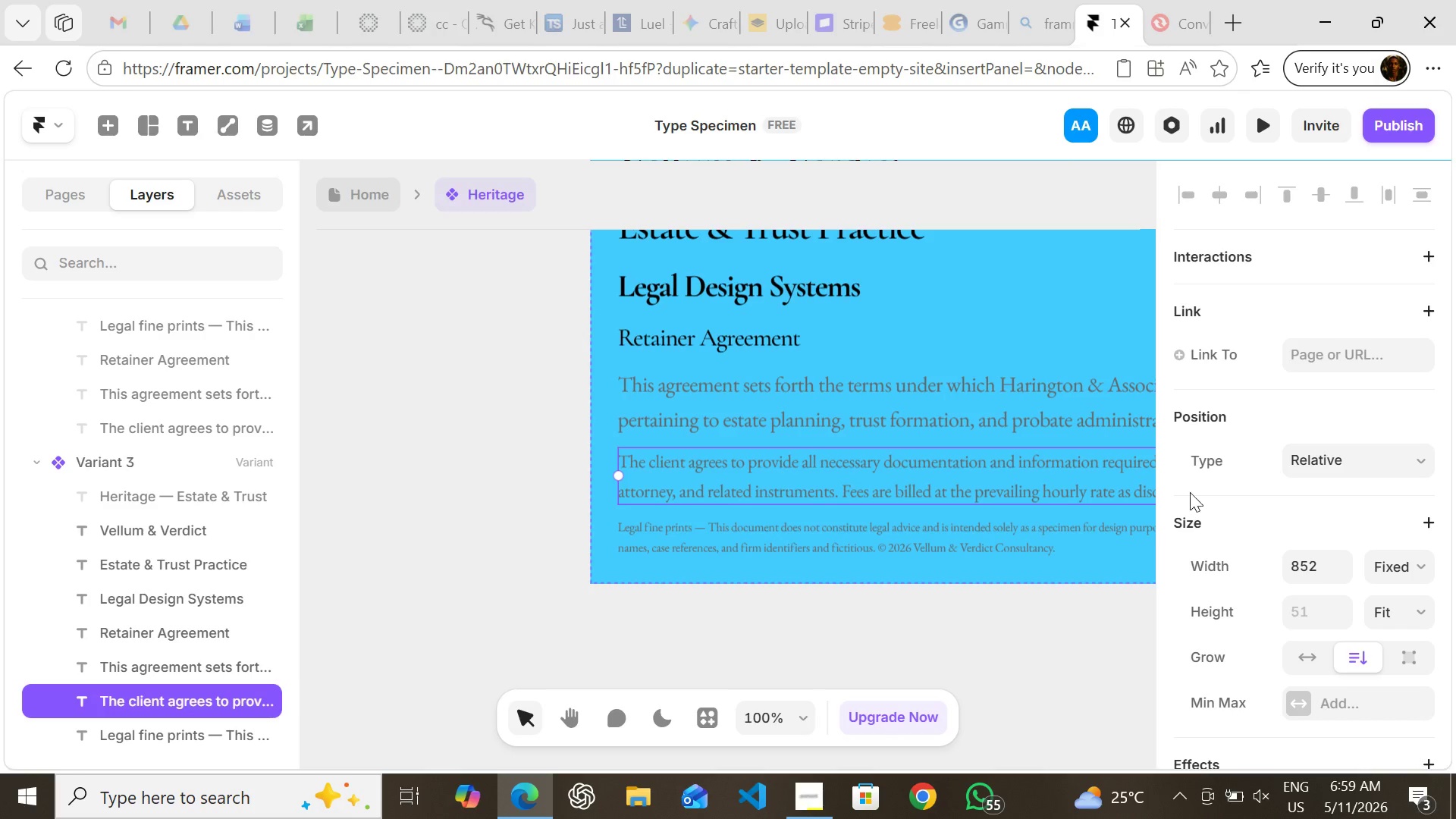 
mouse_move([1206, 489])
 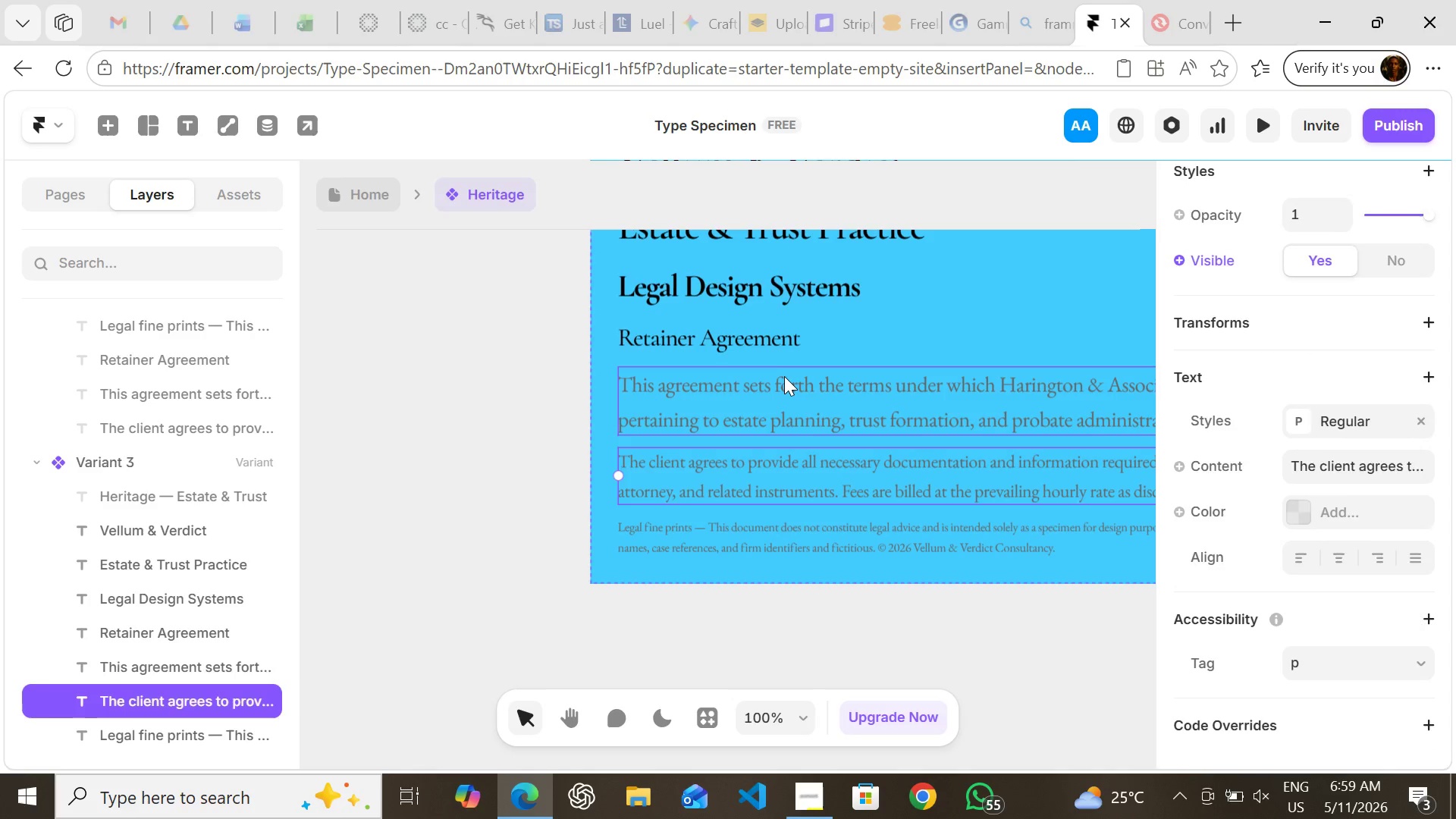 
left_click([784, 378])
 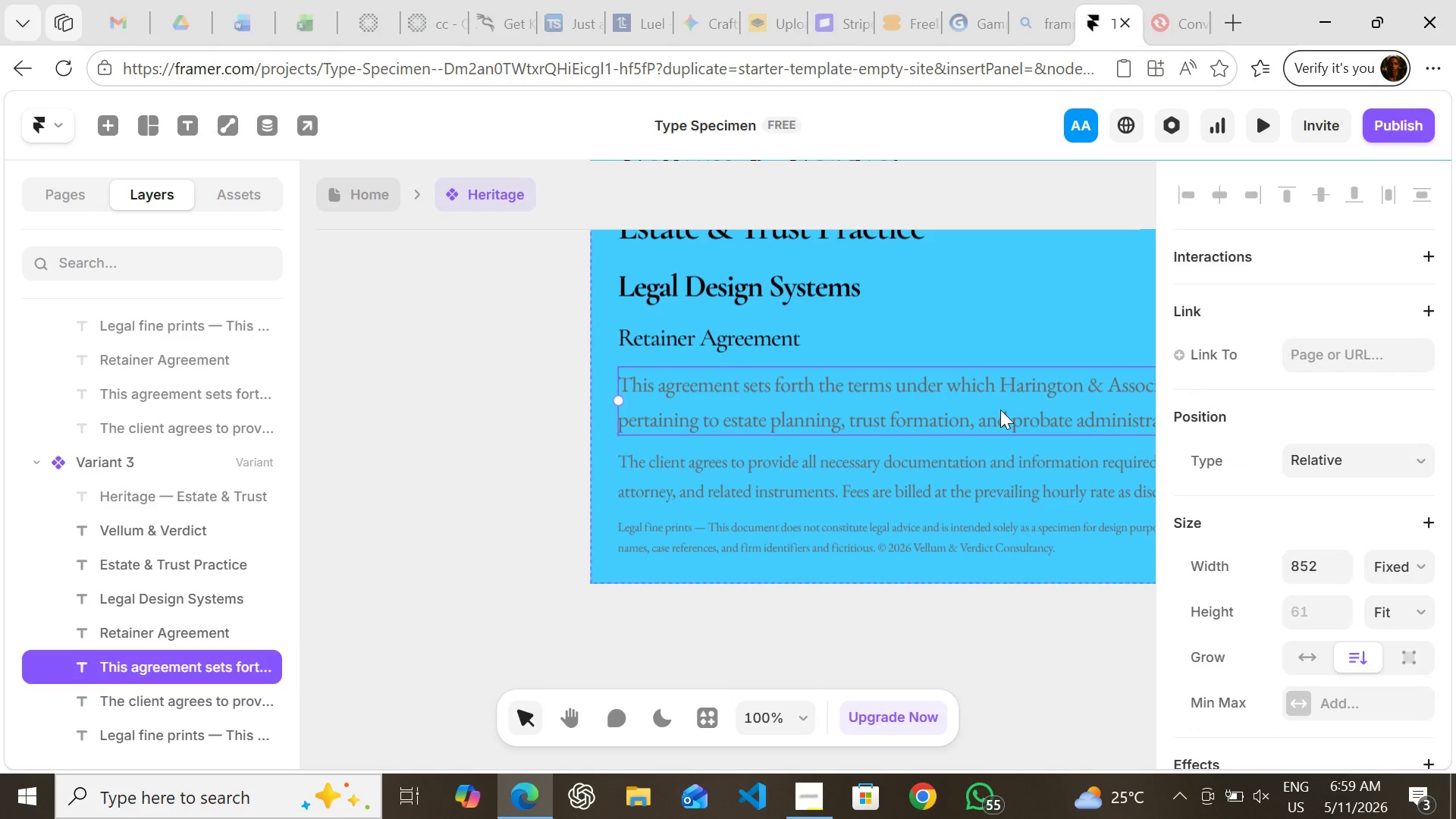 
mouse_move([1297, 514])
 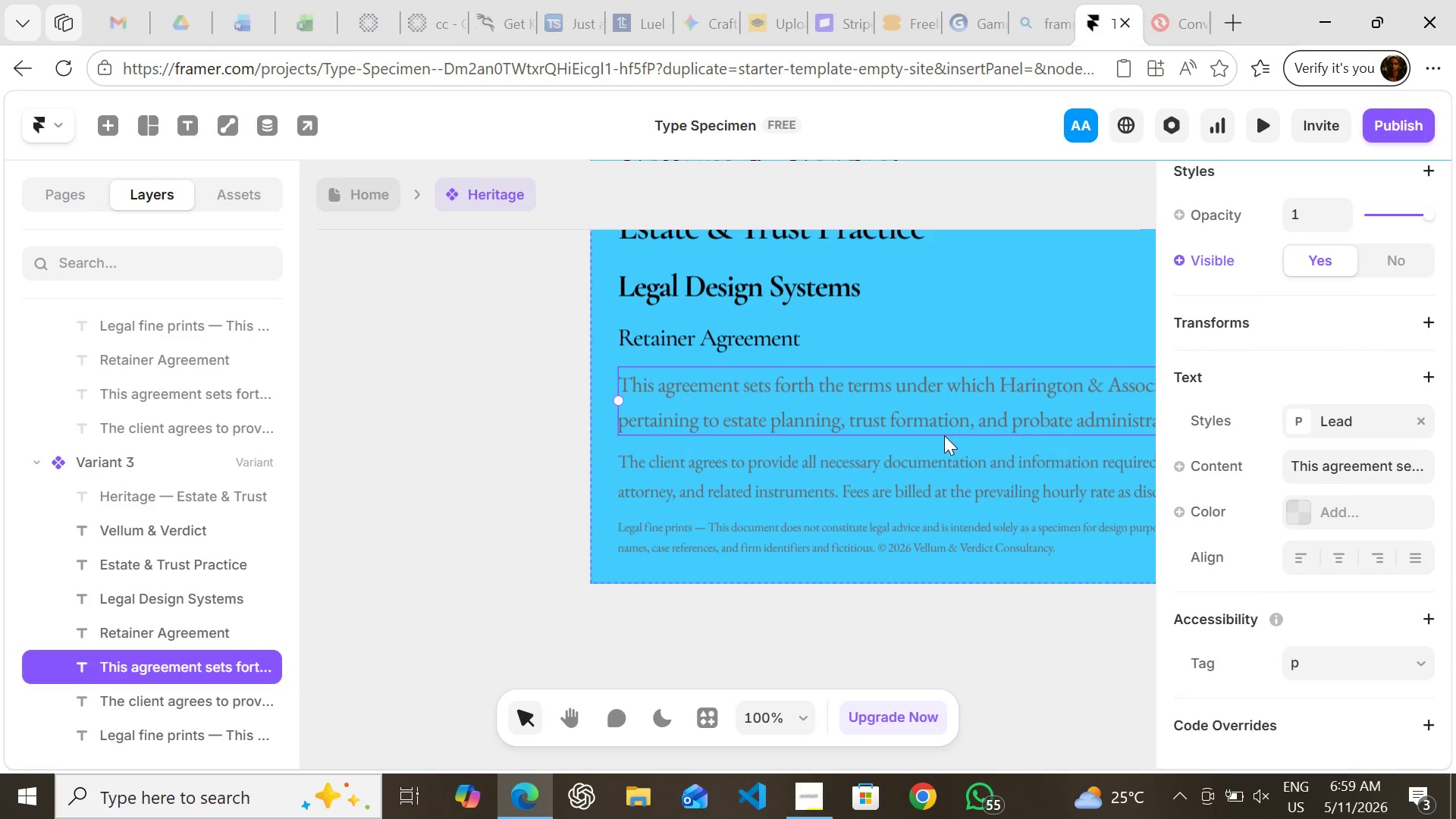 
mouse_move([926, 431])
 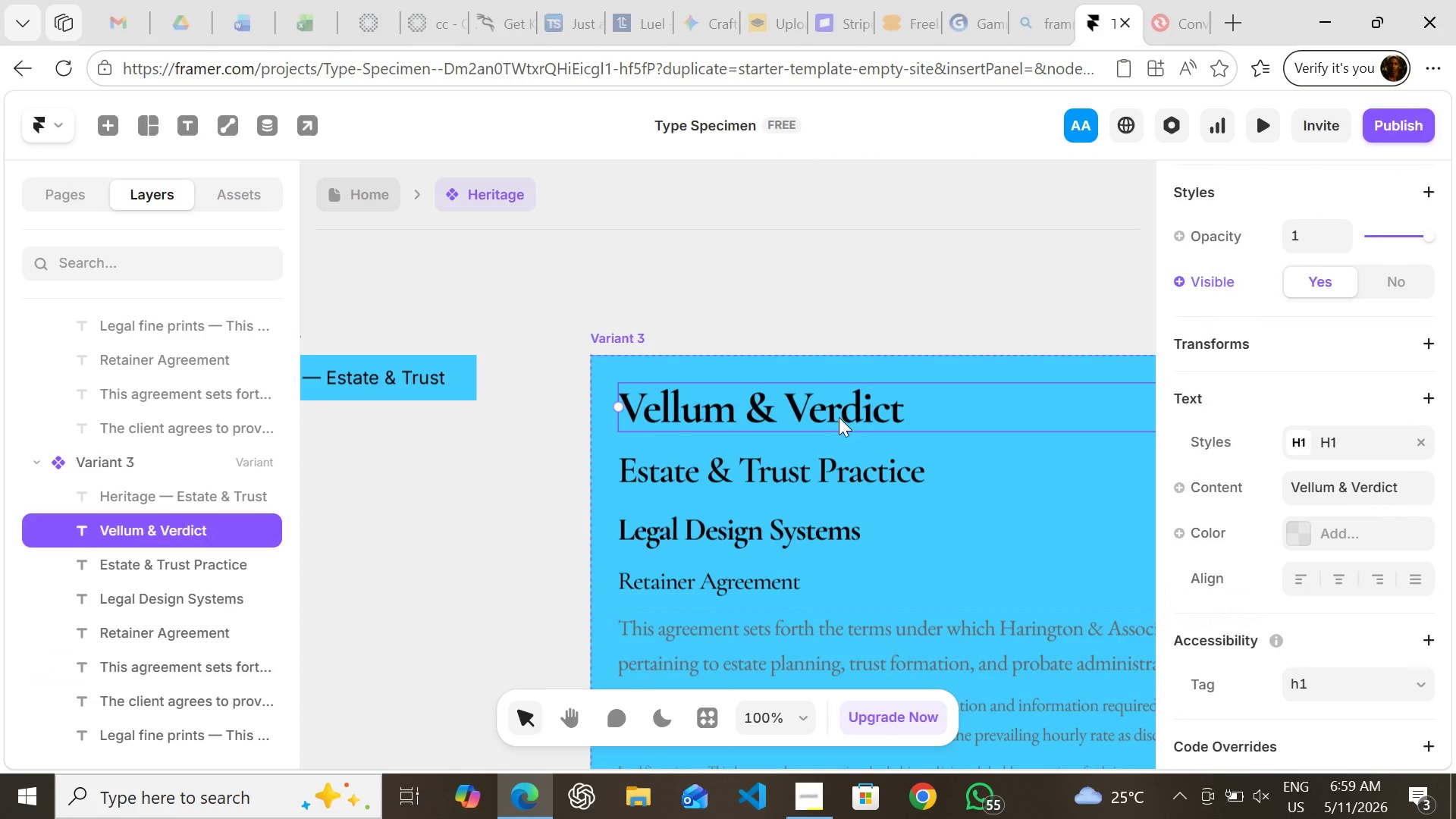 
left_click([839, 417])
 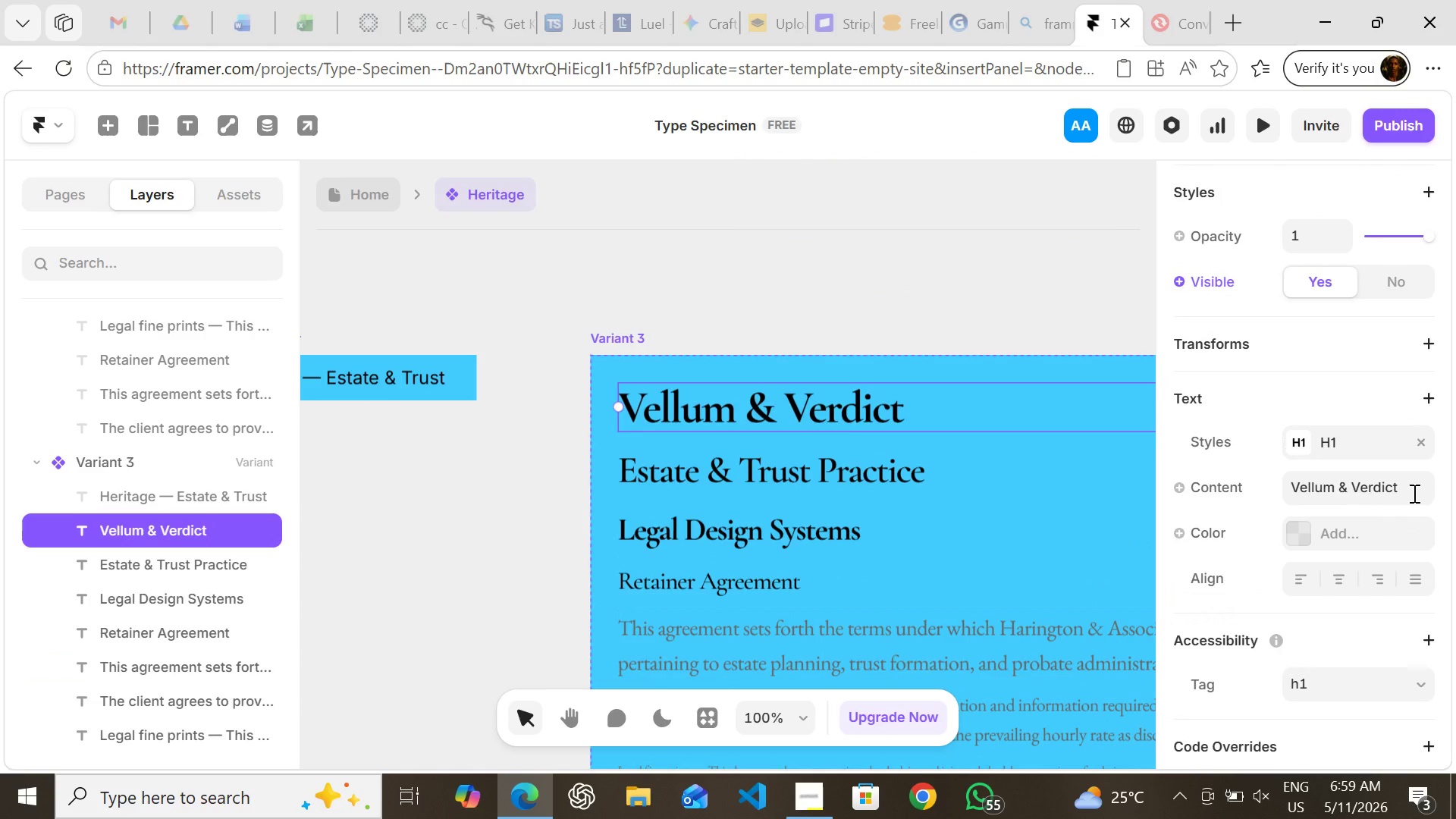 
mouse_move([1412, 470])
 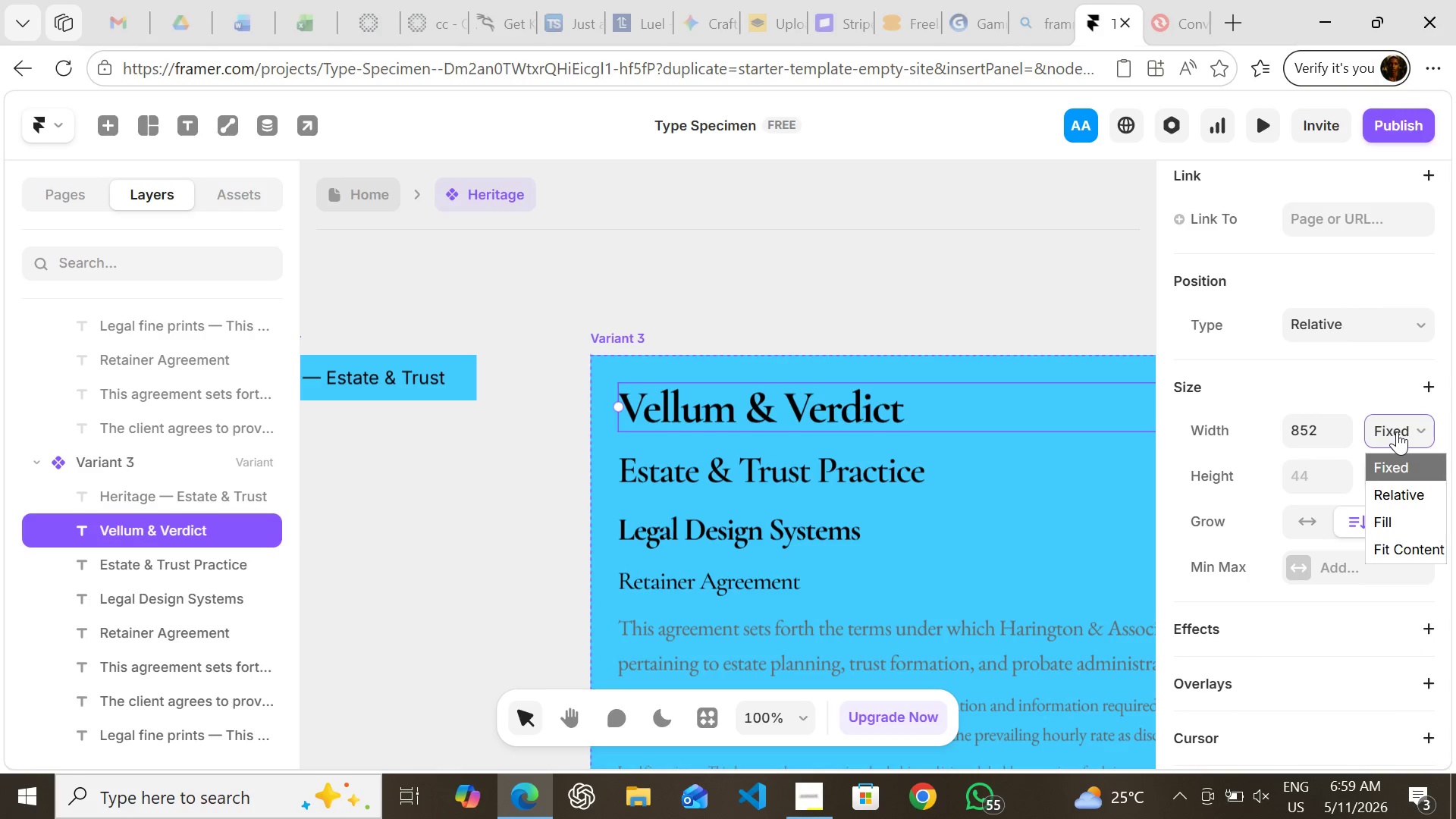 
left_click([1397, 431])
 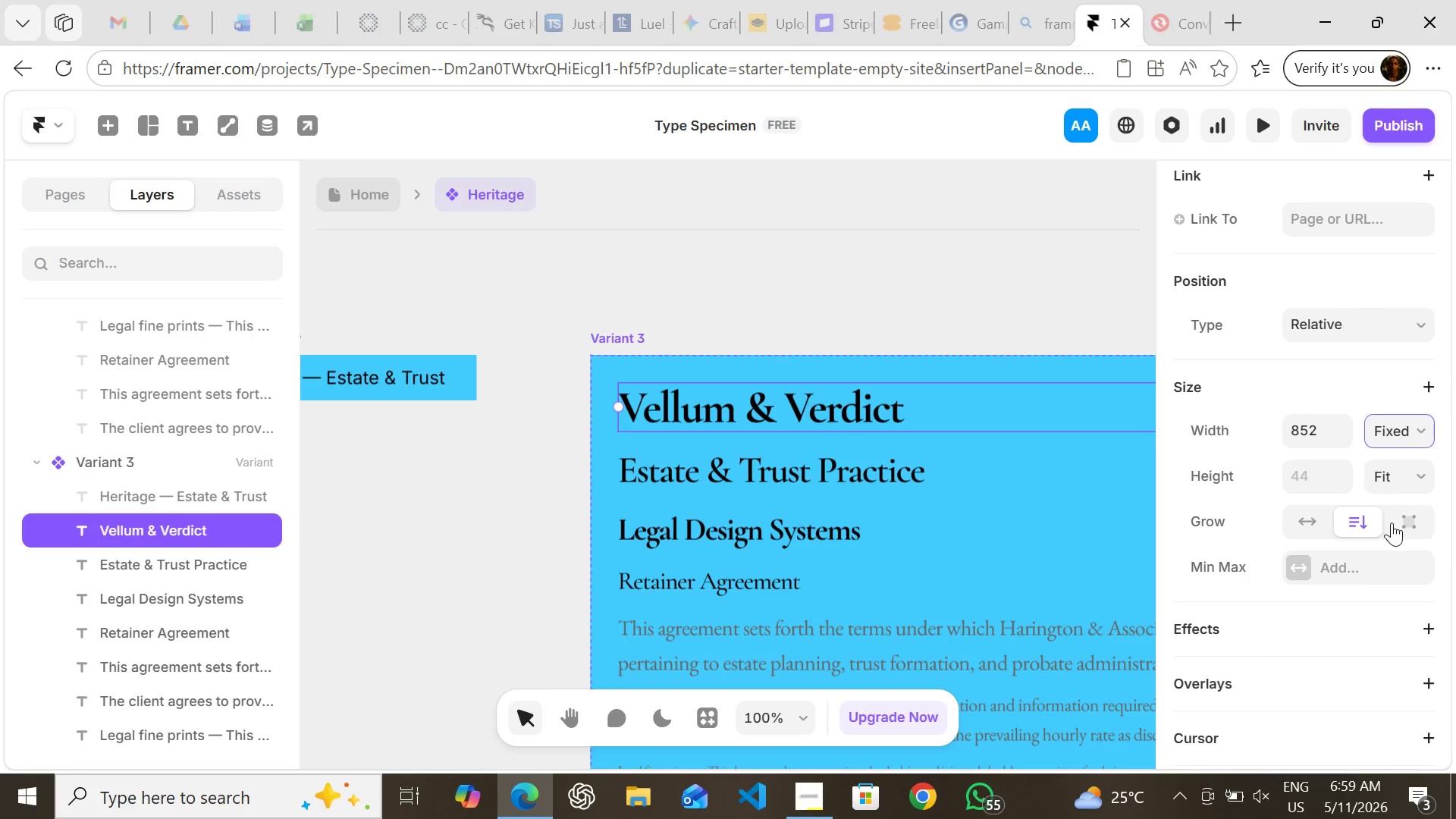 
left_click([1392, 522])
 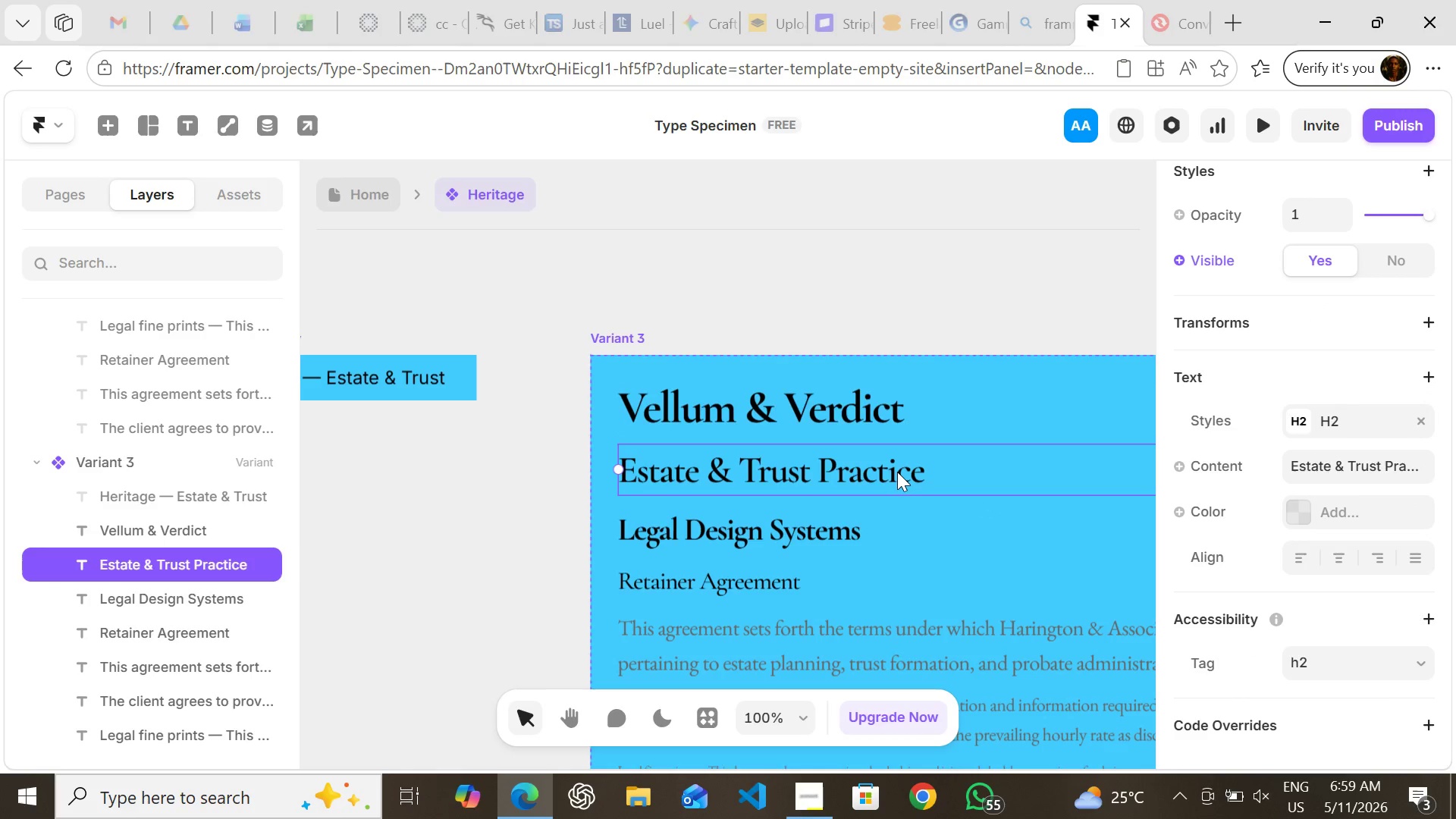 
left_click([897, 472])
 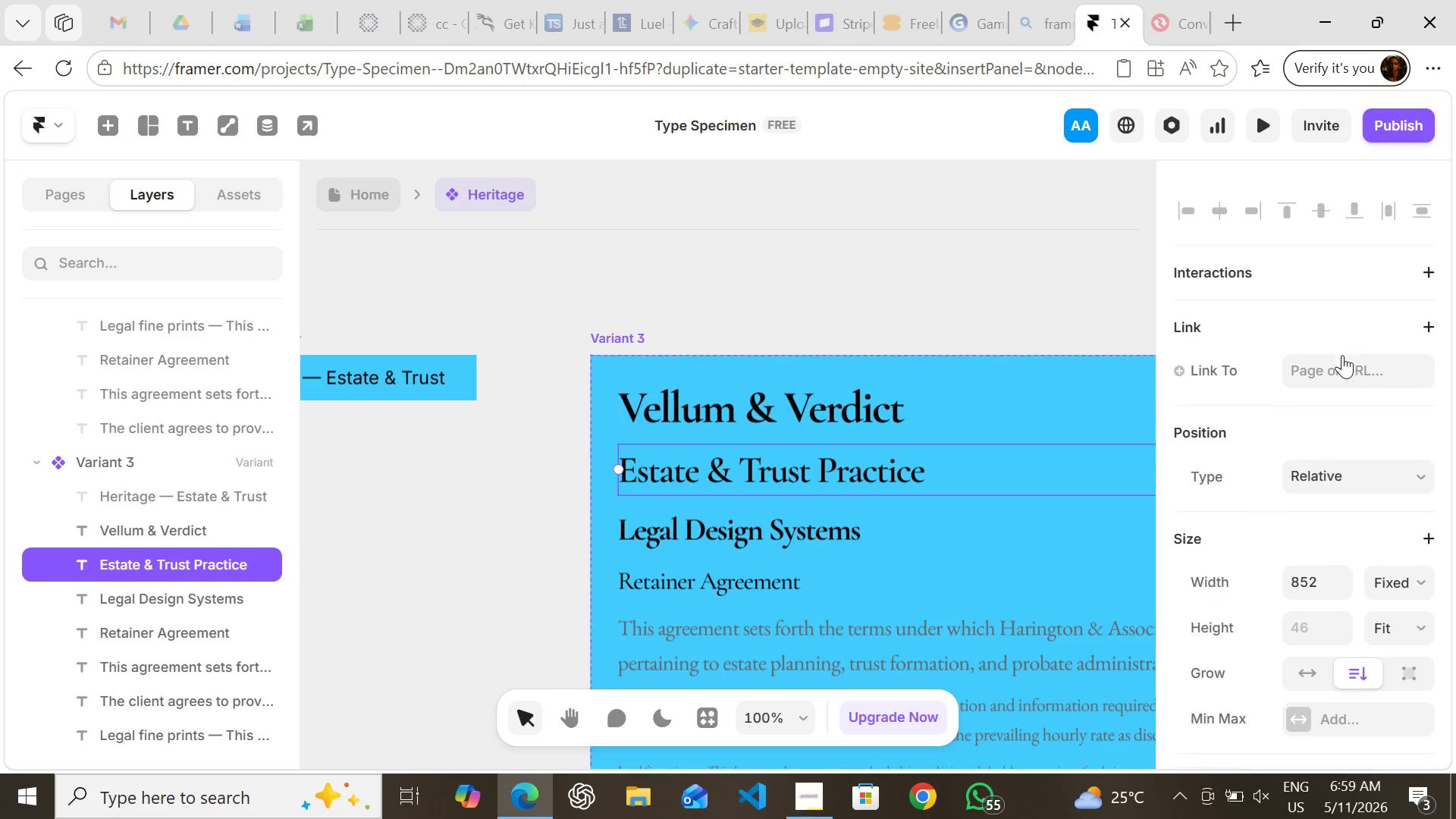 
wait(6.02)
 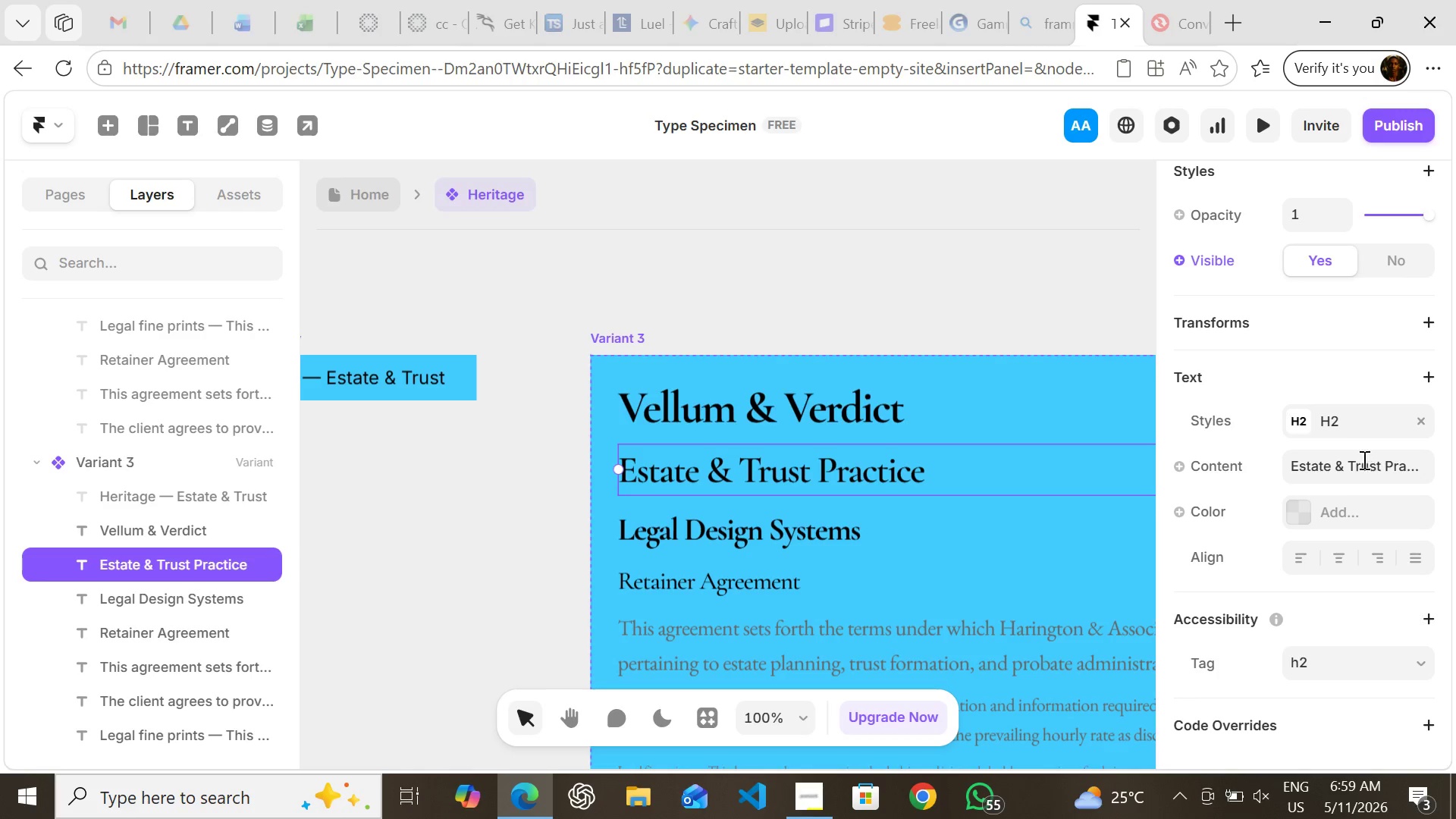 
left_click([1399, 557])
 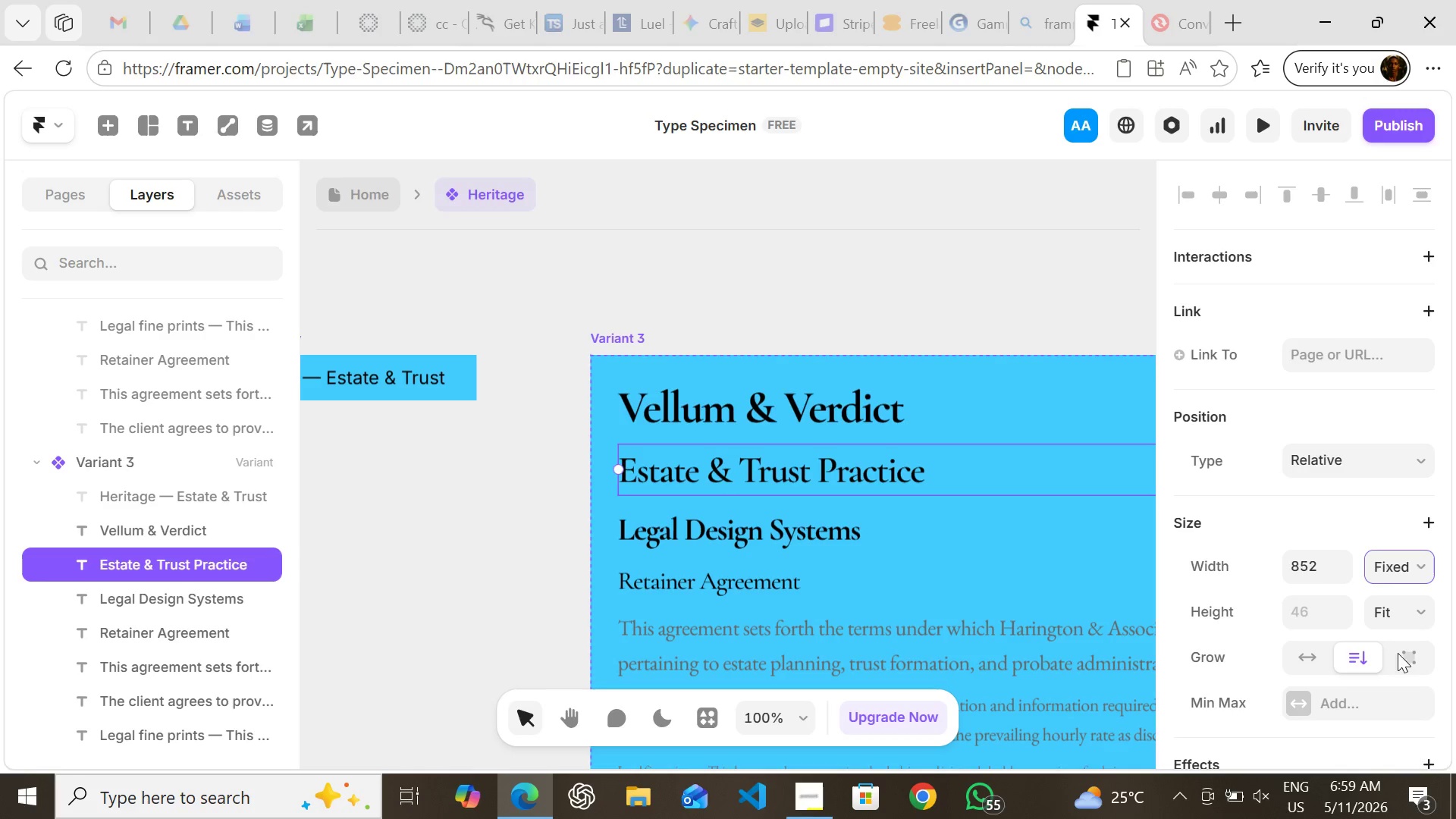 
left_click([1398, 653])
 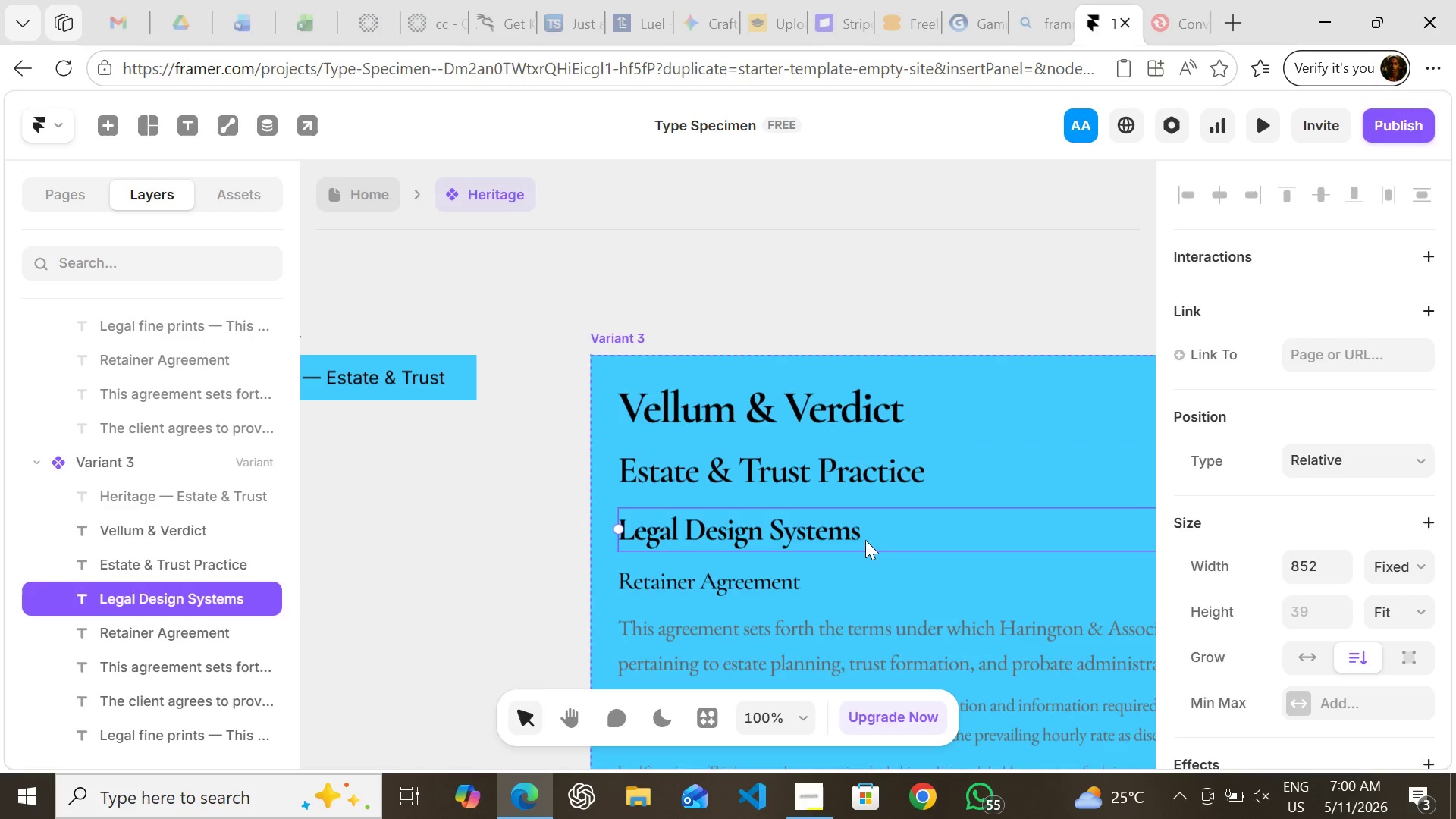 
left_click([865, 540])
 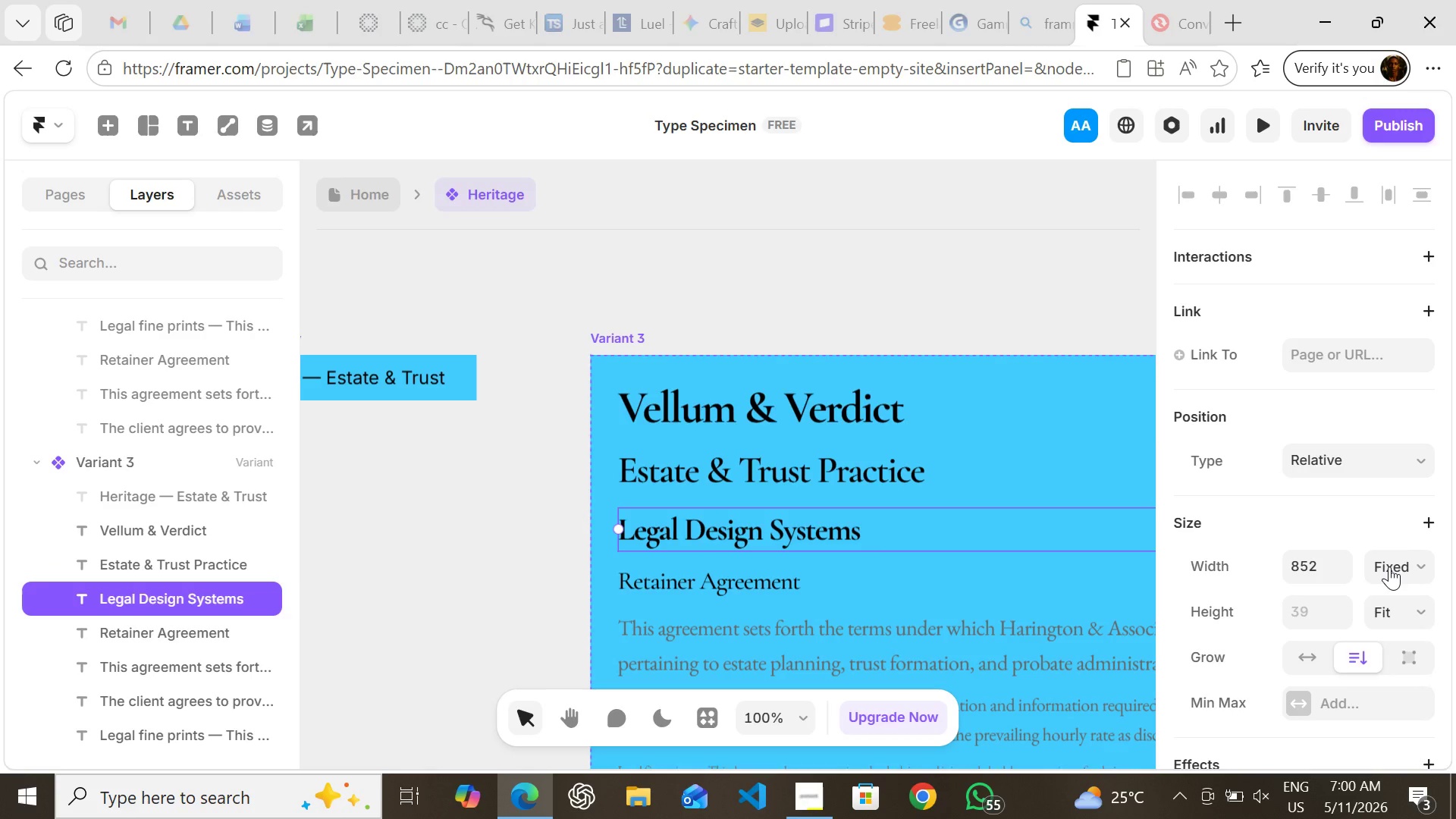 
left_click([1389, 566])
 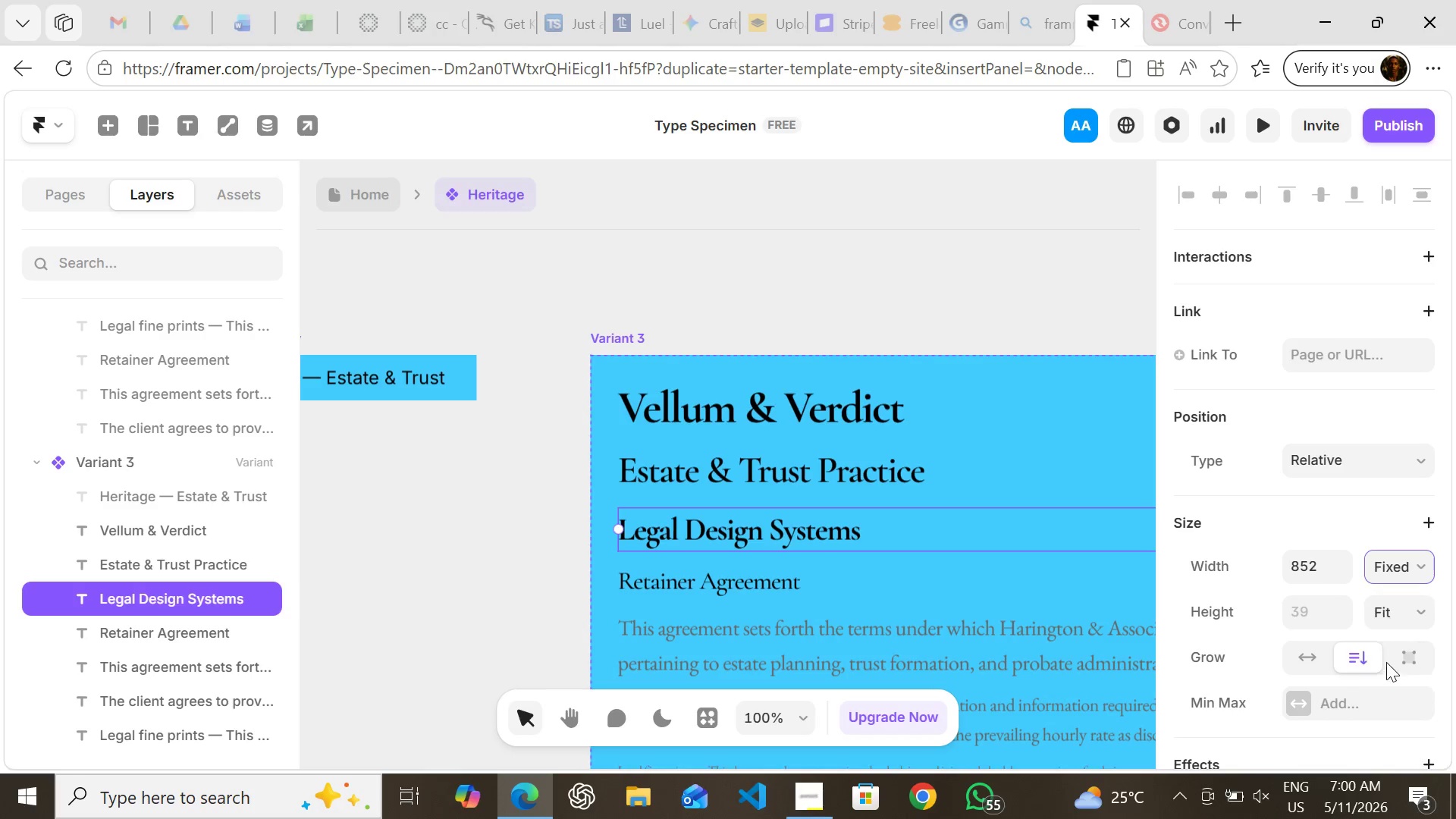 
left_click([1386, 662])
 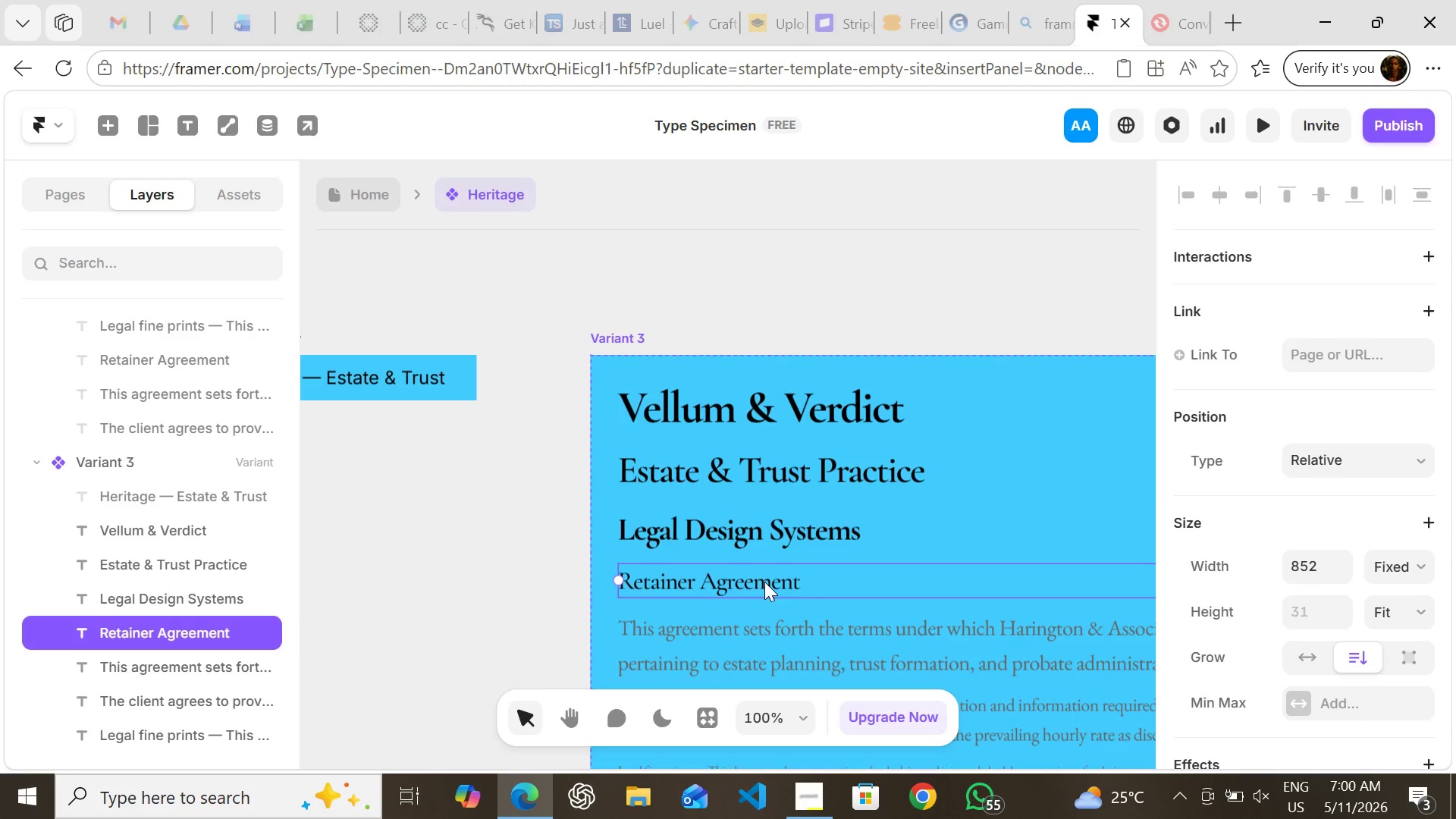 
left_click([764, 582])
 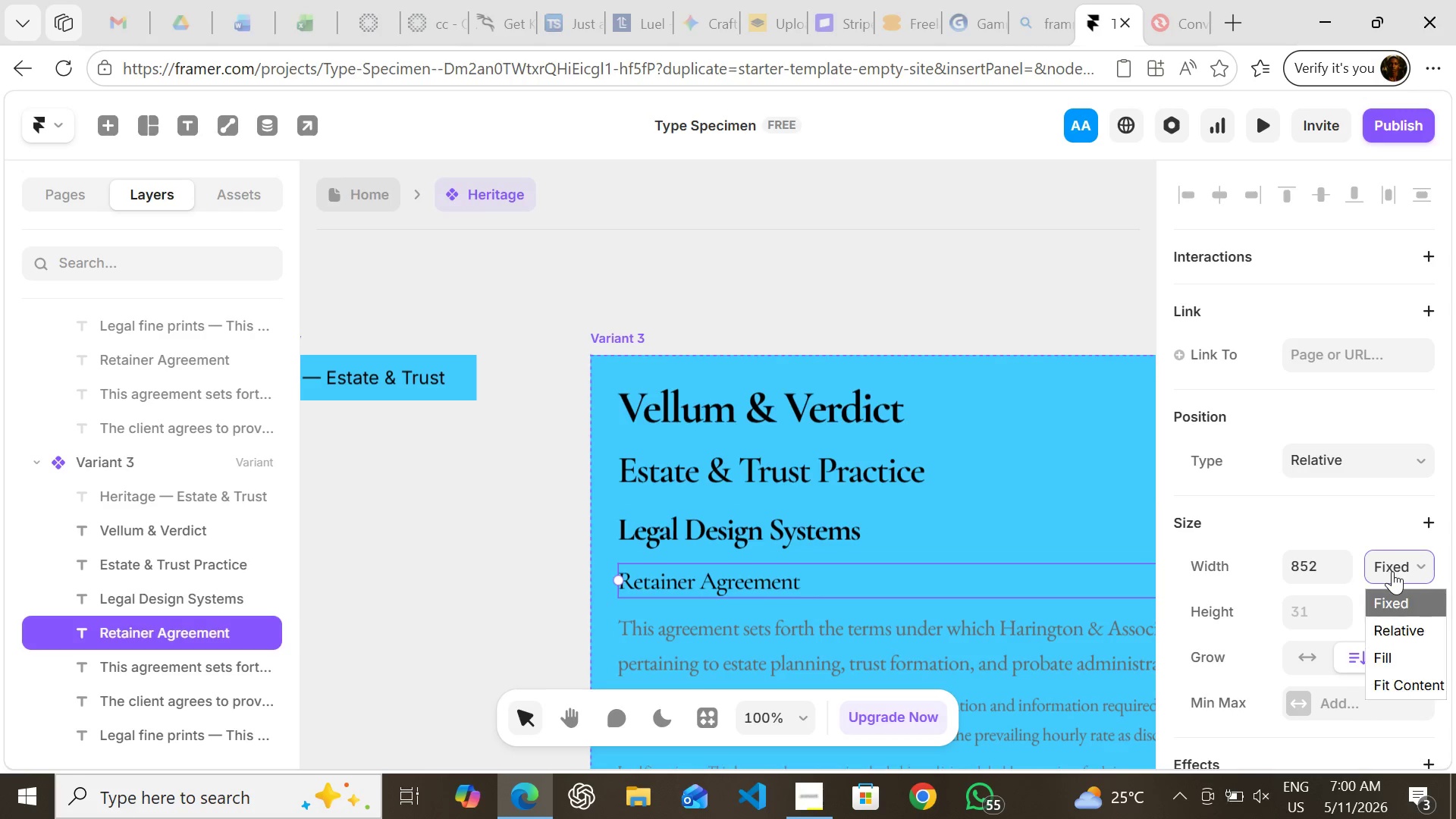 
left_click([1392, 571])
 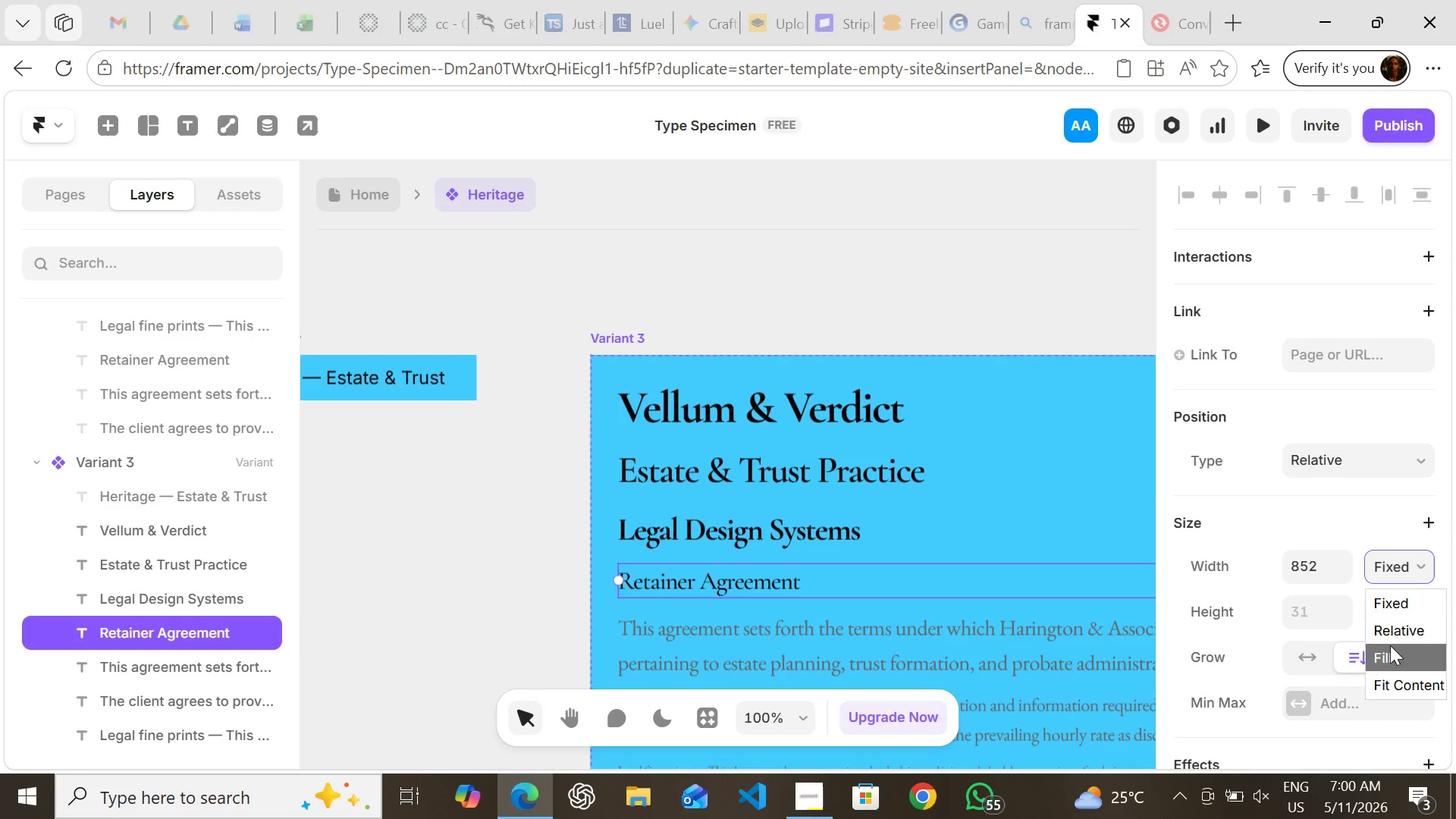 
left_click([1390, 645])
 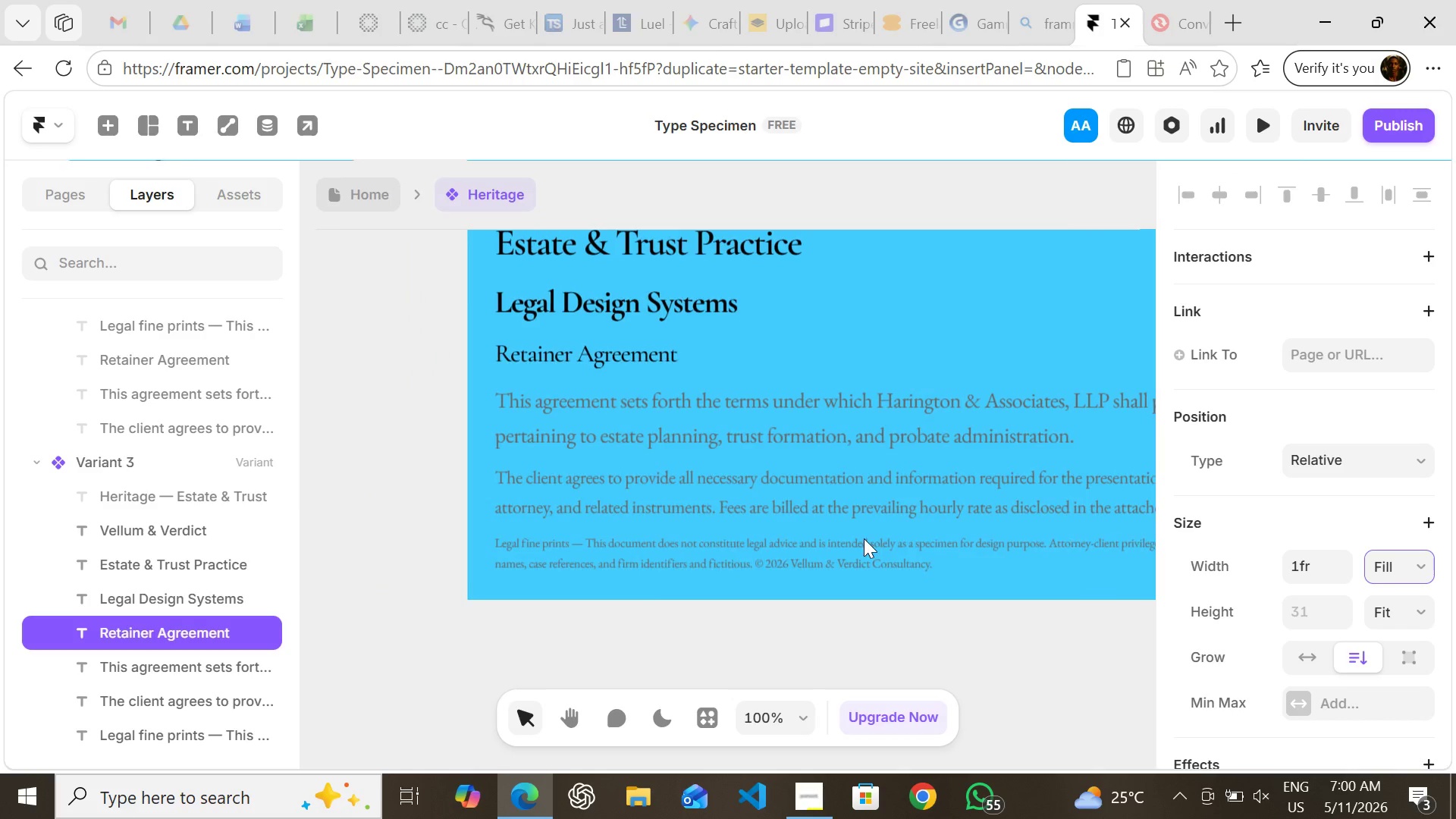 
left_click([792, 428])
 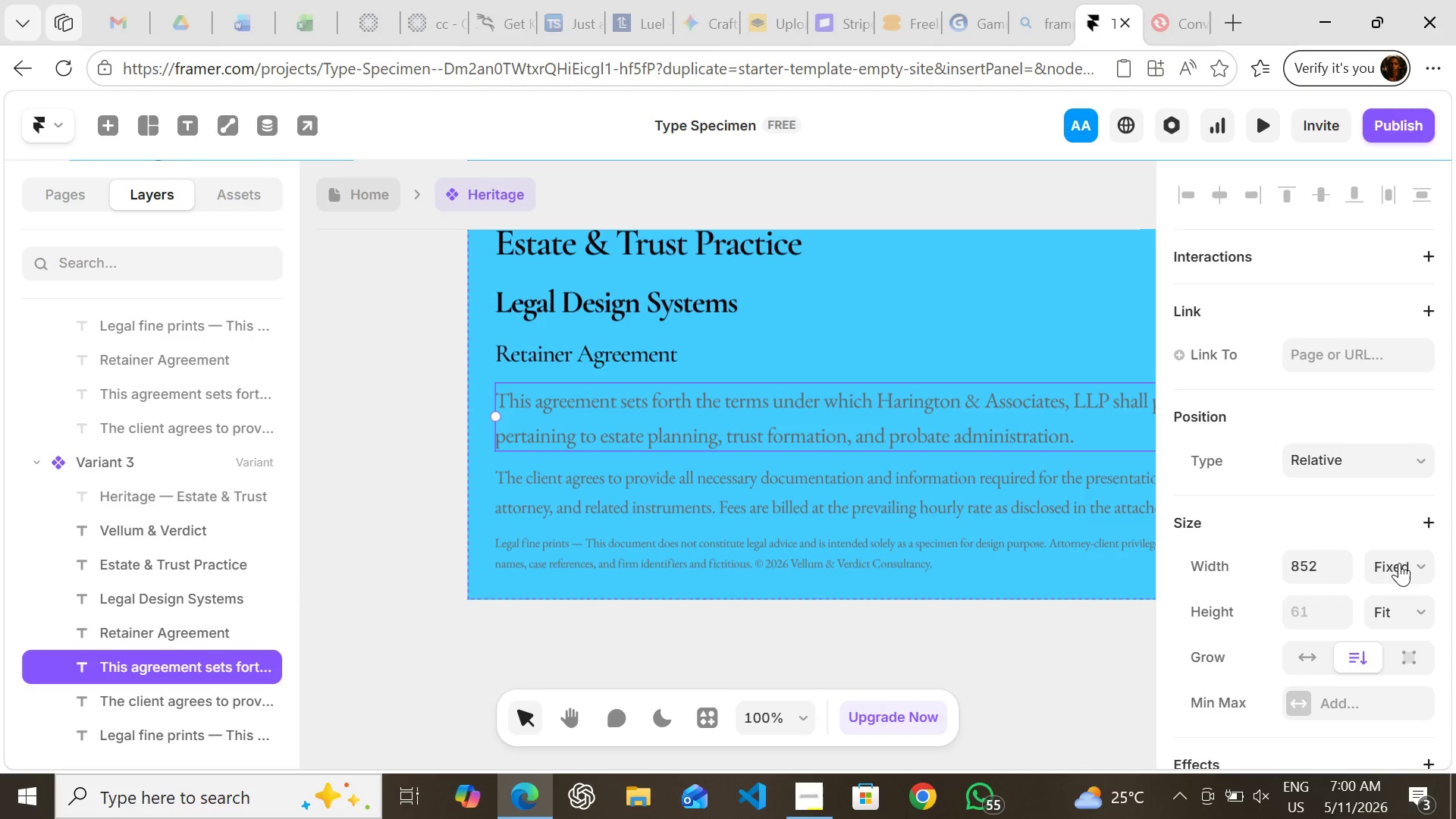 
left_click([1399, 568])
 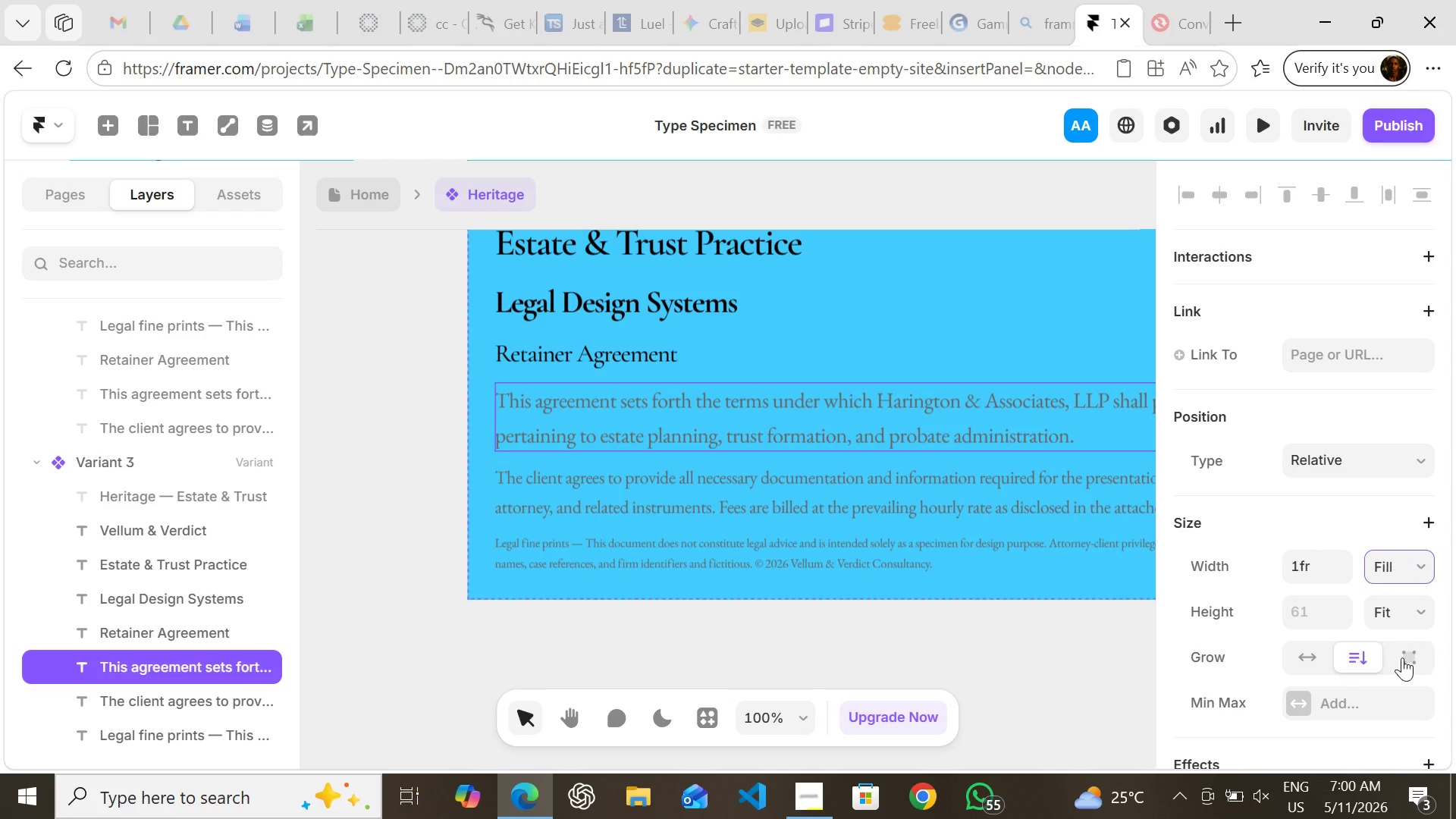 
left_click([1402, 657])
 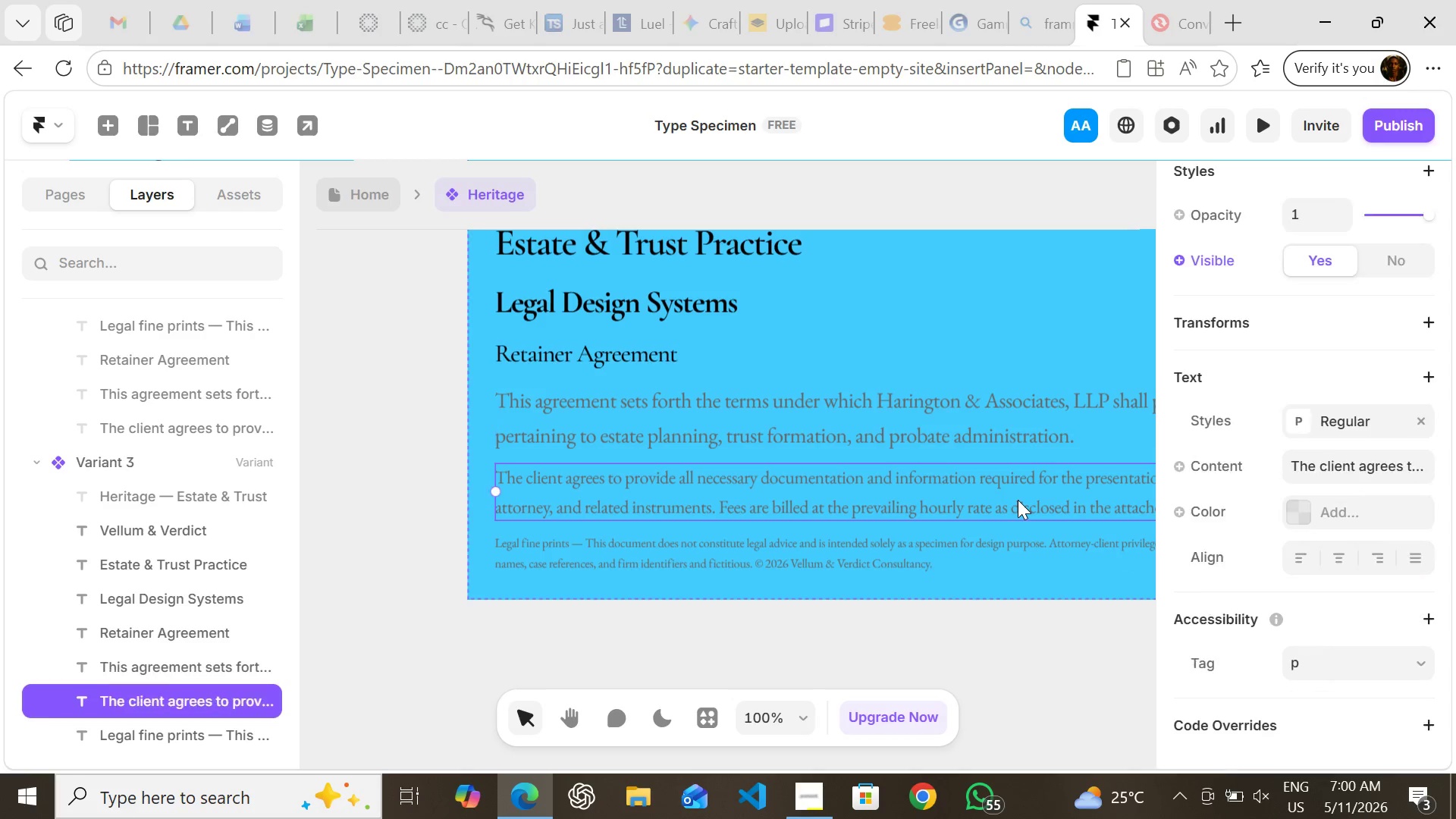 
left_click([1018, 500])
 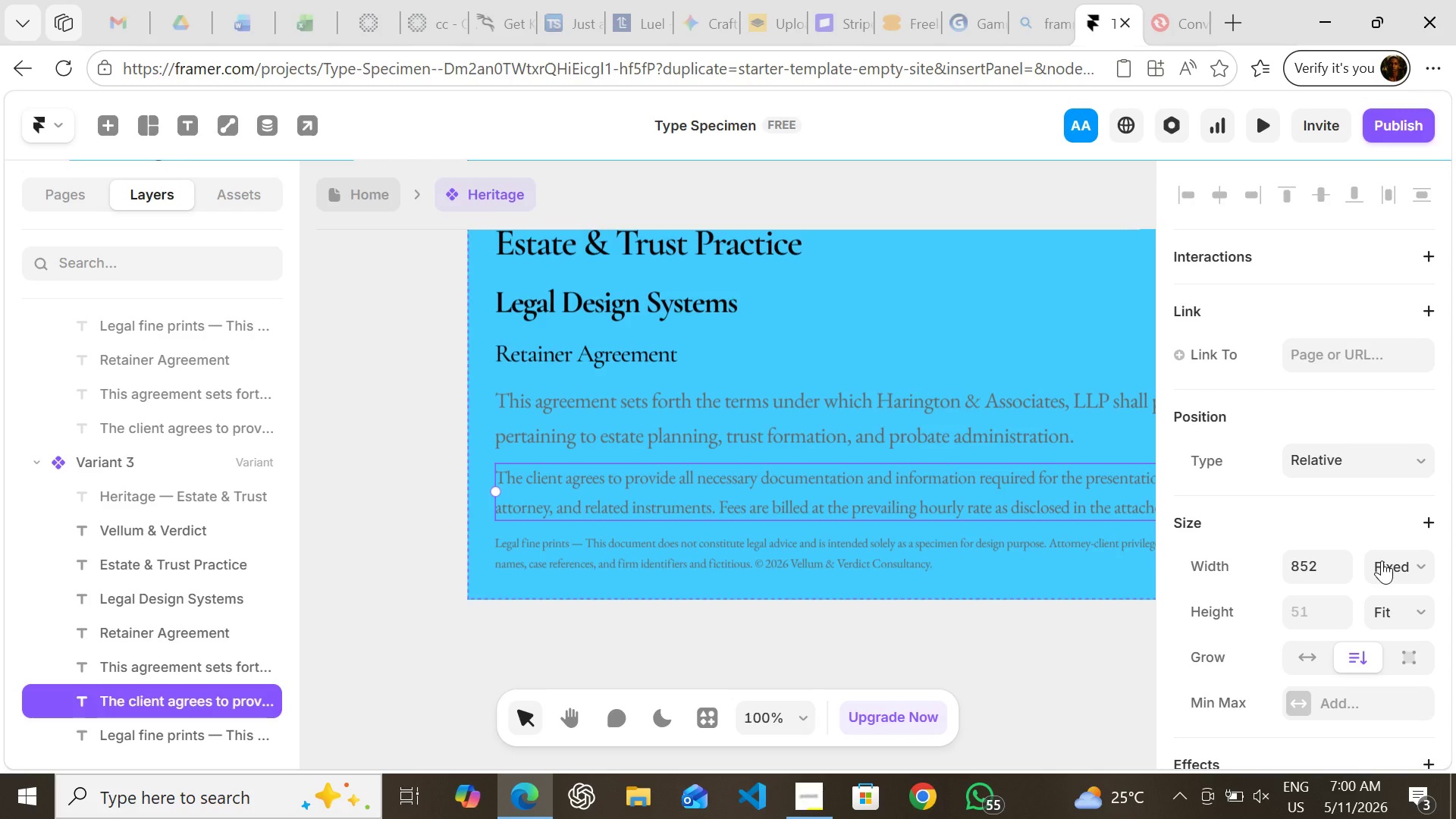 
left_click([1382, 560])
 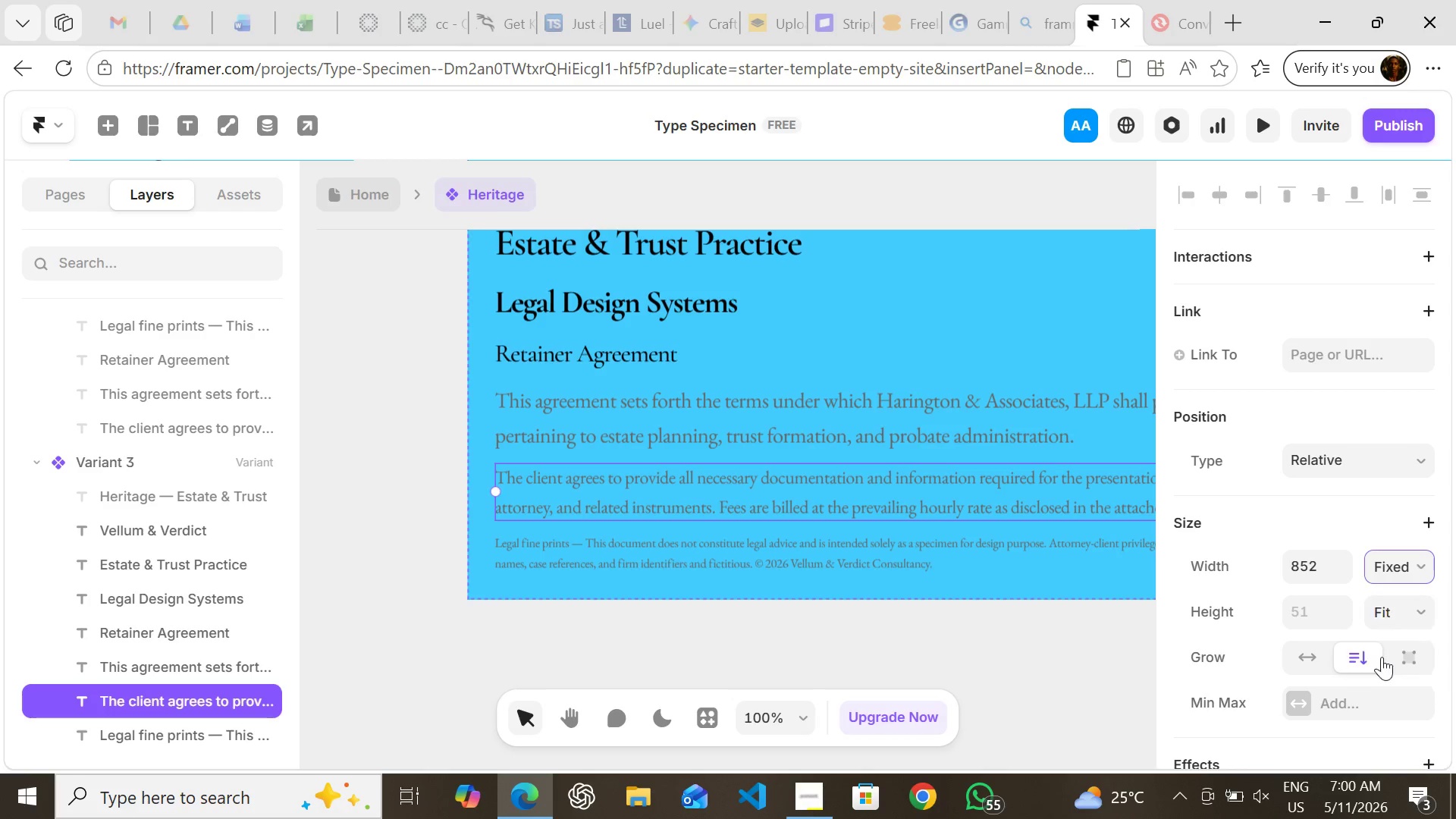 
left_click([1382, 657])
 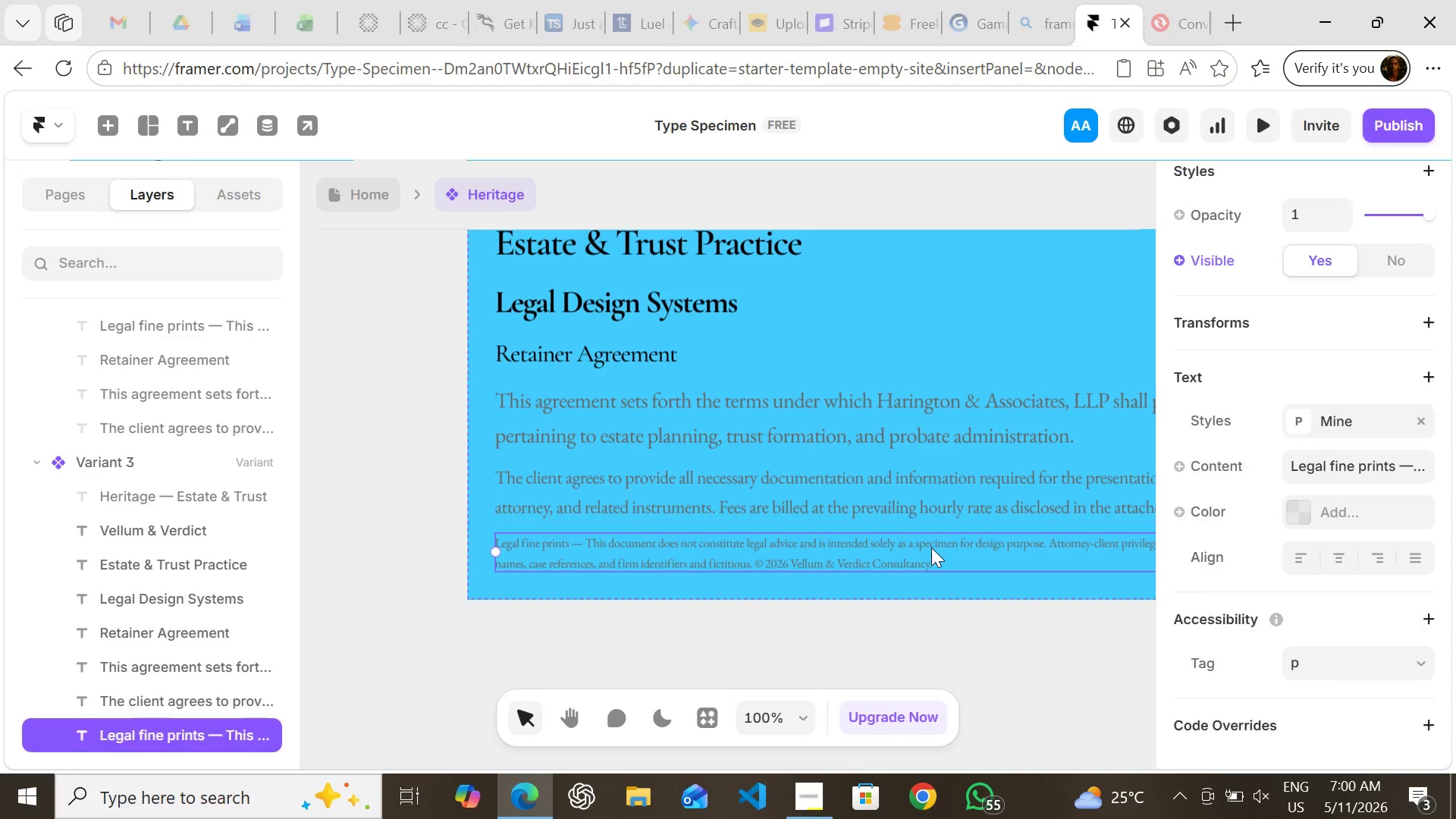 
left_click([931, 548])
 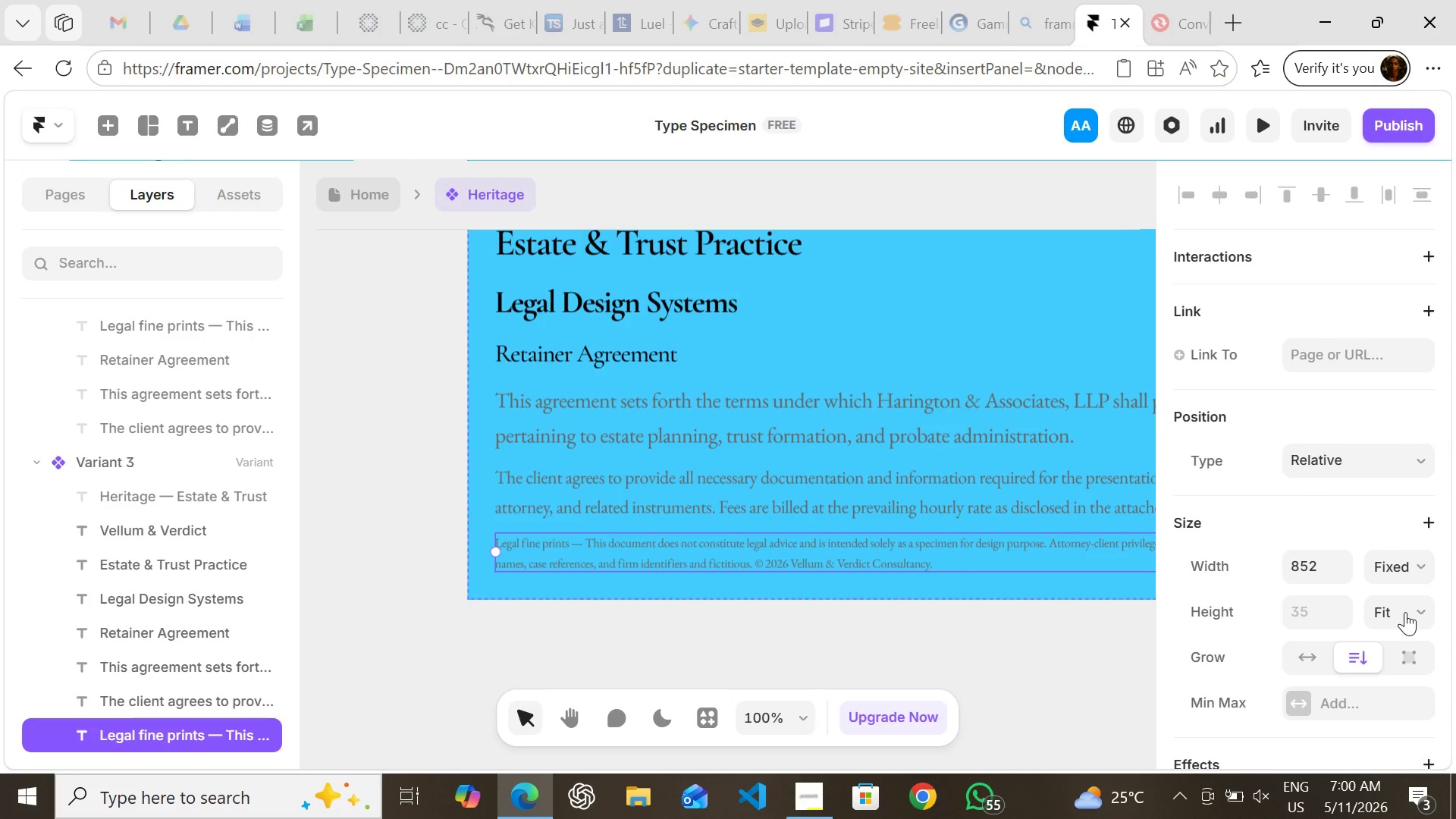 
left_click([1405, 612])
 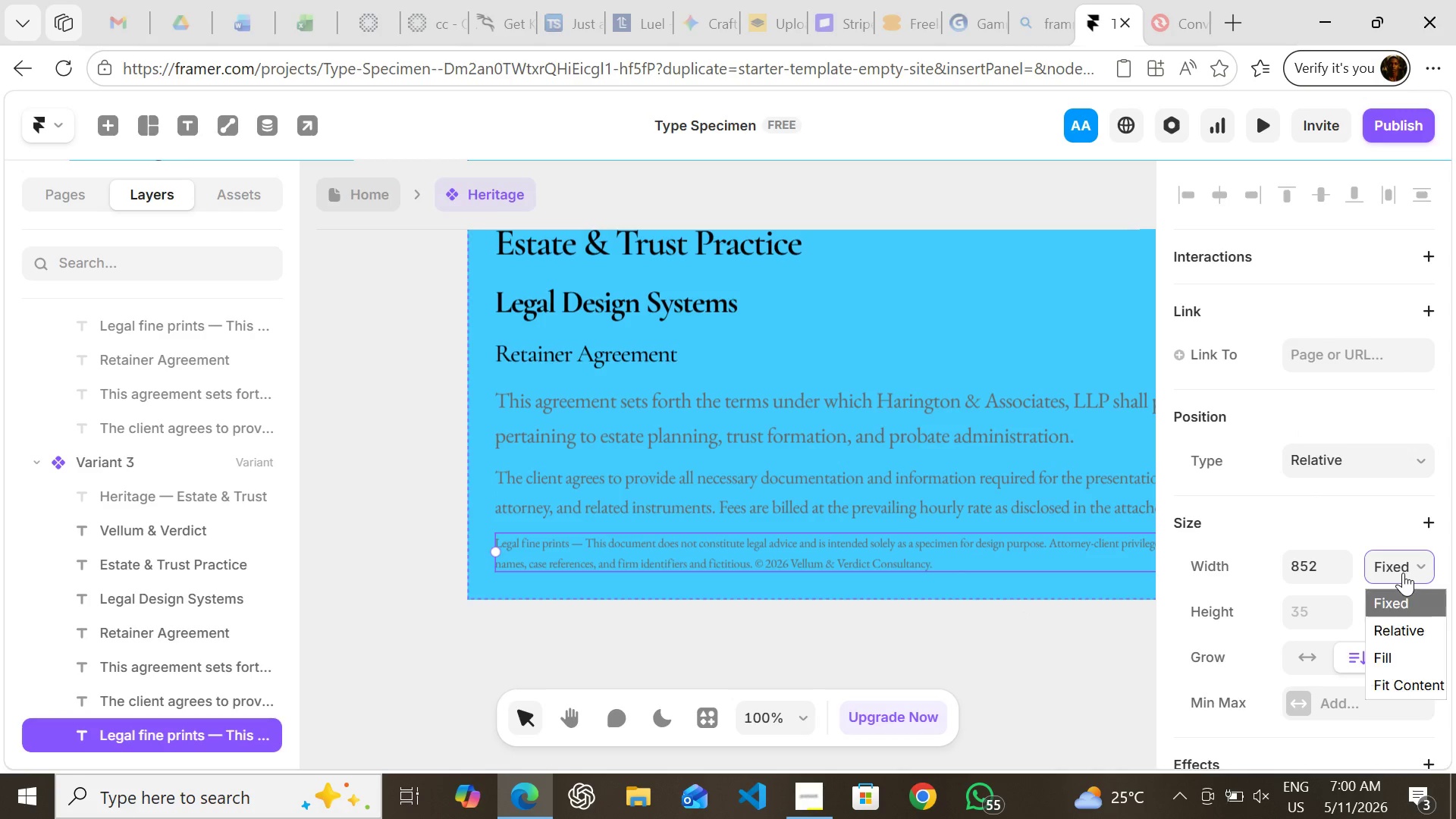 
left_click([1403, 573])
 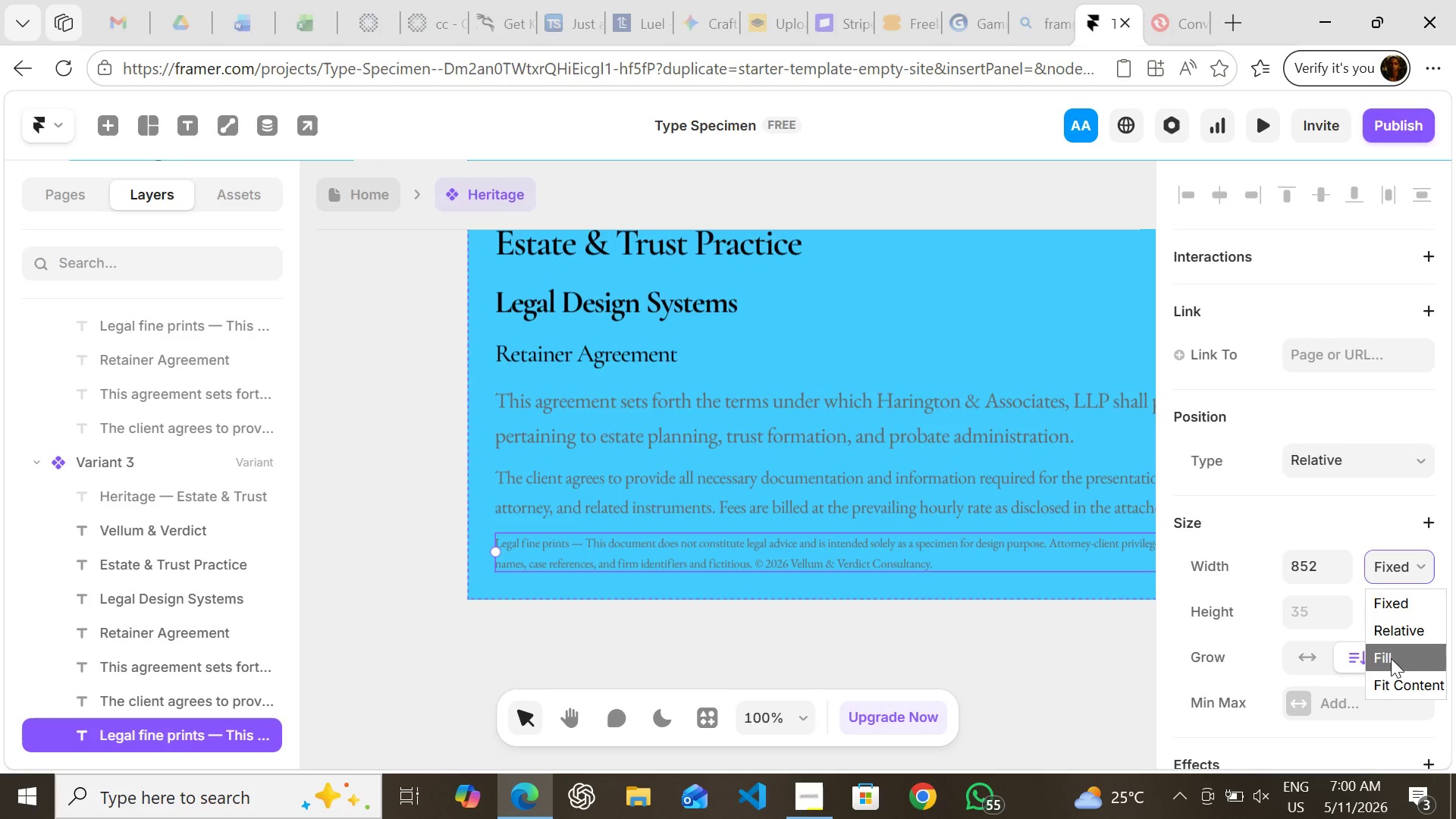 
left_click([1391, 658])
 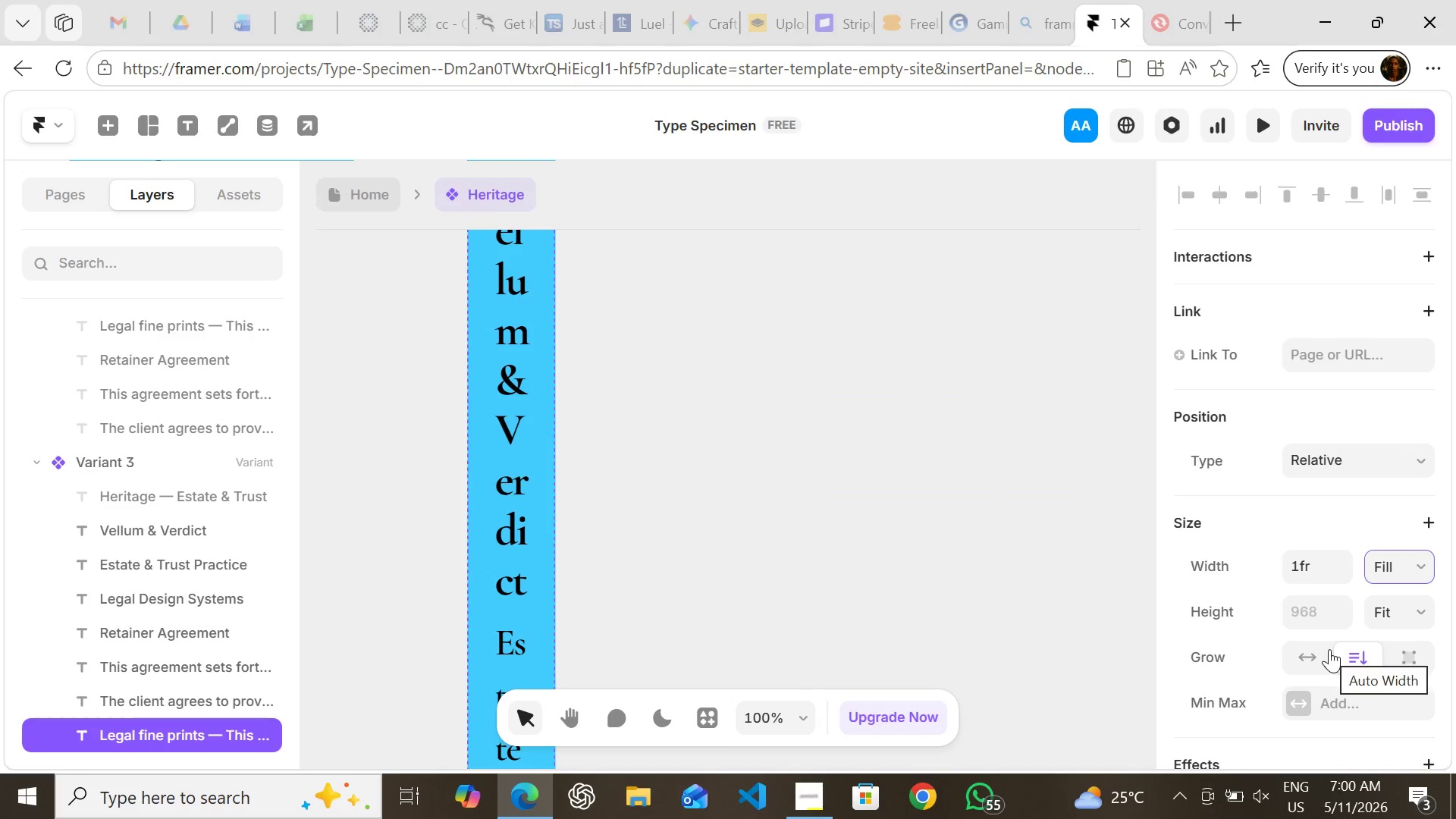 
key(Control+ControlLeft)
 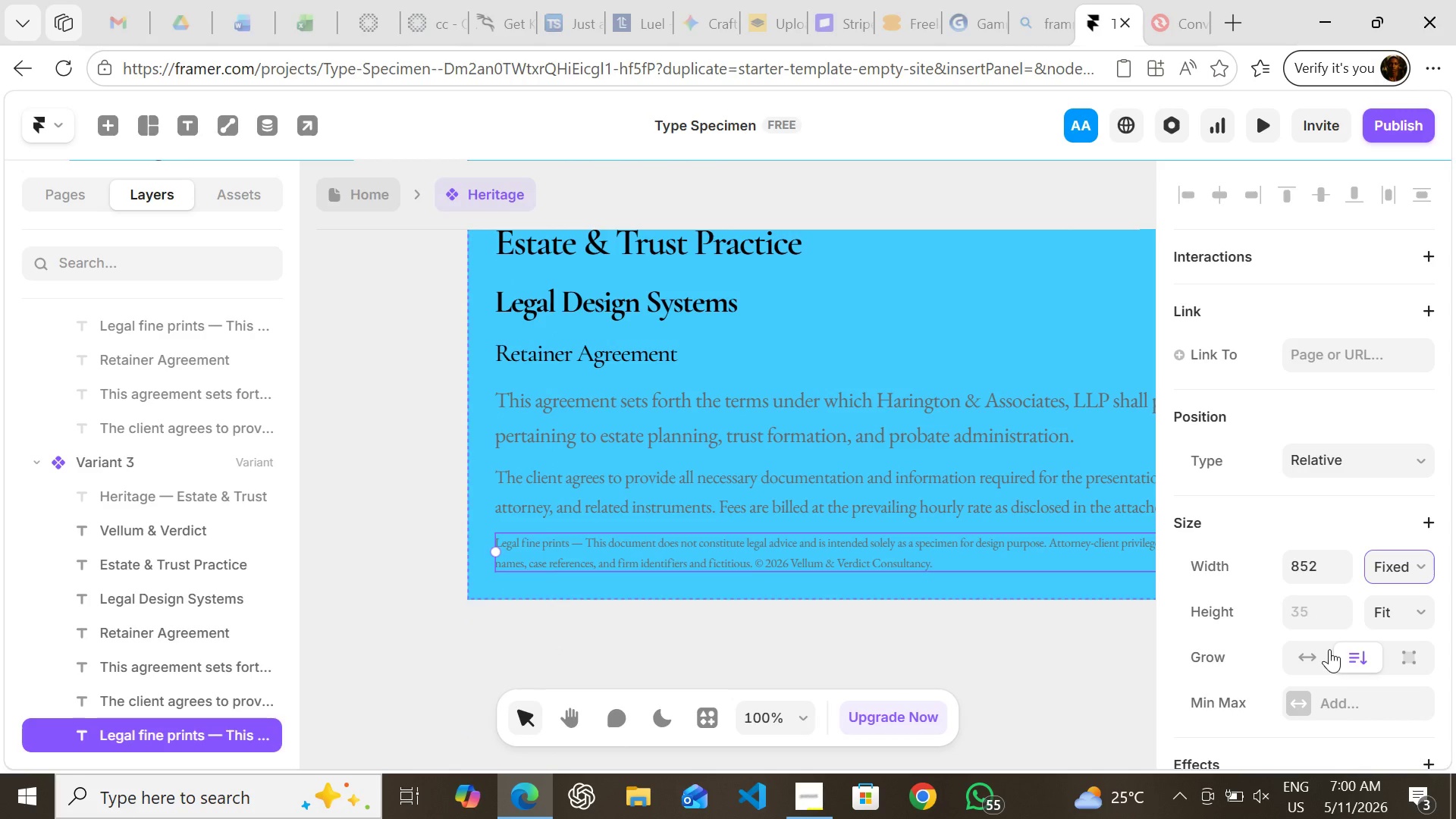 
key(Control+Z)
 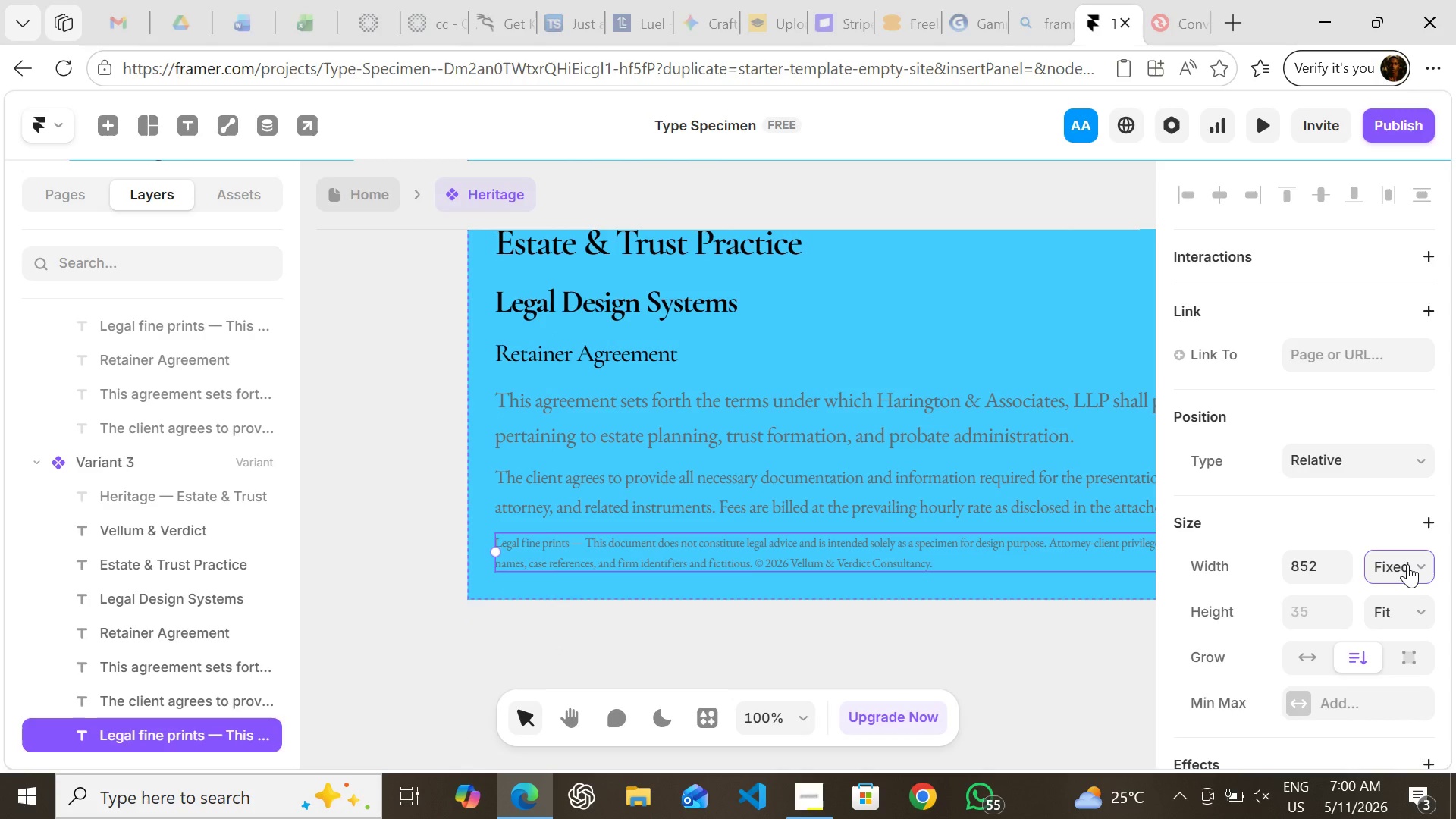 
left_click([1407, 564])
 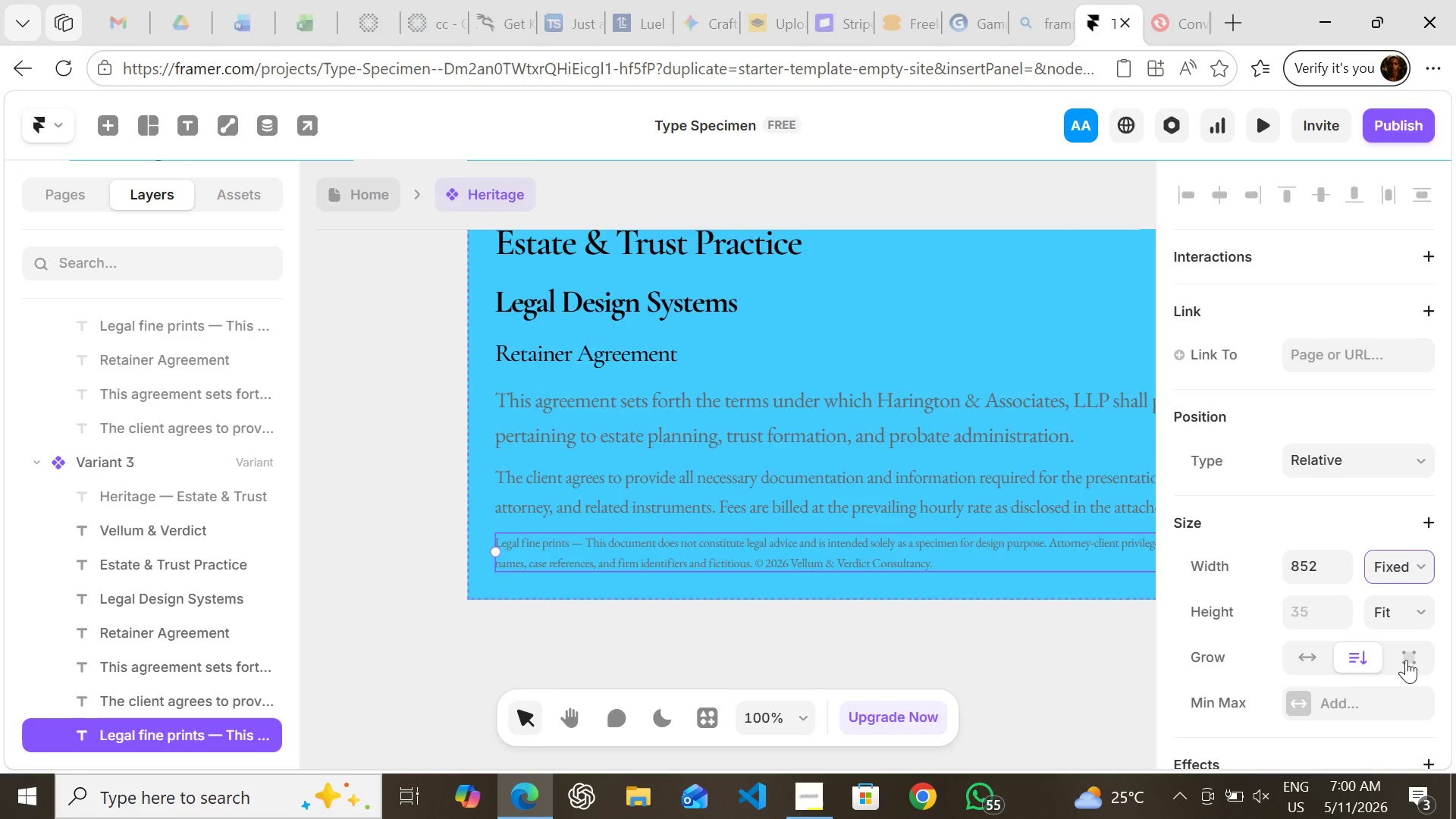 
left_click([1406, 660])
 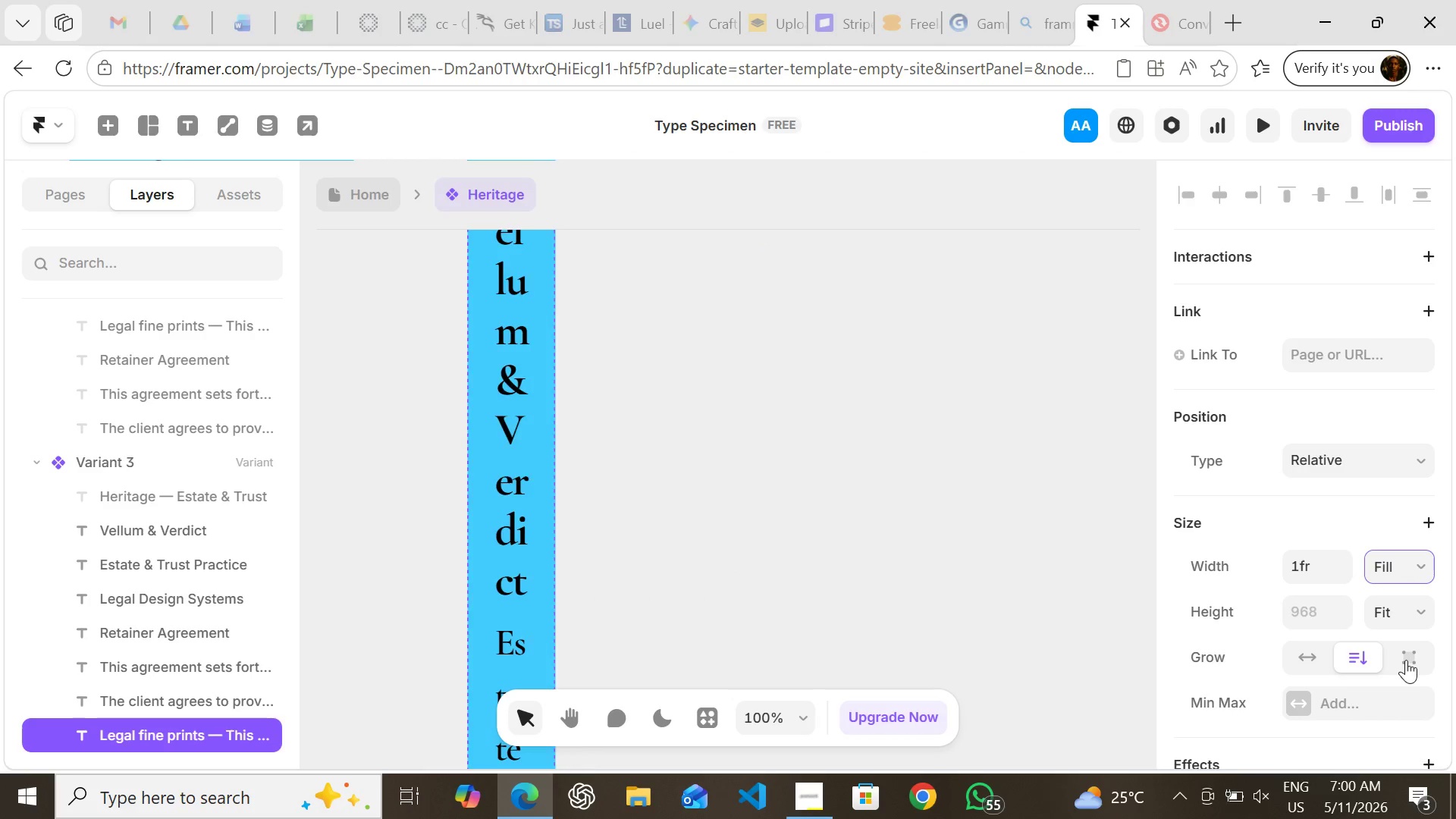 
key(Control+Z)
 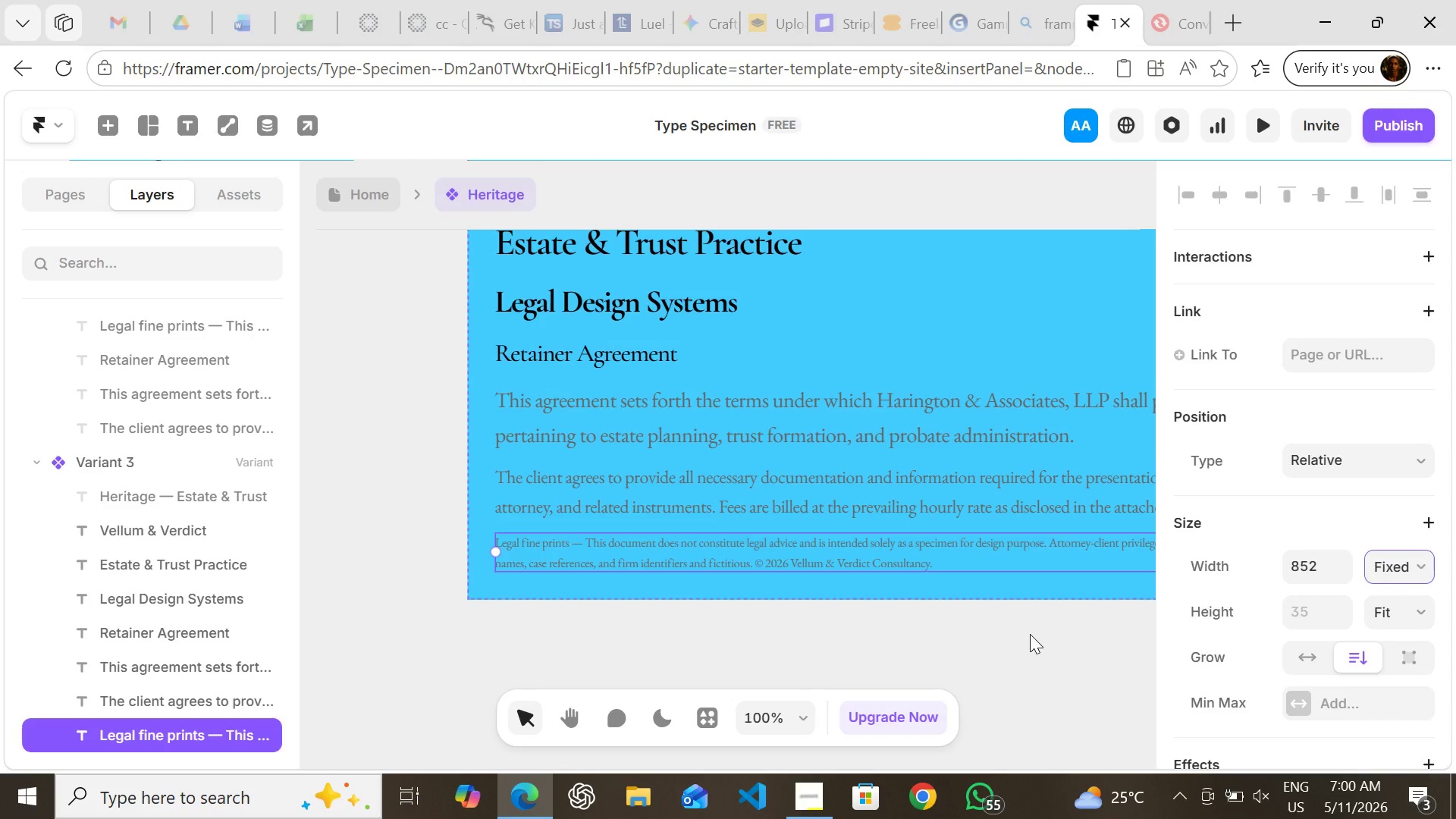 
left_click([1030, 634])
 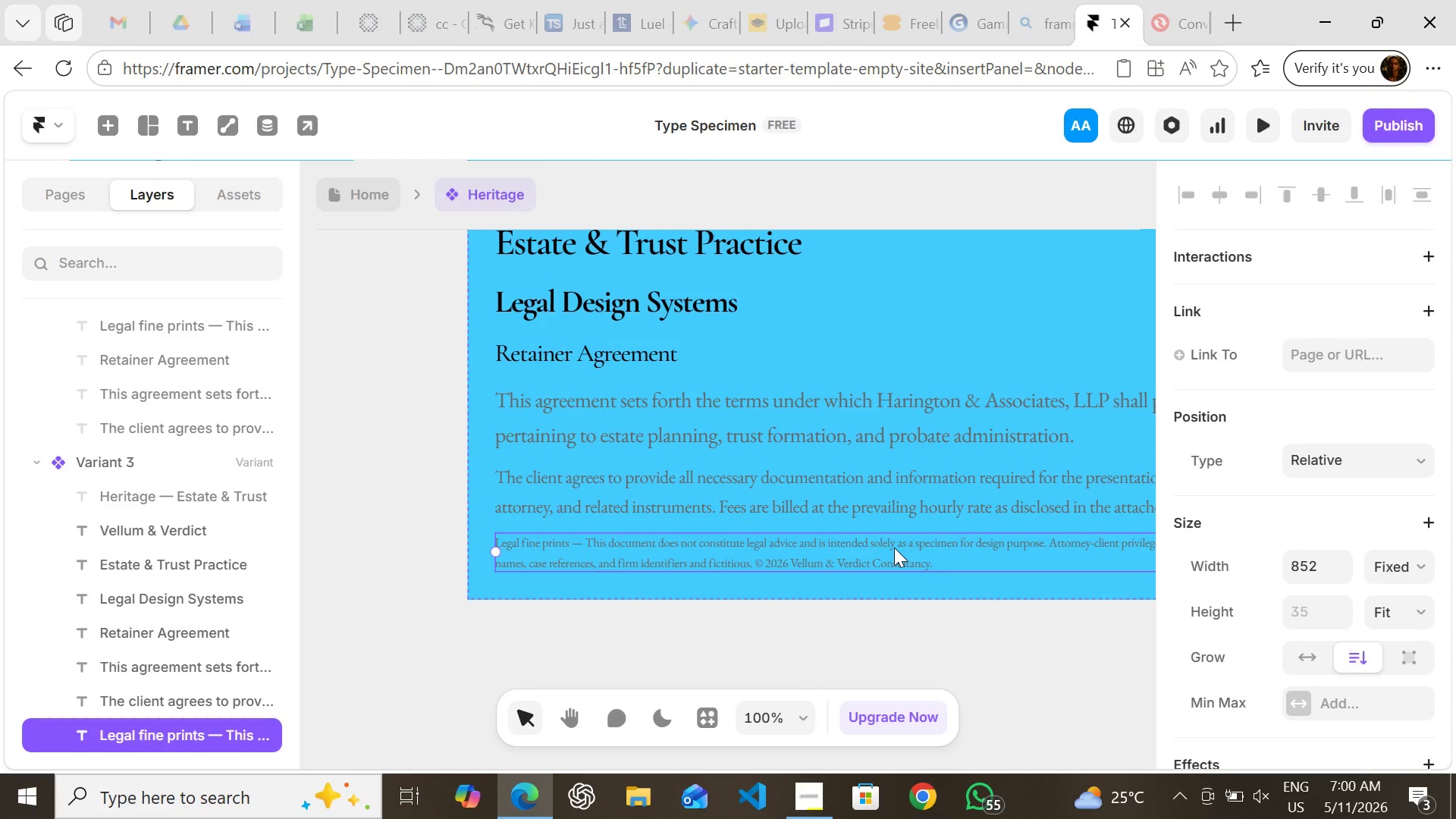 
left_click([894, 548])
 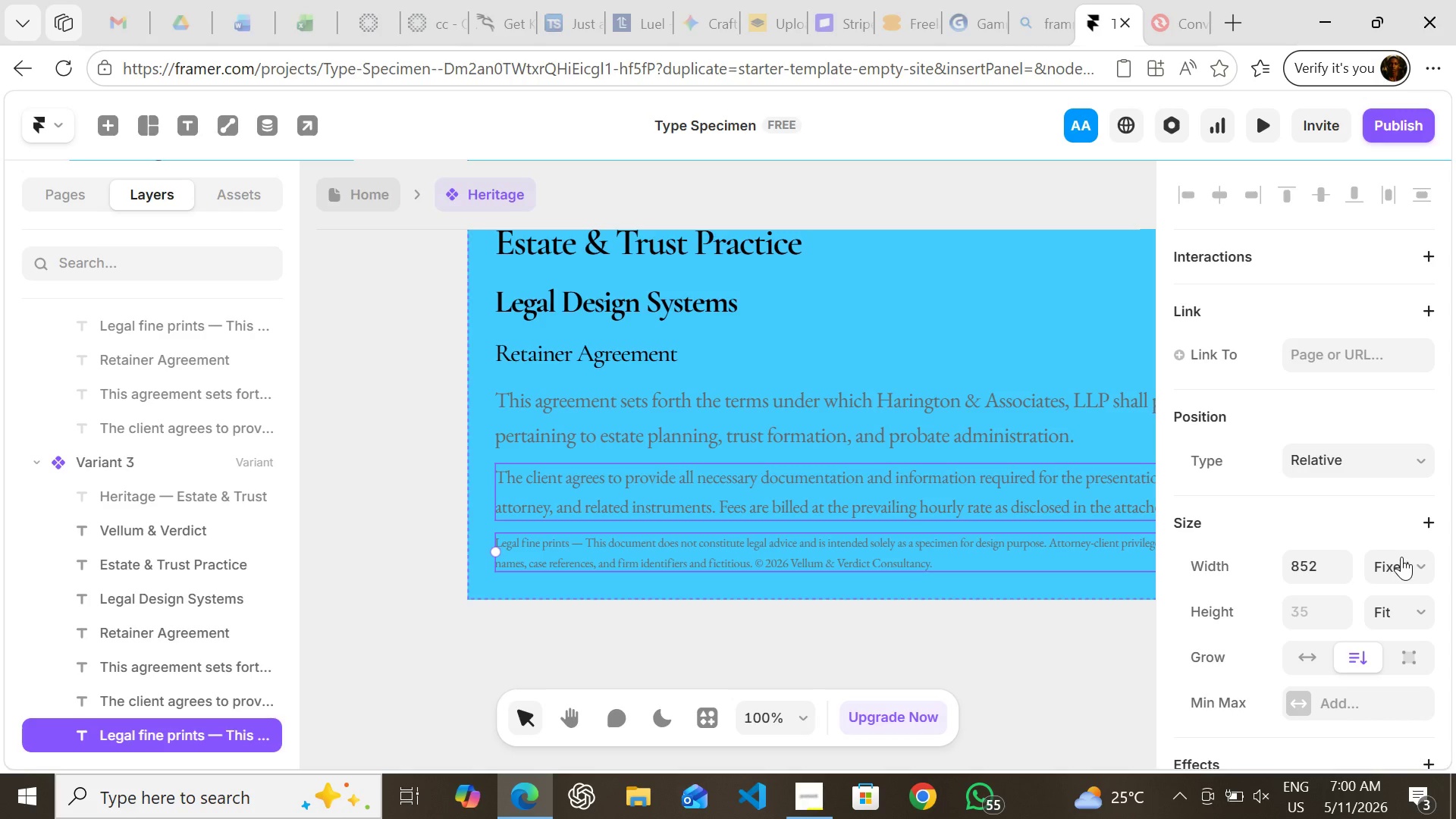 
left_click([1401, 557])
 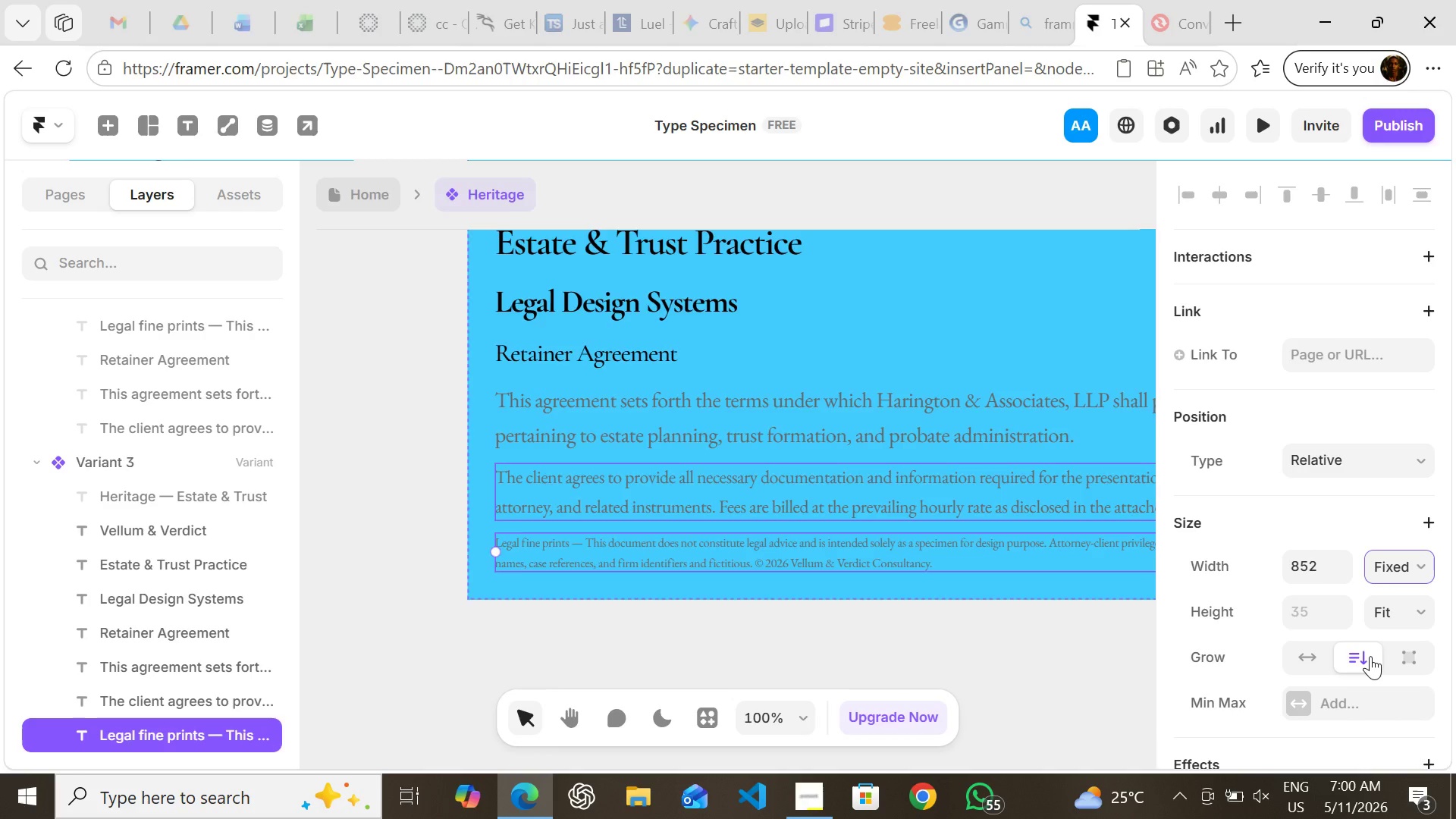 
left_click([1370, 656])
 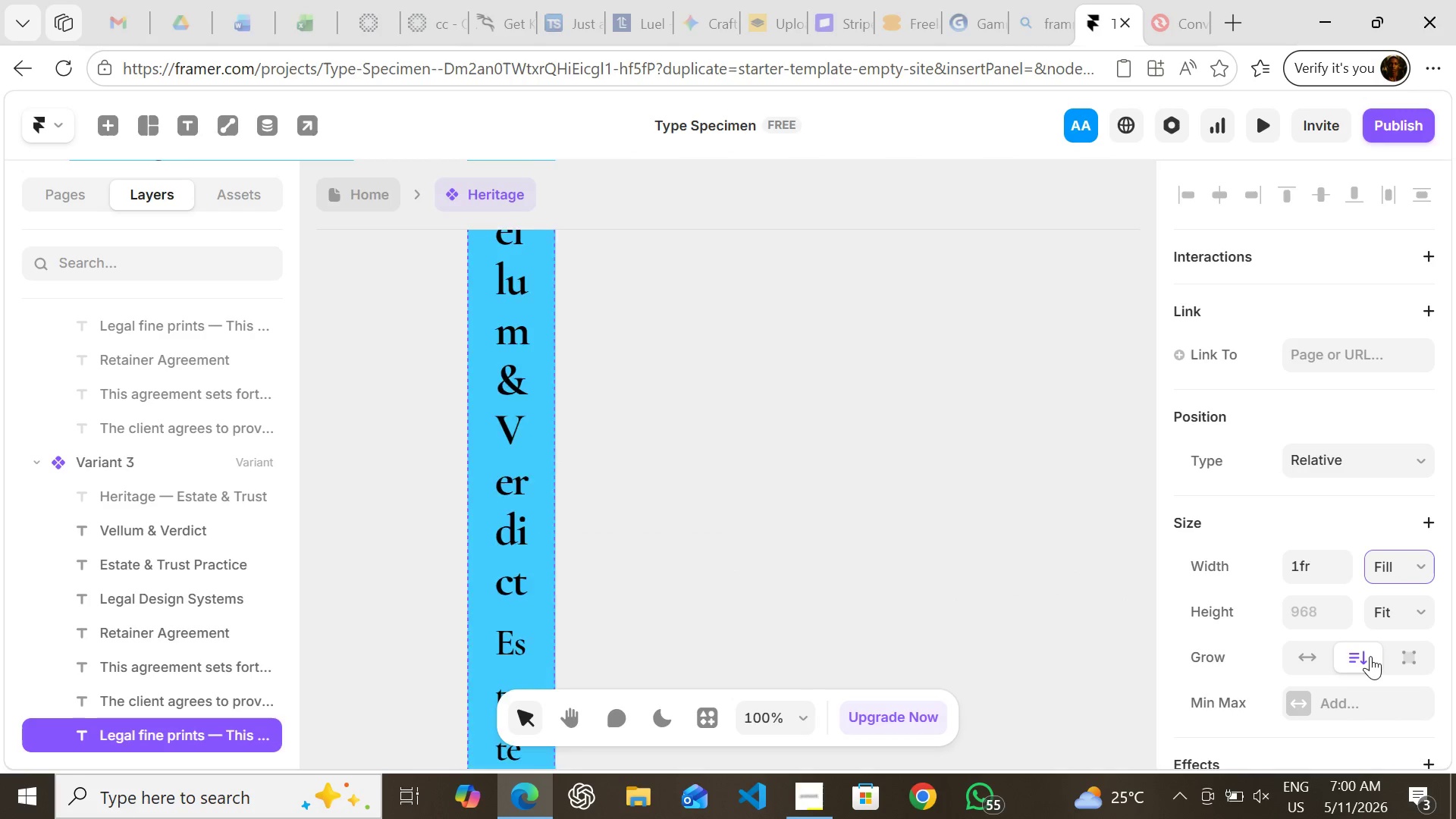 
key(Control+ControlLeft)
 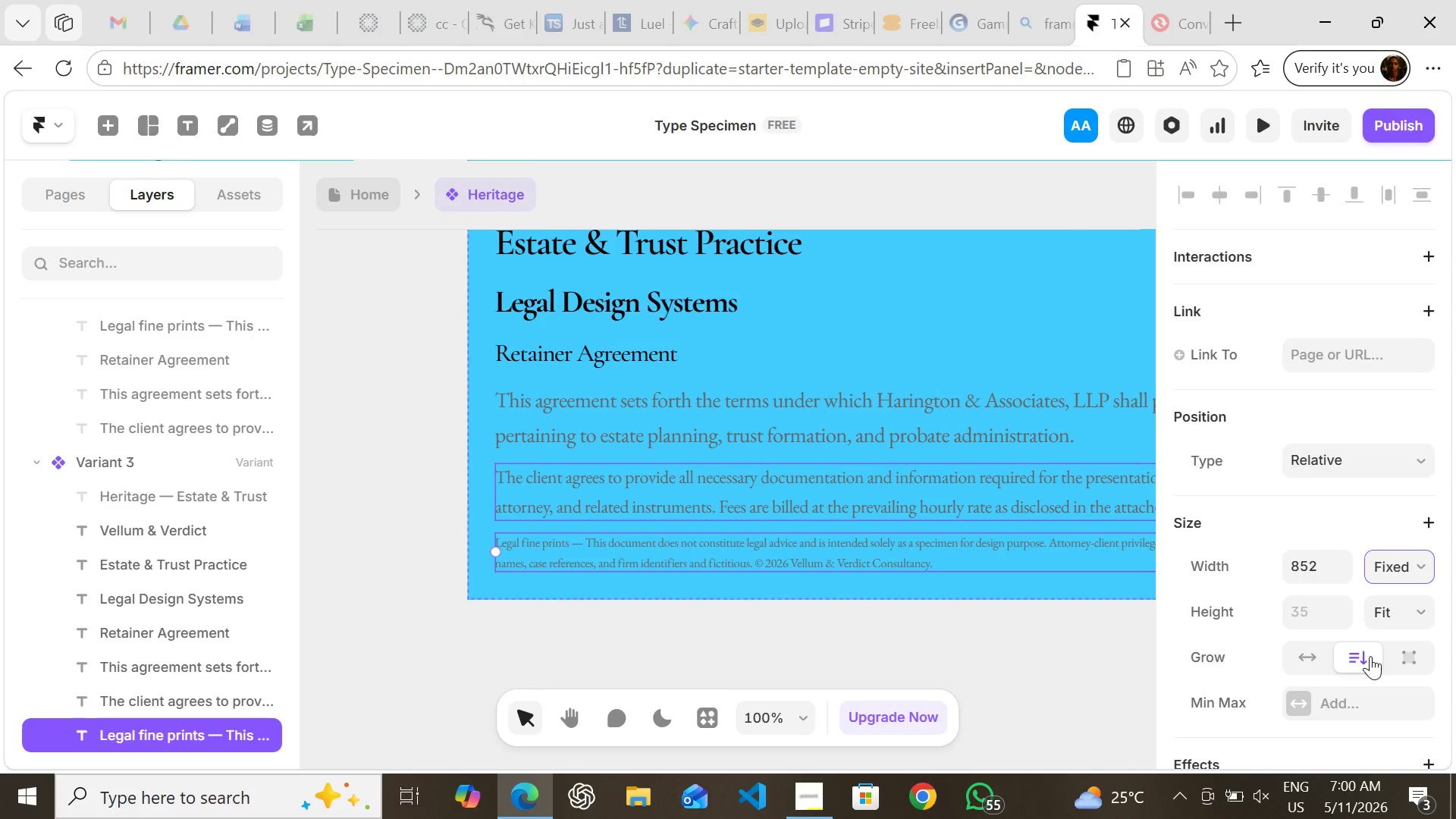 
key(Control+Z)
 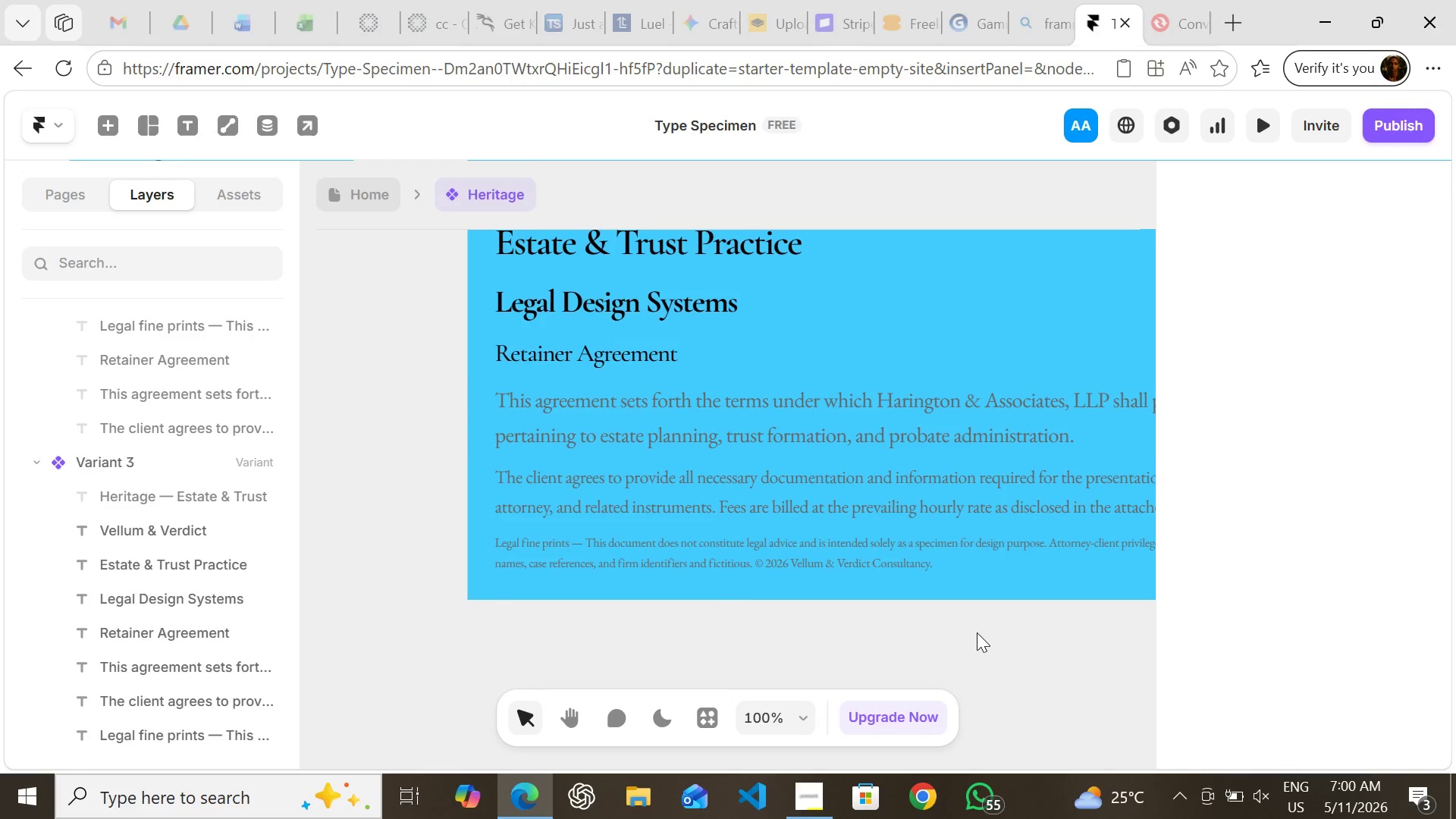 
left_click([977, 632])
 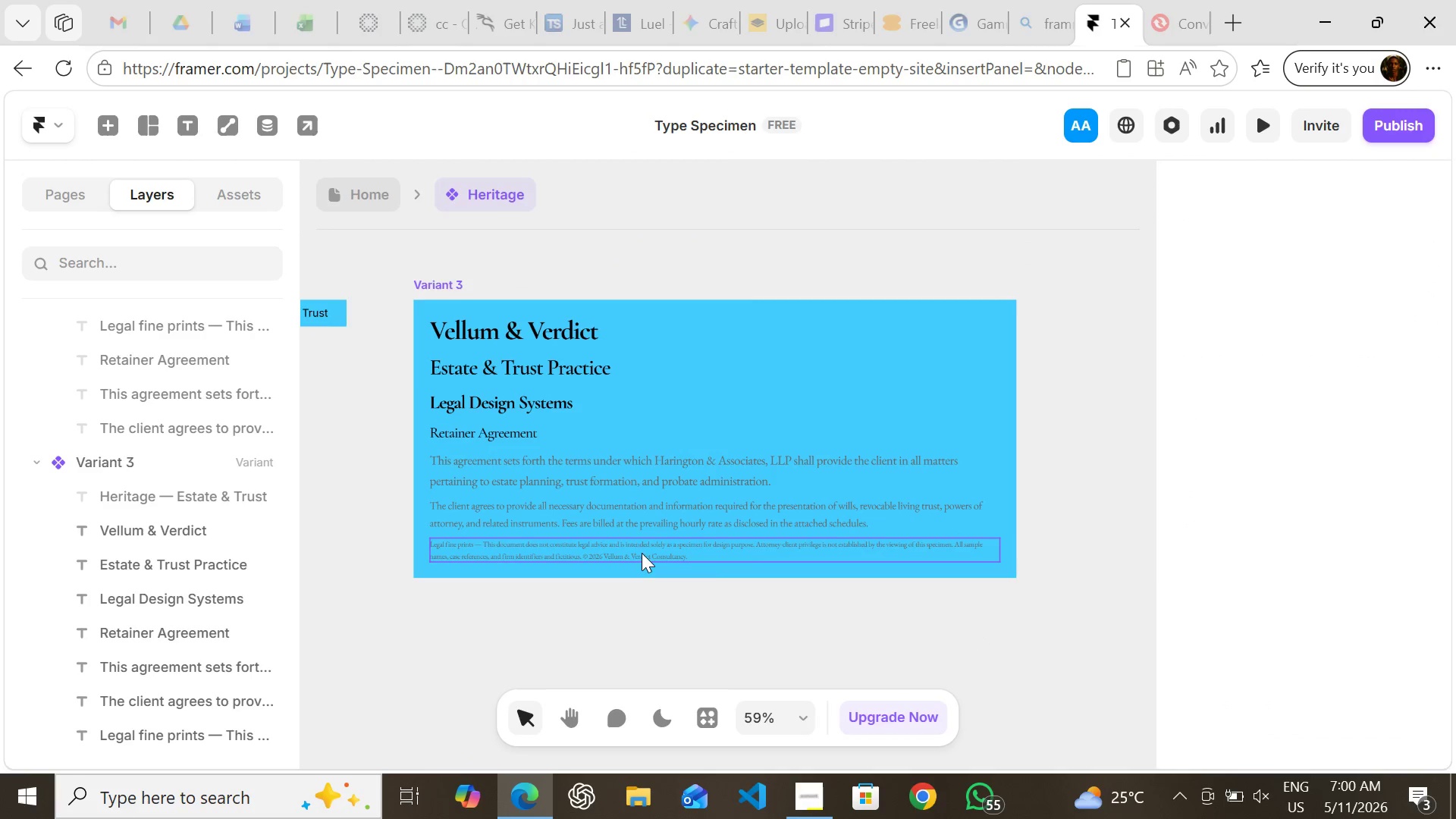 
left_click([631, 541])
 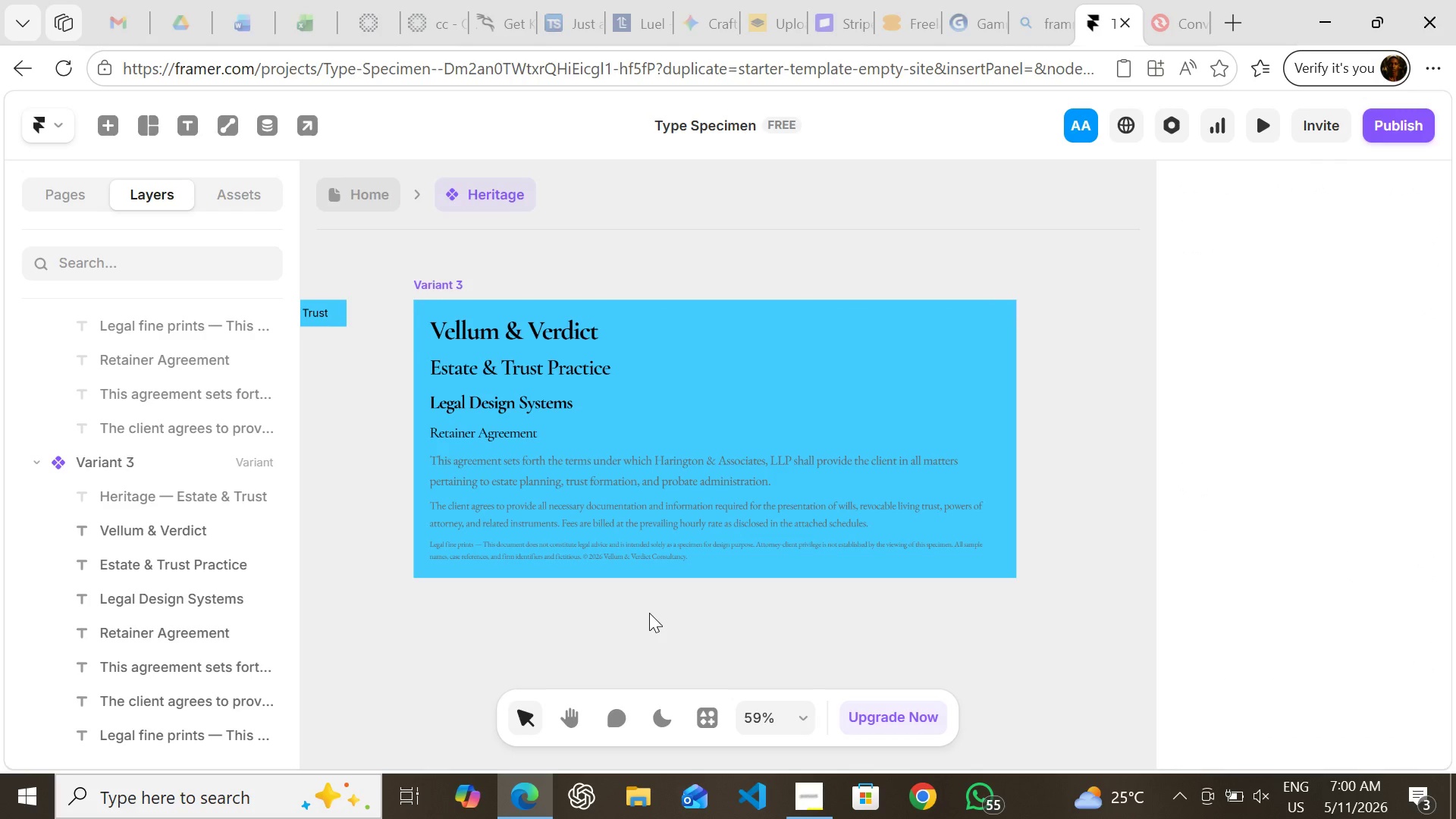 
left_click_drag(start_coordinate=[649, 613], to_coordinate=[671, 650])
 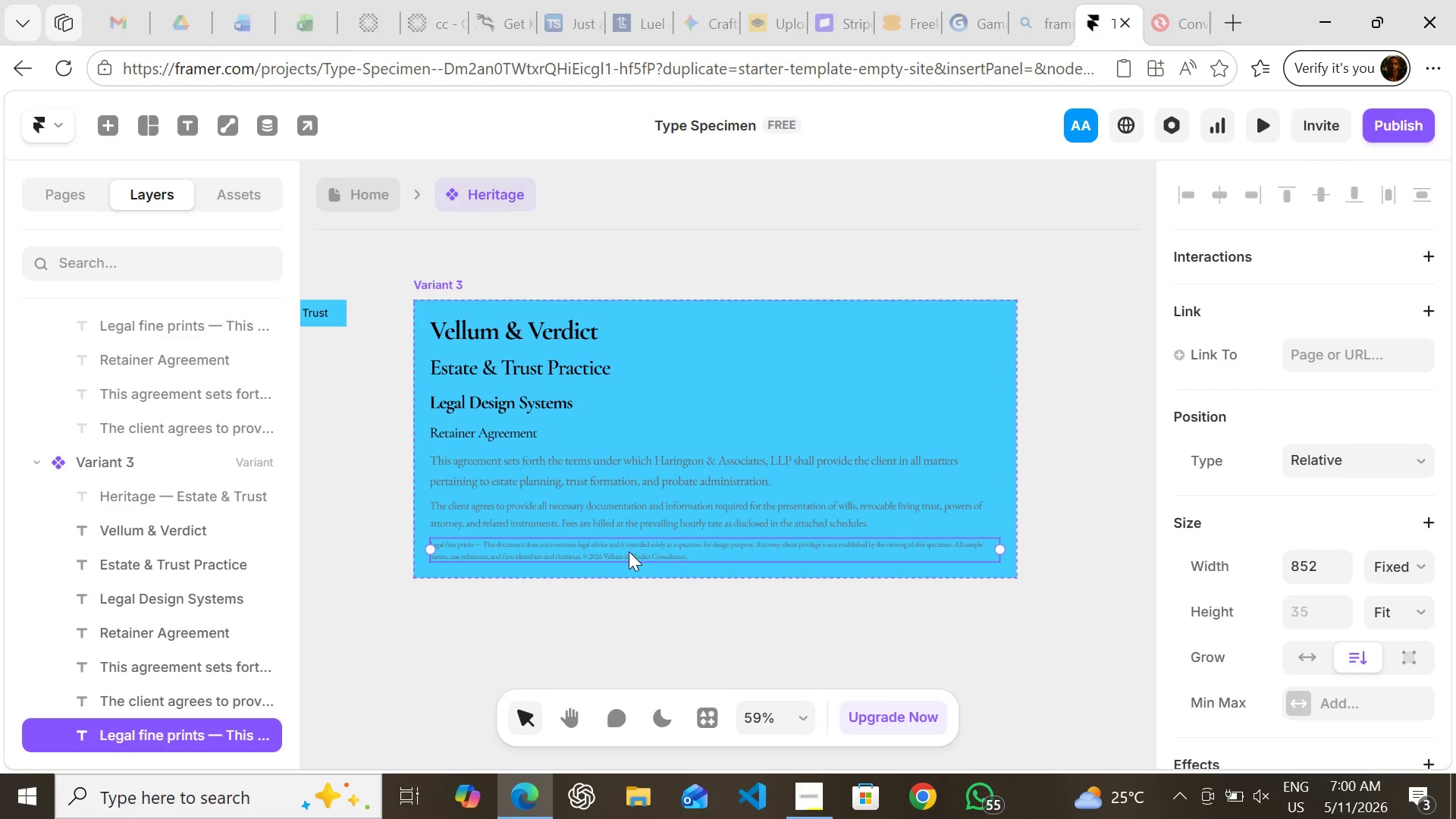 
left_click([629, 551])
 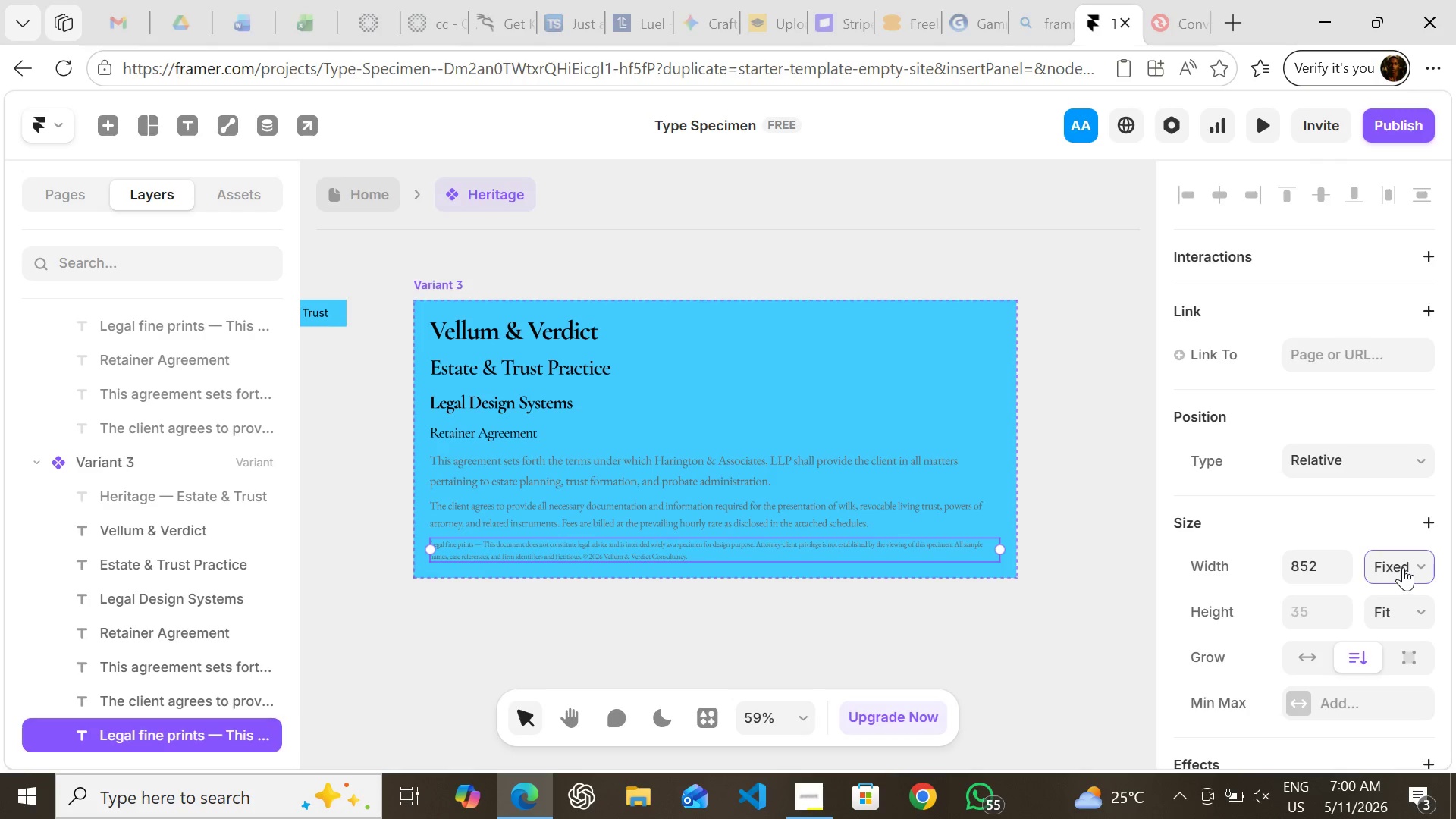 
left_click([1403, 567])
 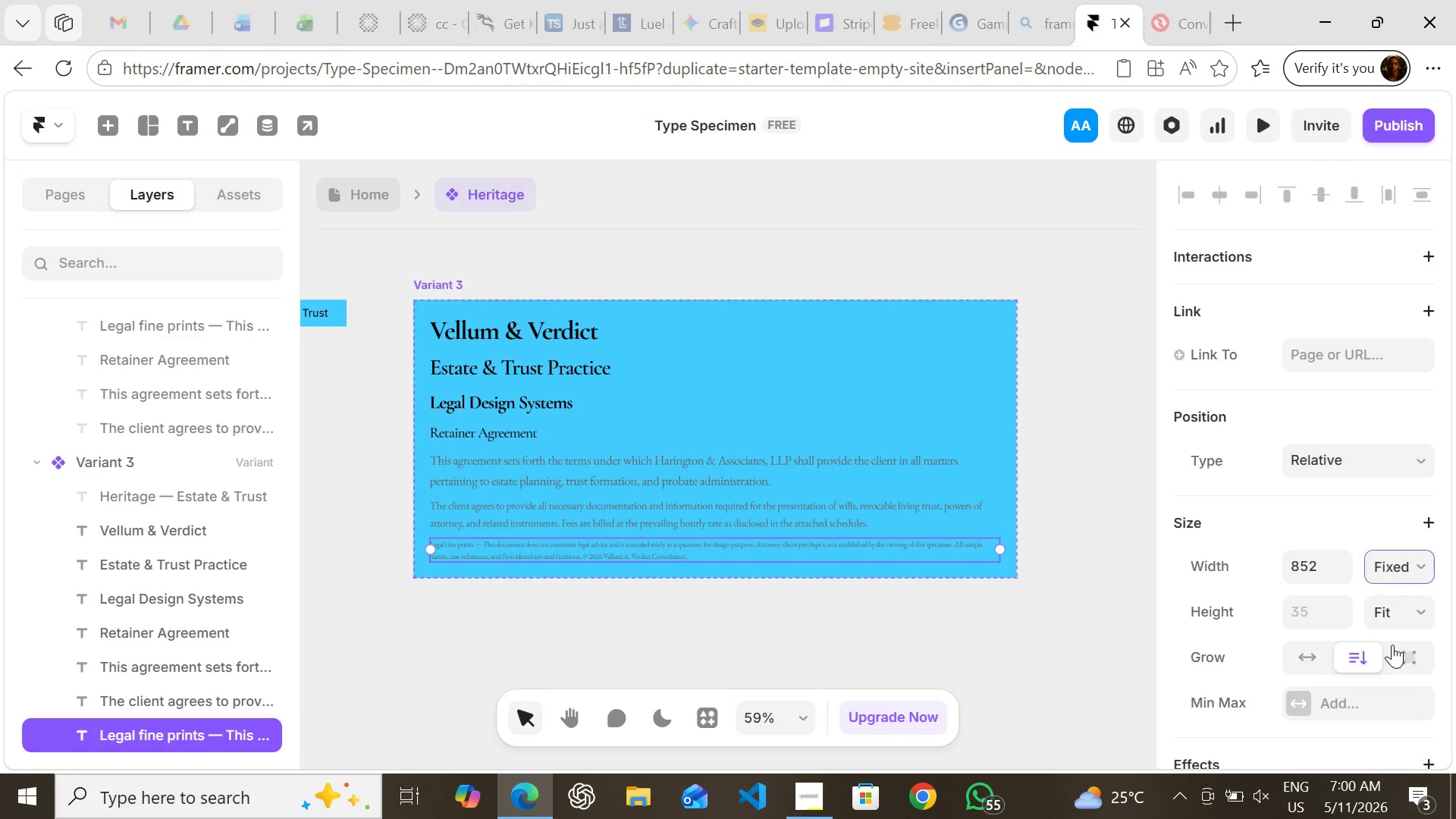 
left_click([1392, 645])
 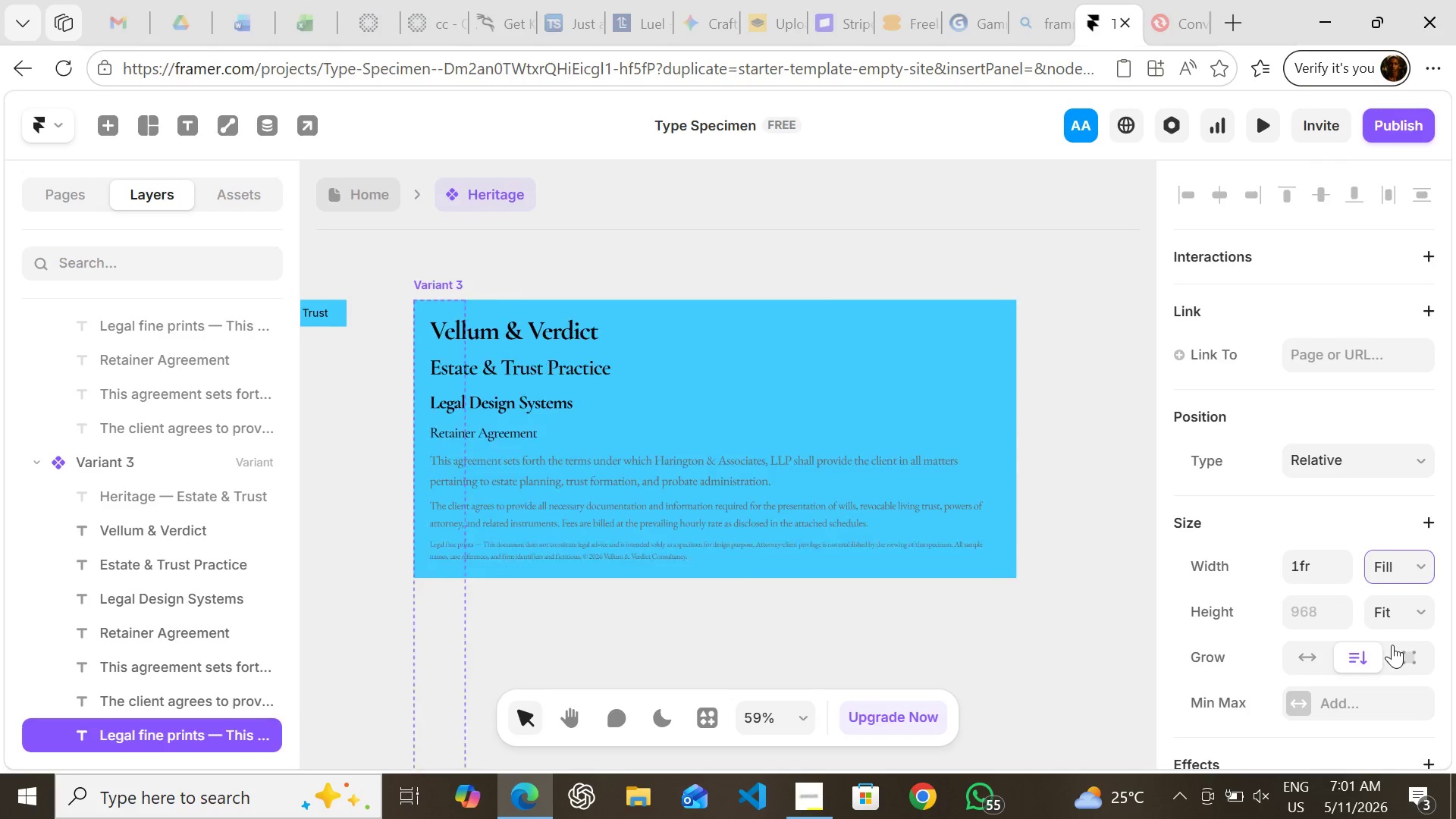 
key(Control+Z)
 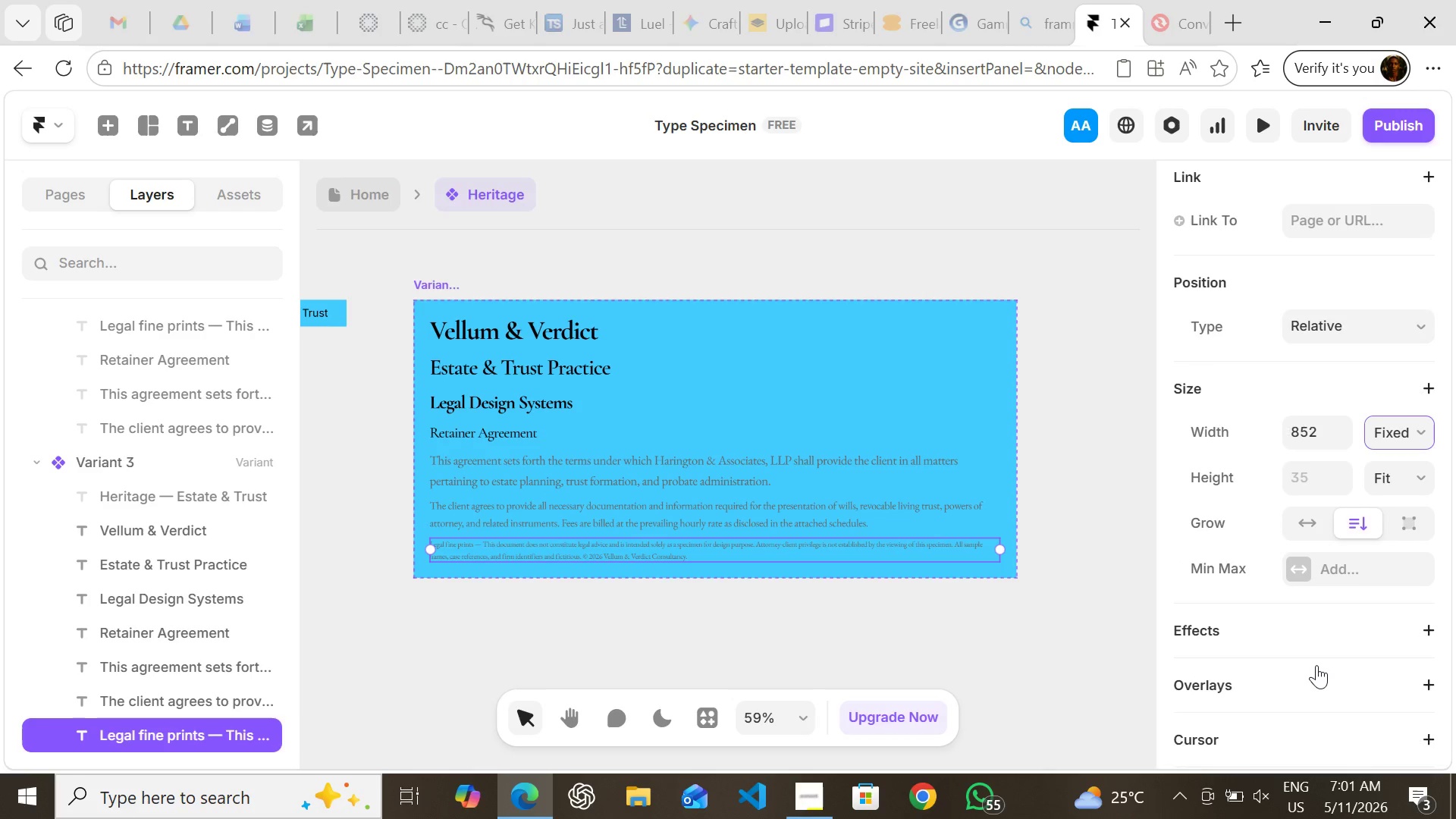 
wait(10.97)
 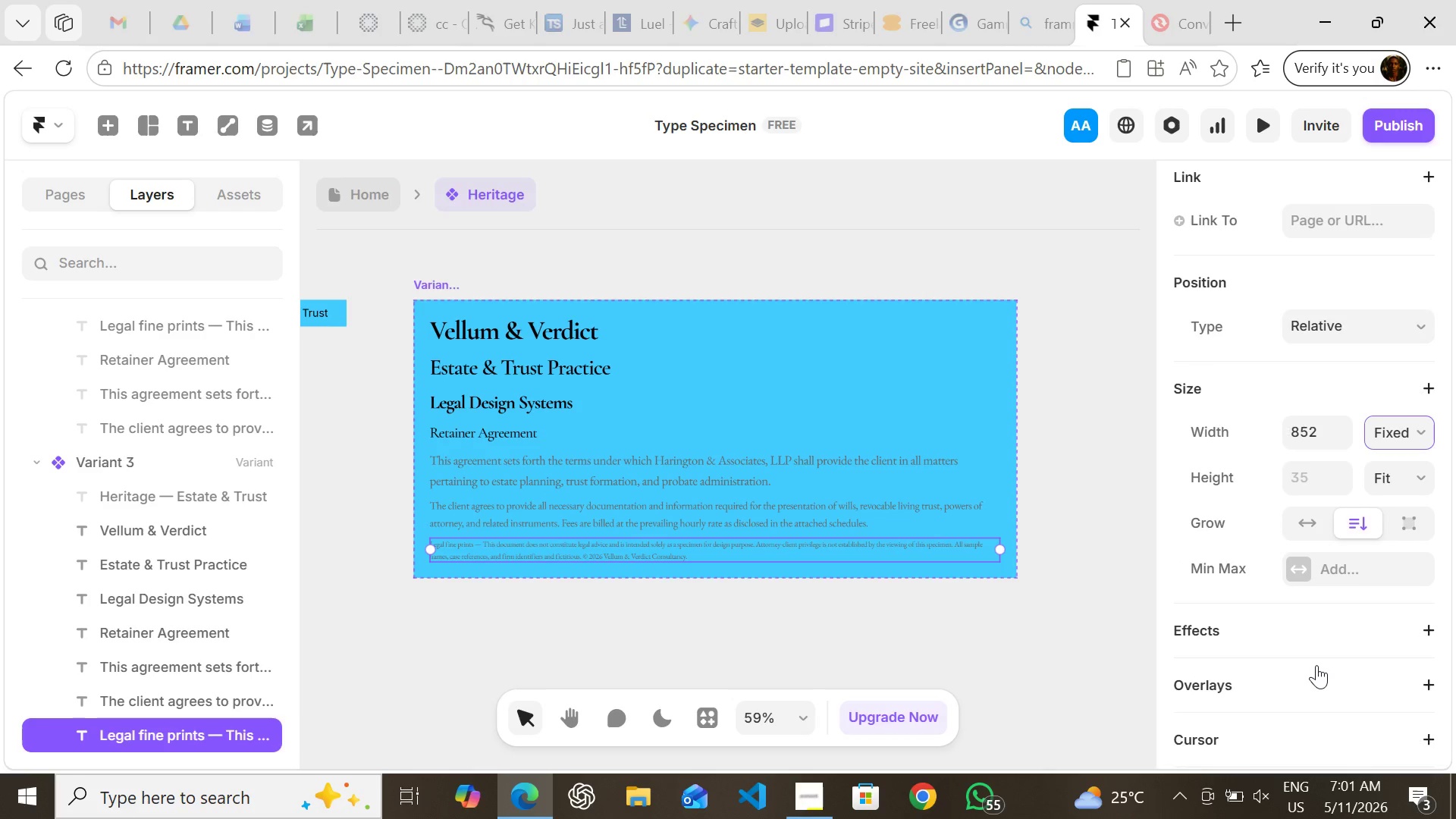 
left_click([343, 192])
 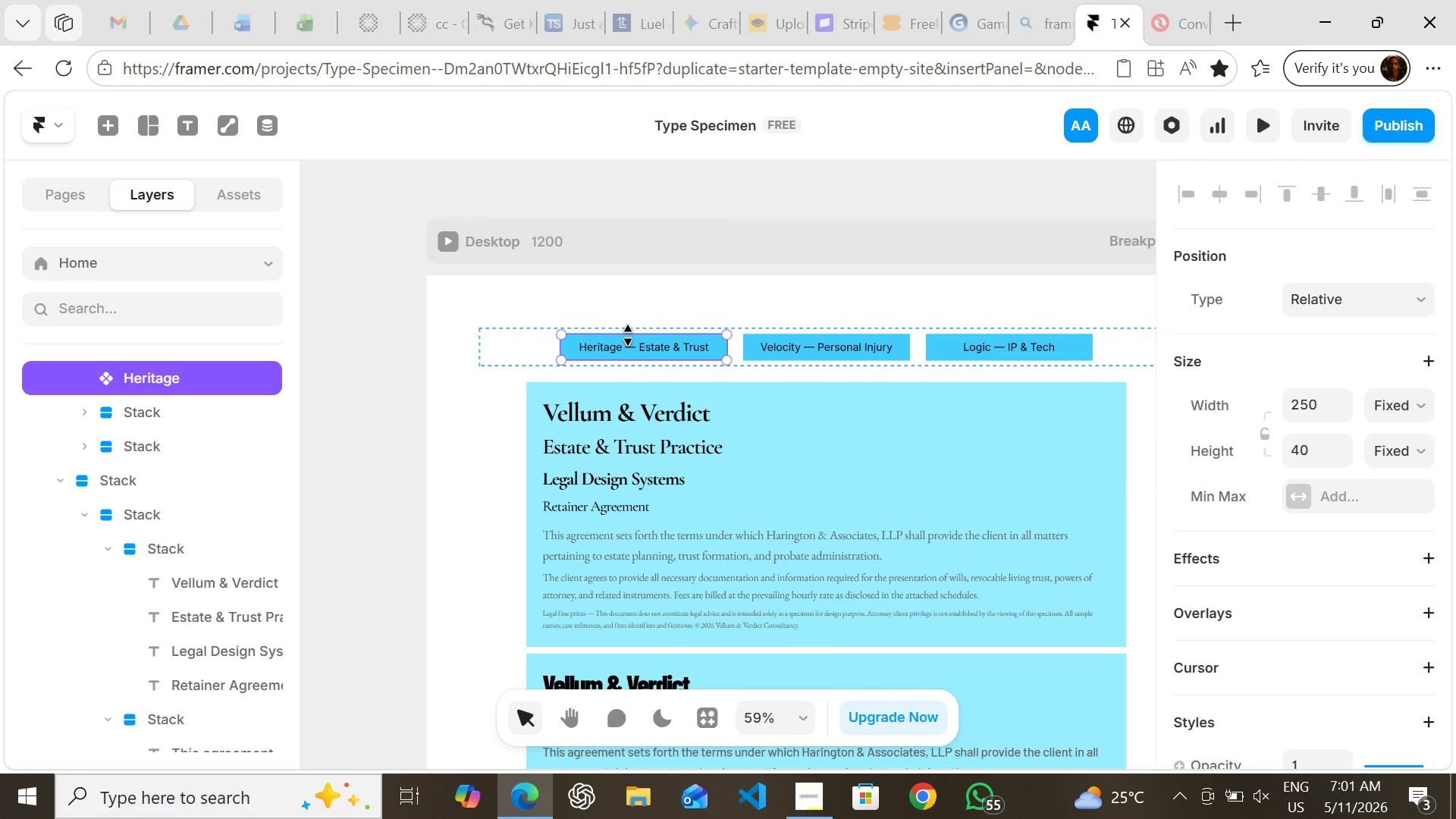 
left_click([628, 335])
 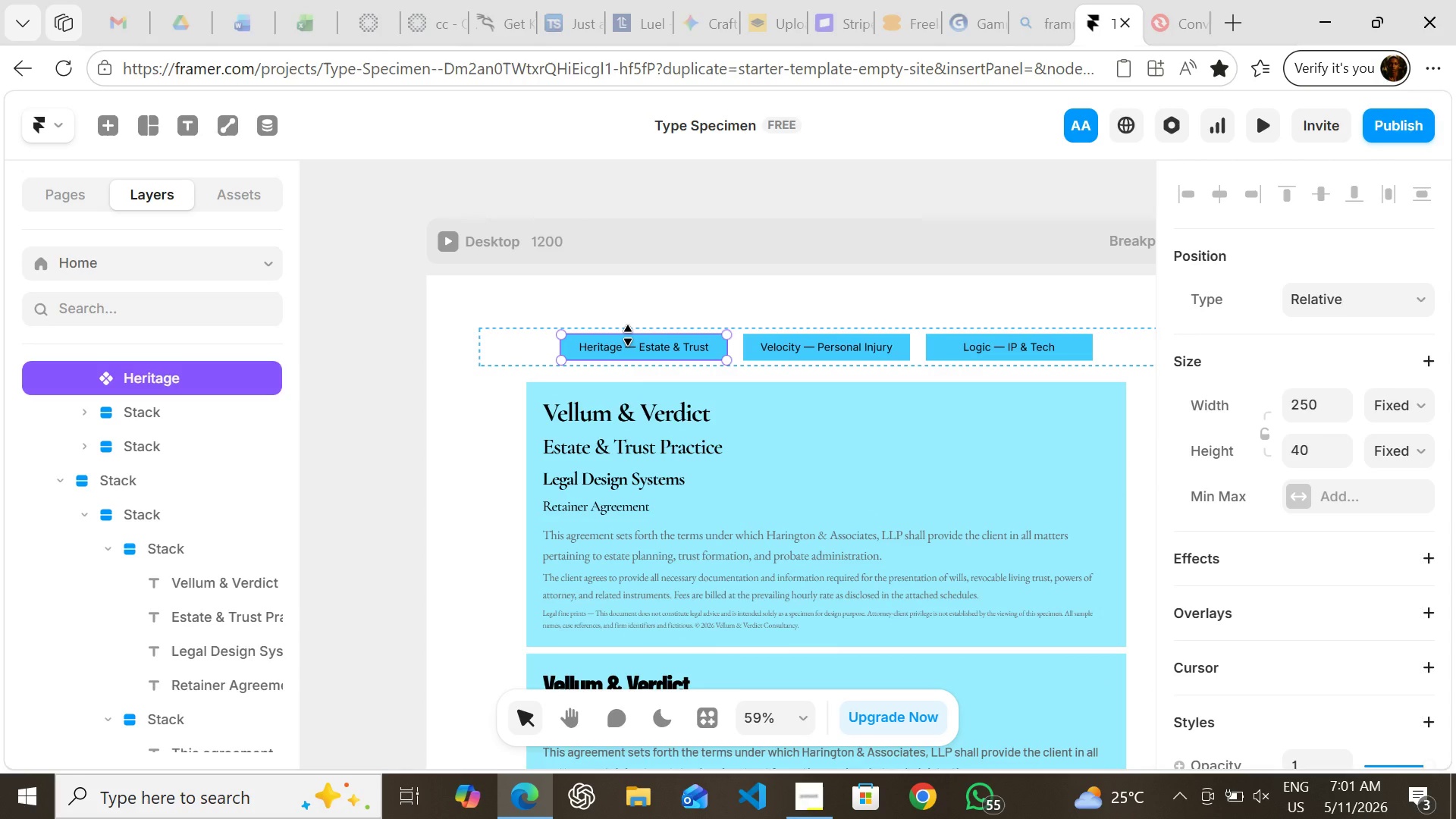 
left_click([628, 335])
 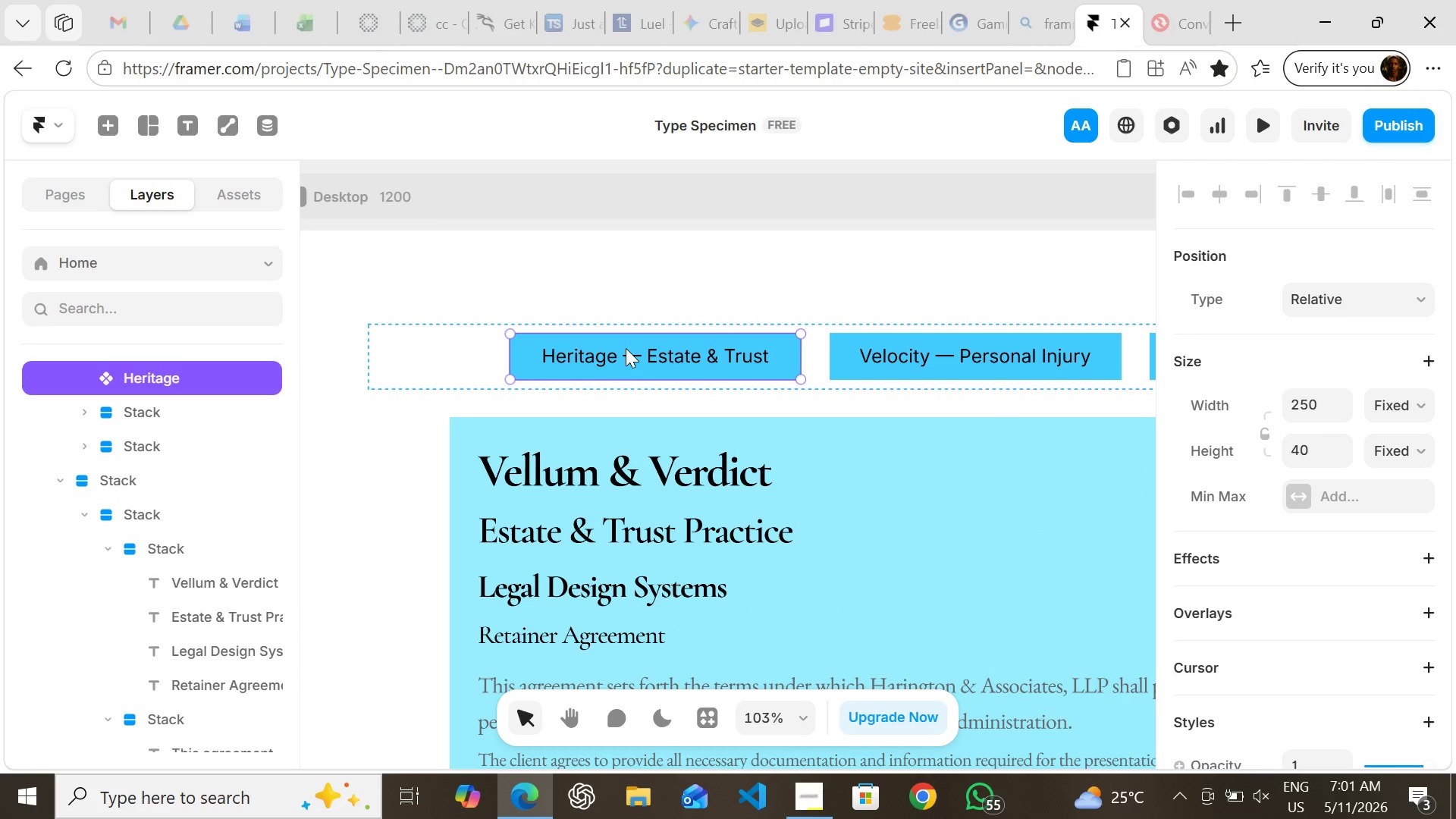 
left_click([626, 348])
 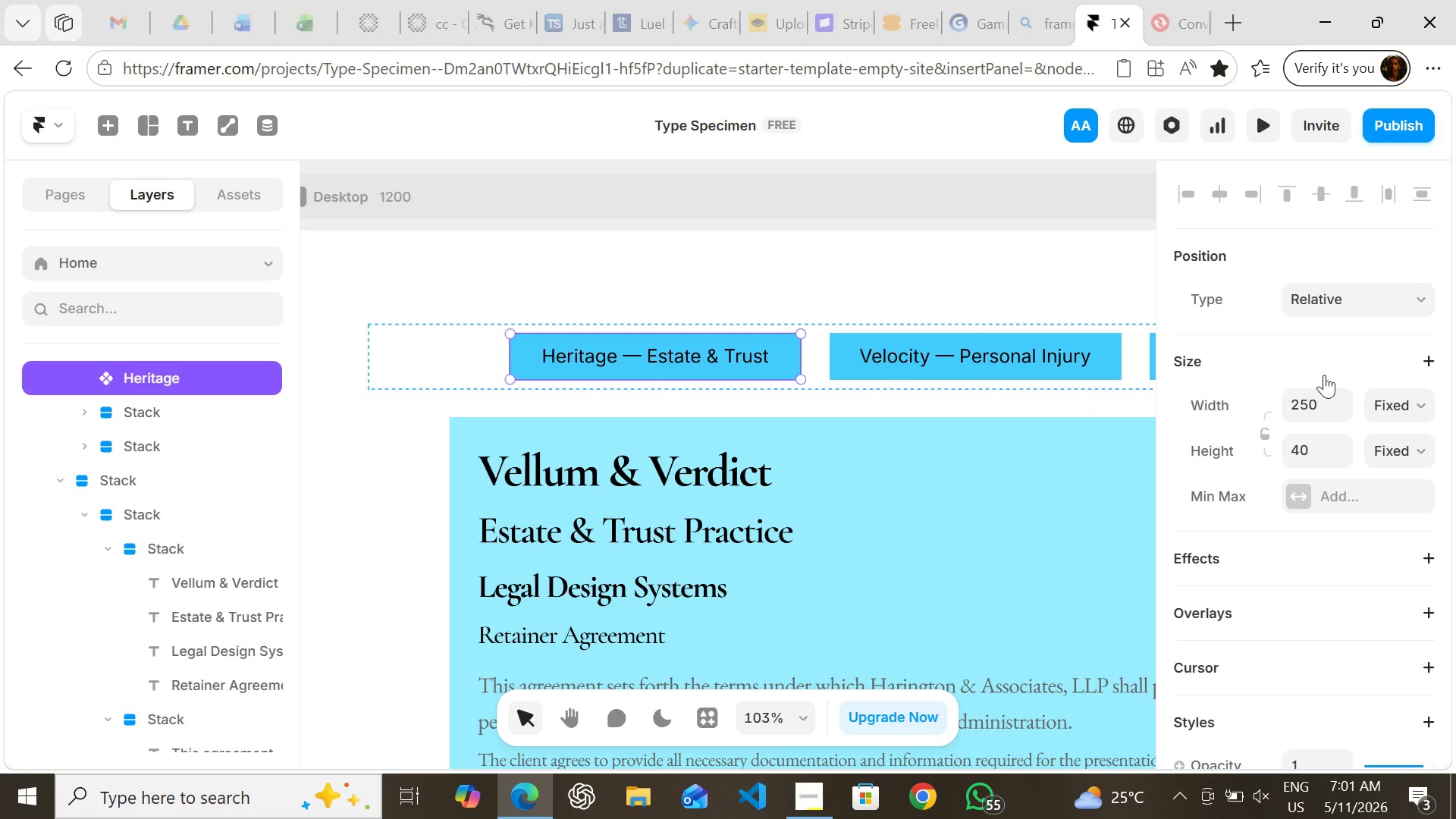 
mouse_move([1413, 428])
 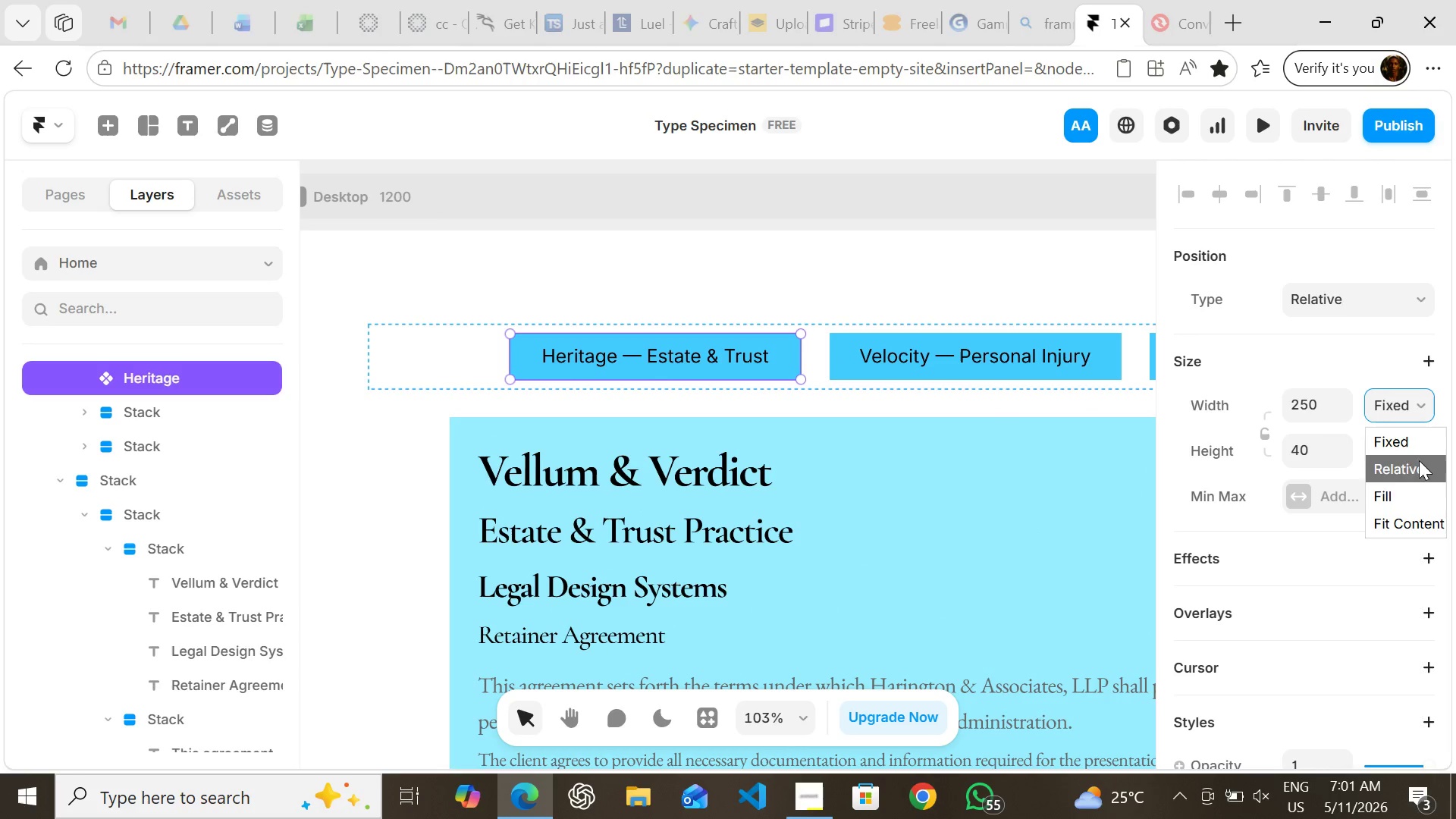 
left_click([1411, 409])
 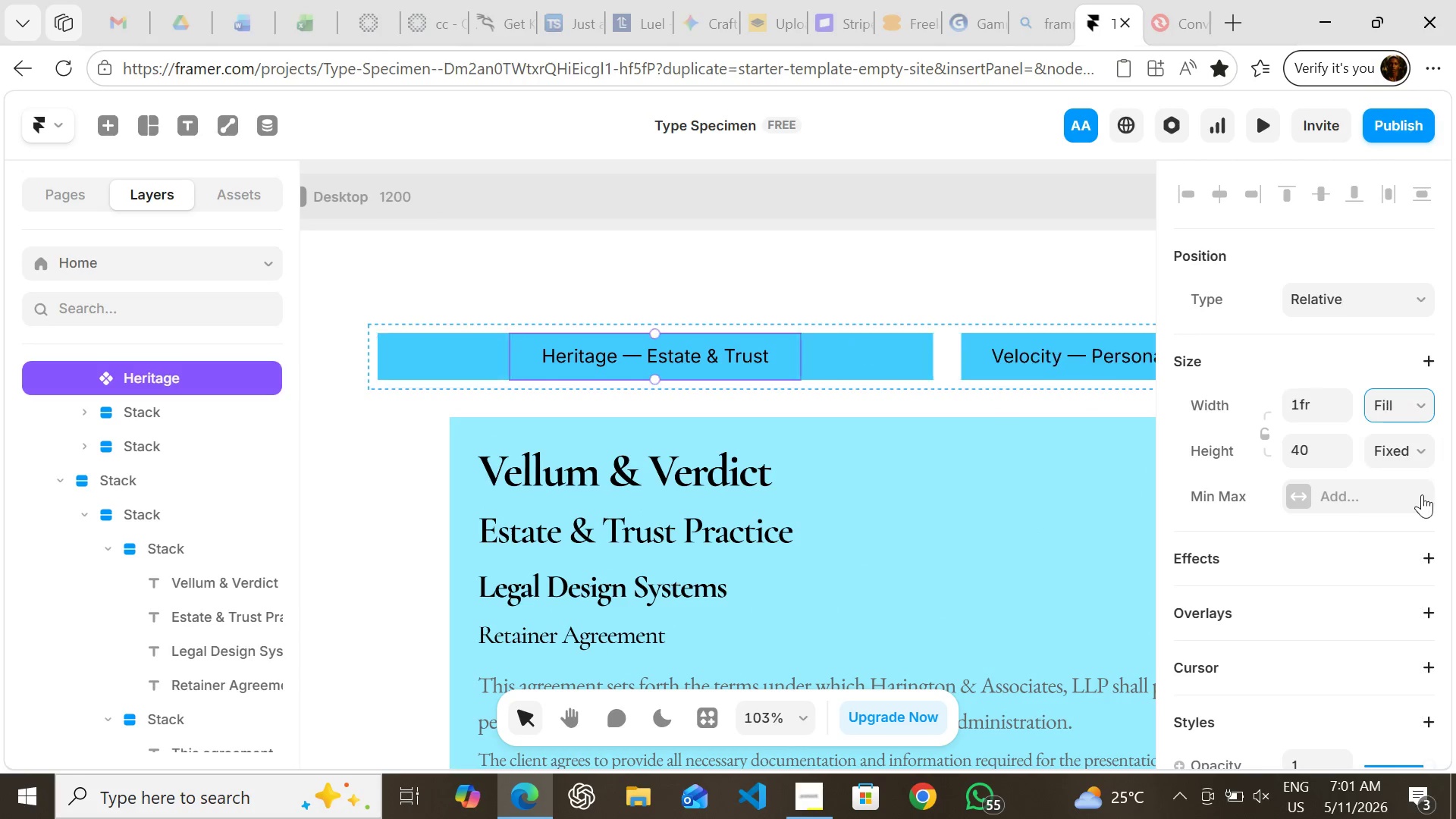 
left_click([1422, 494])
 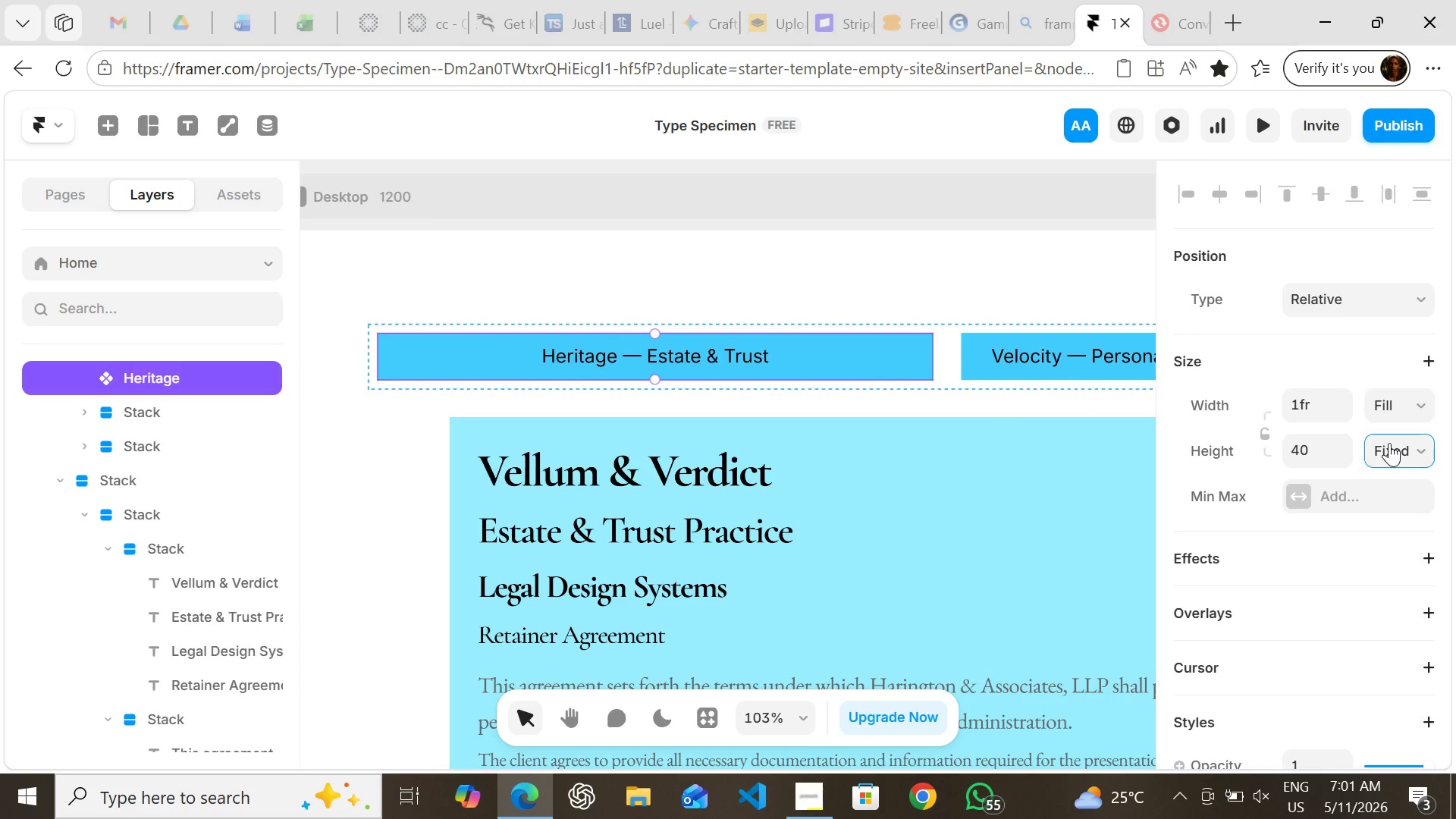 
left_click([1389, 443])
 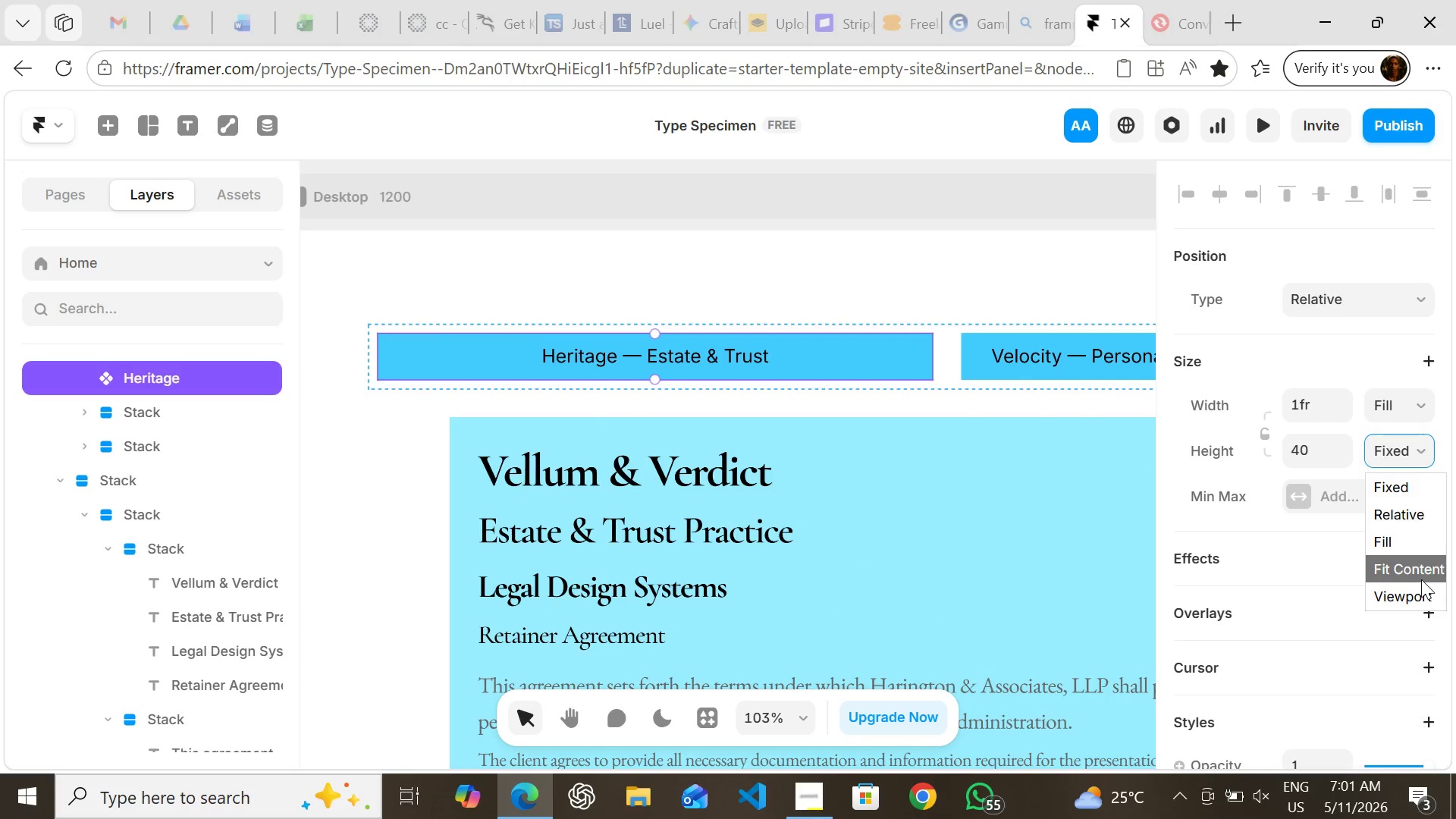 
left_click([1421, 579])
 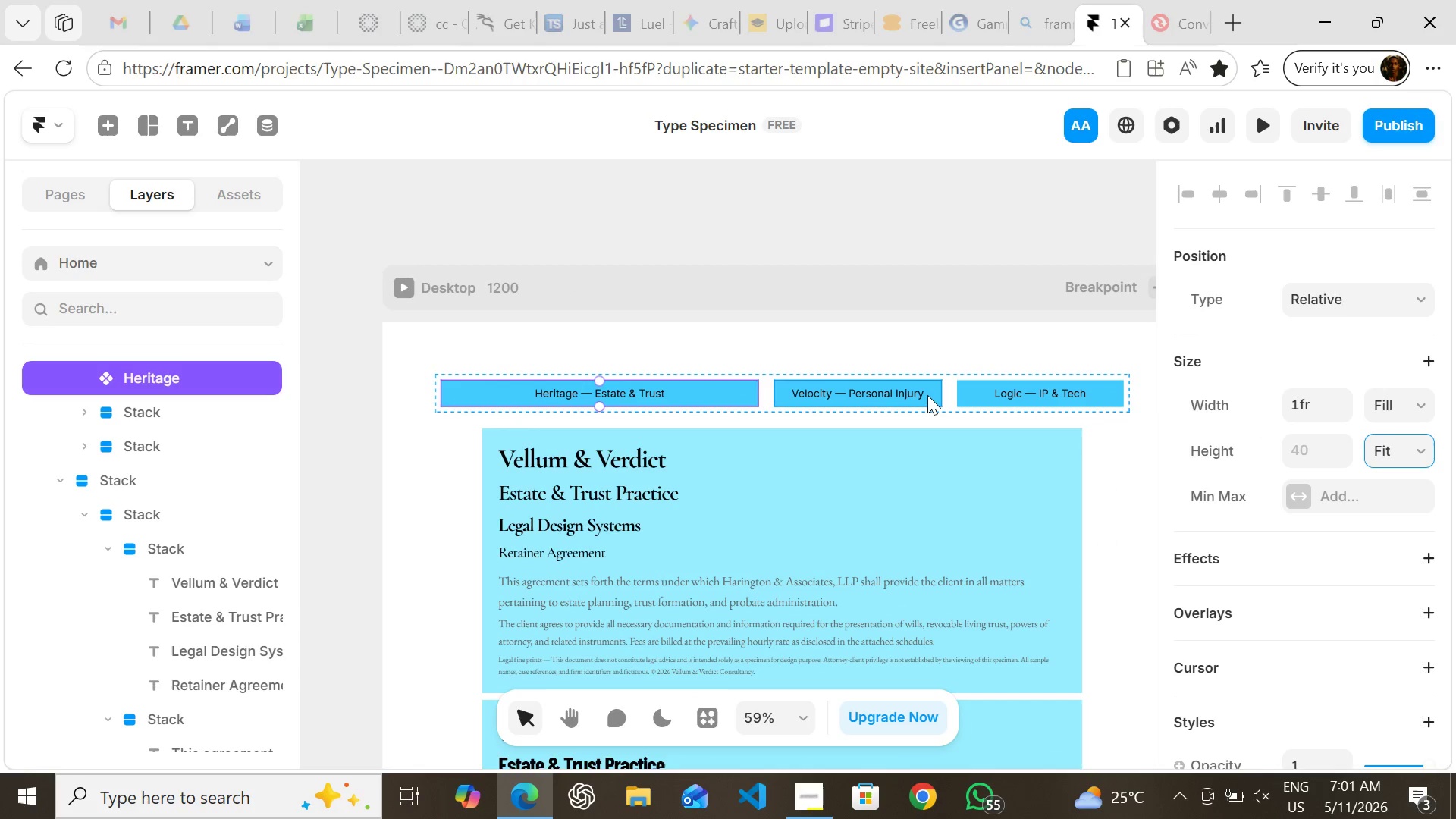 
left_click([932, 390])
 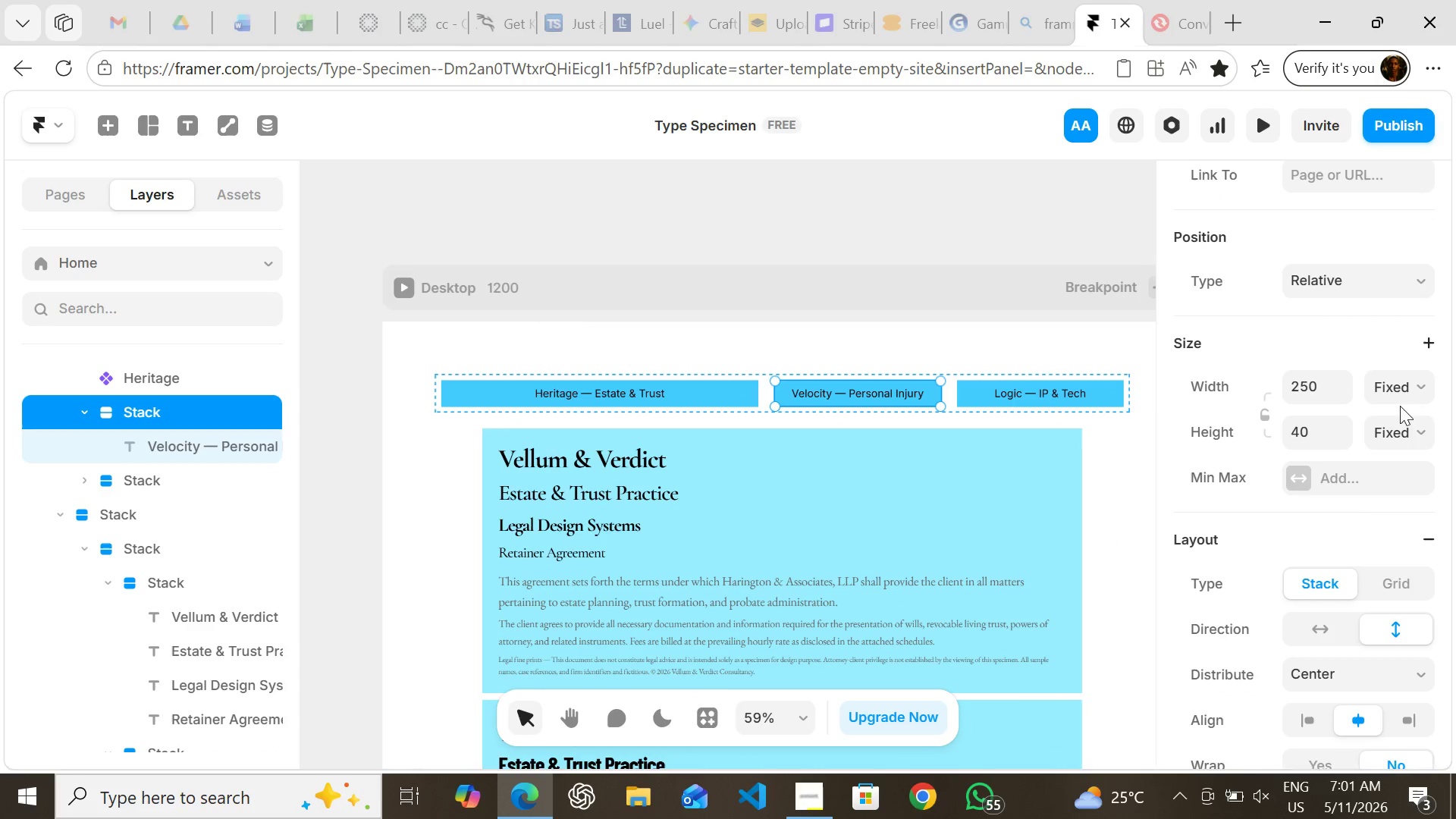 
mouse_move([1417, 408])
 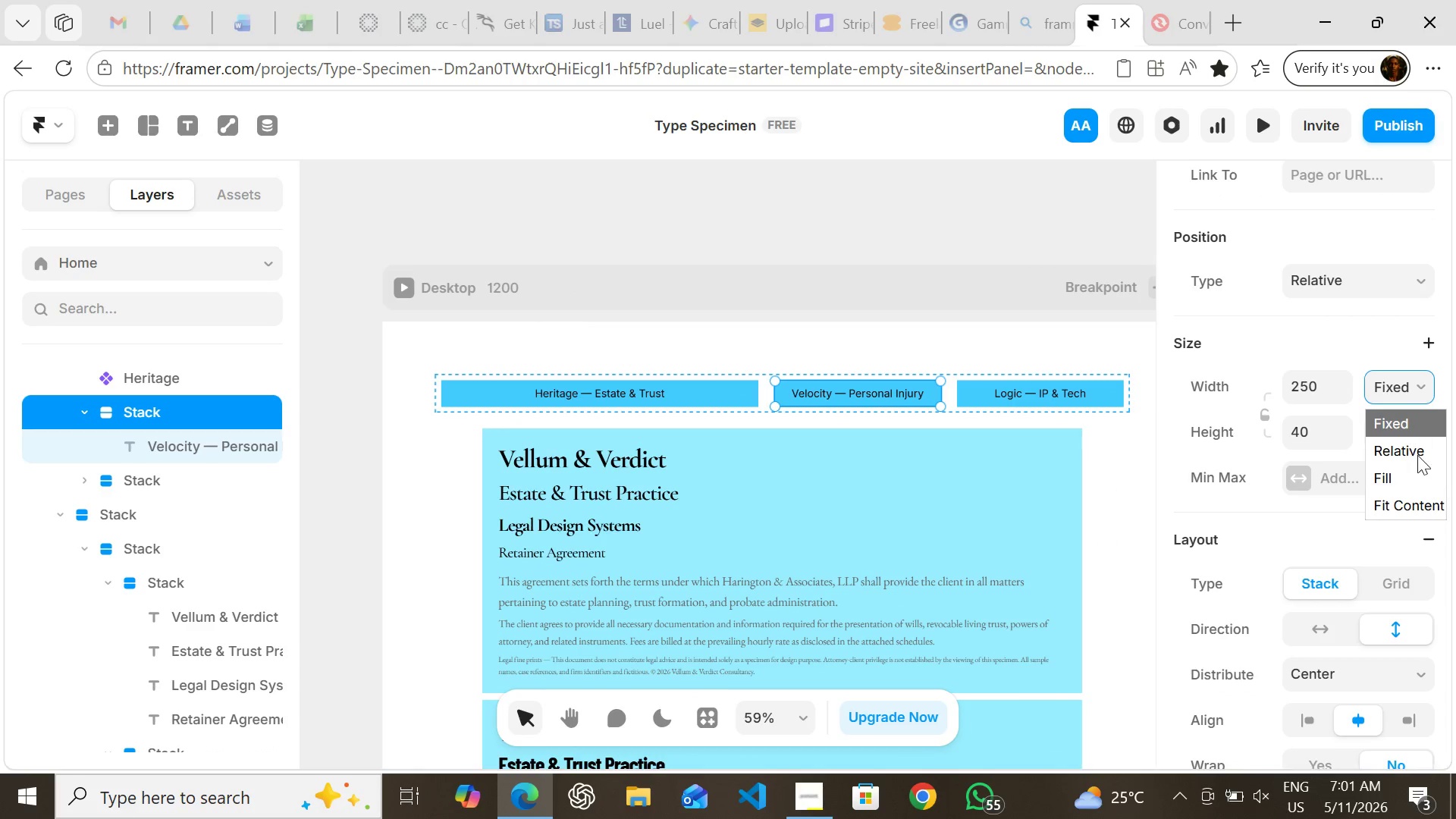 
left_click_drag(start_coordinate=[1418, 382], to_coordinate=[1417, 475])
 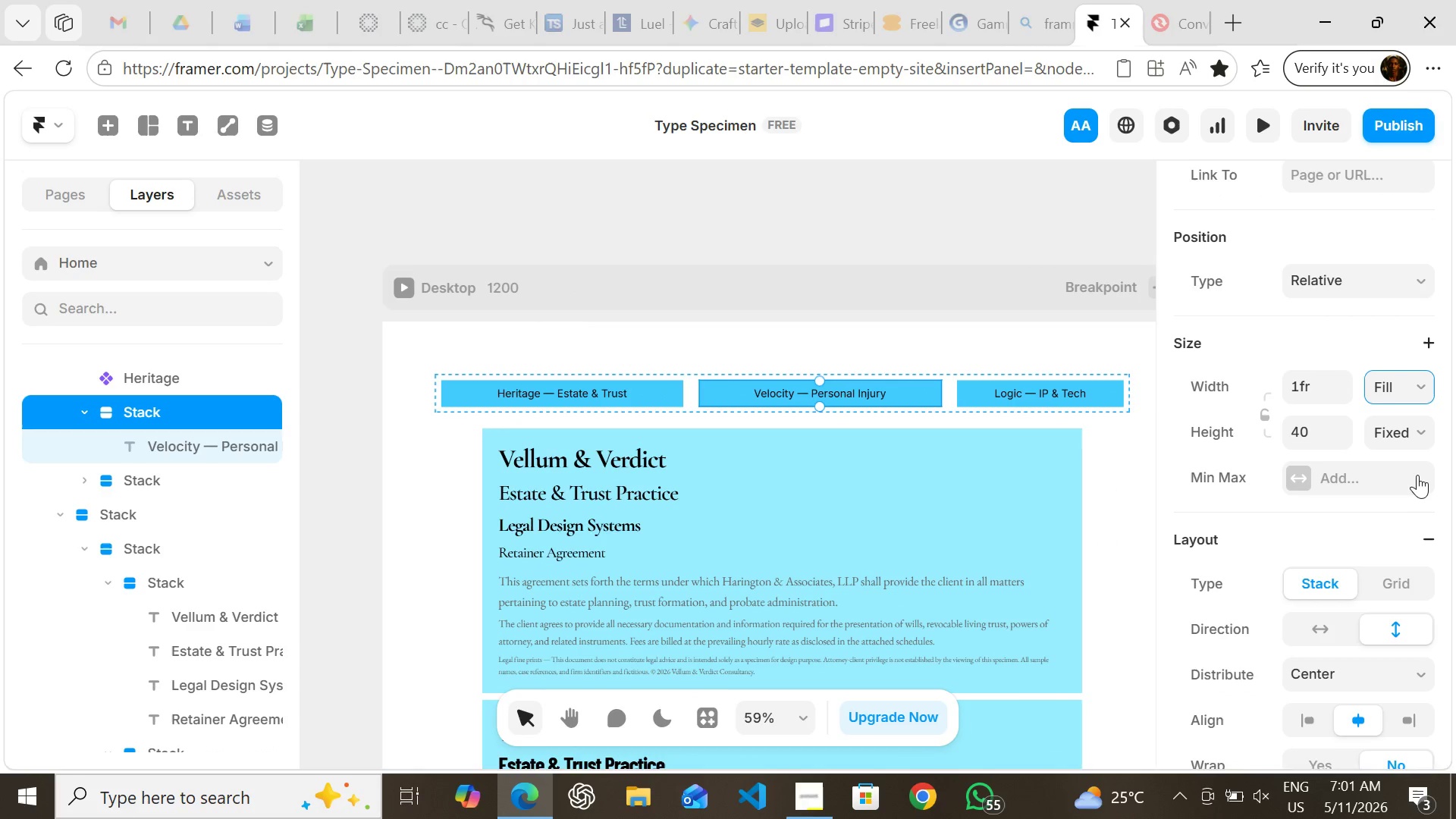 
left_click([1417, 475])
 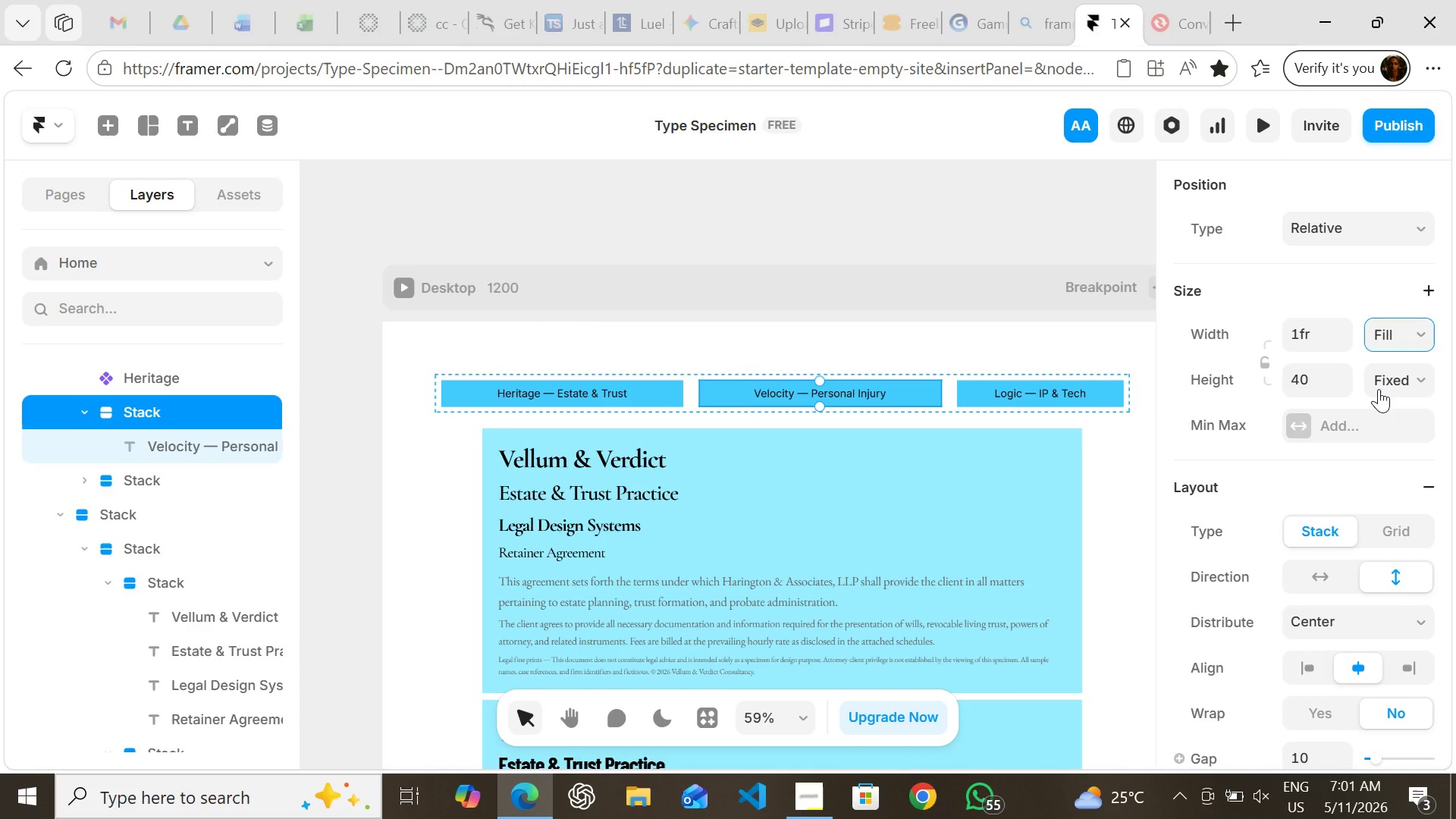 
left_click([1379, 389])
 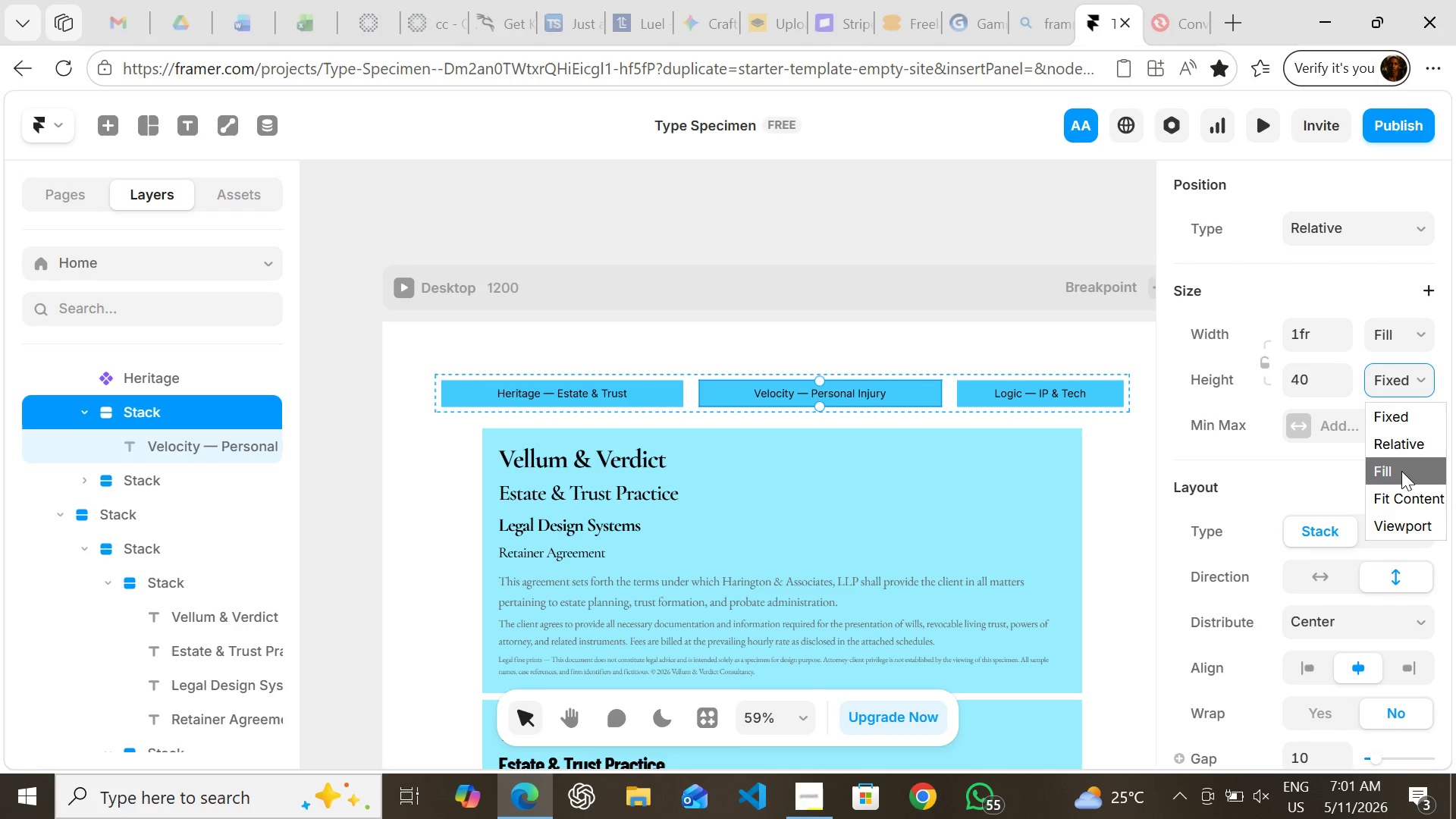 
left_click([1401, 471])
 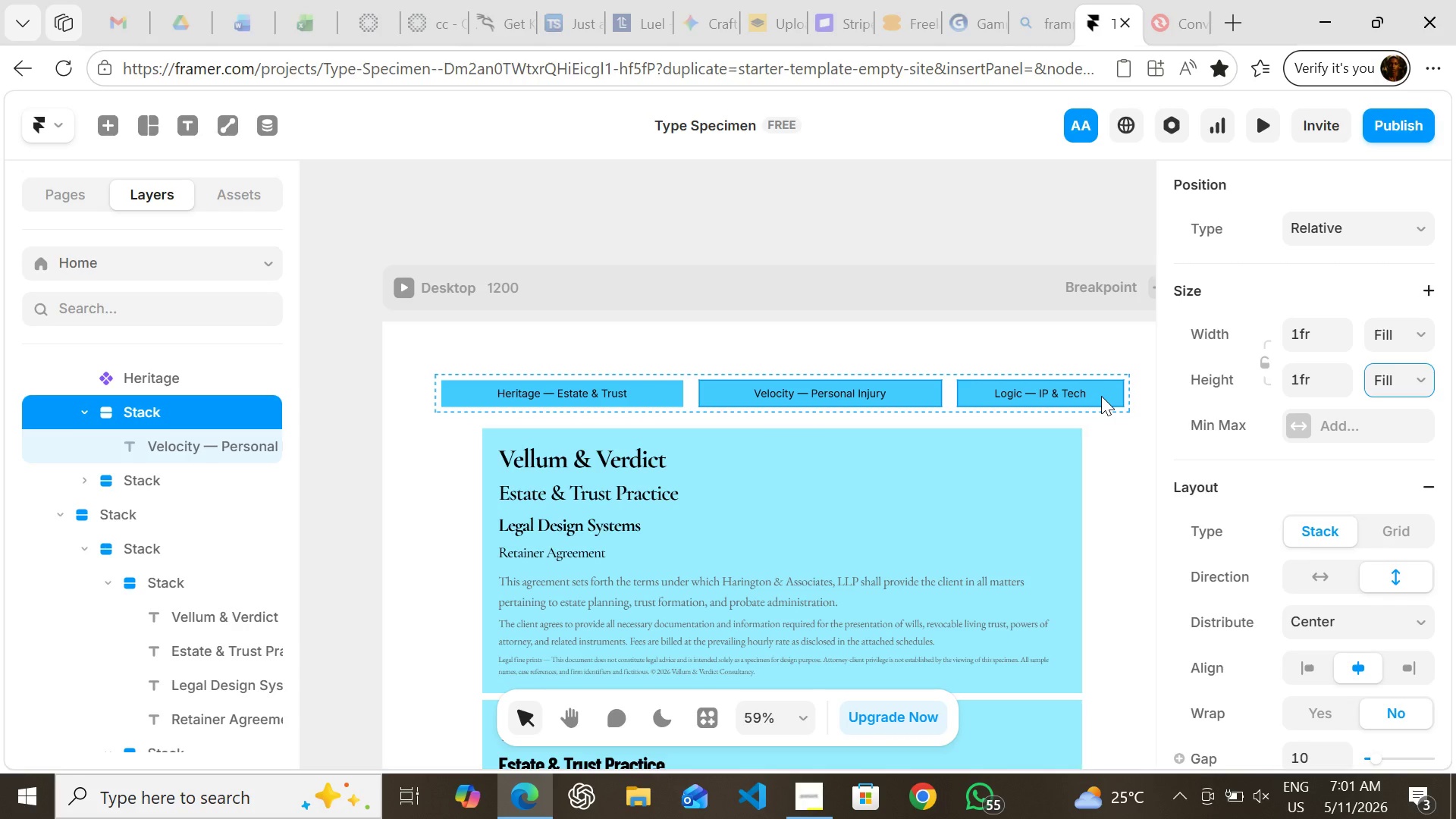 
left_click([1101, 396])
 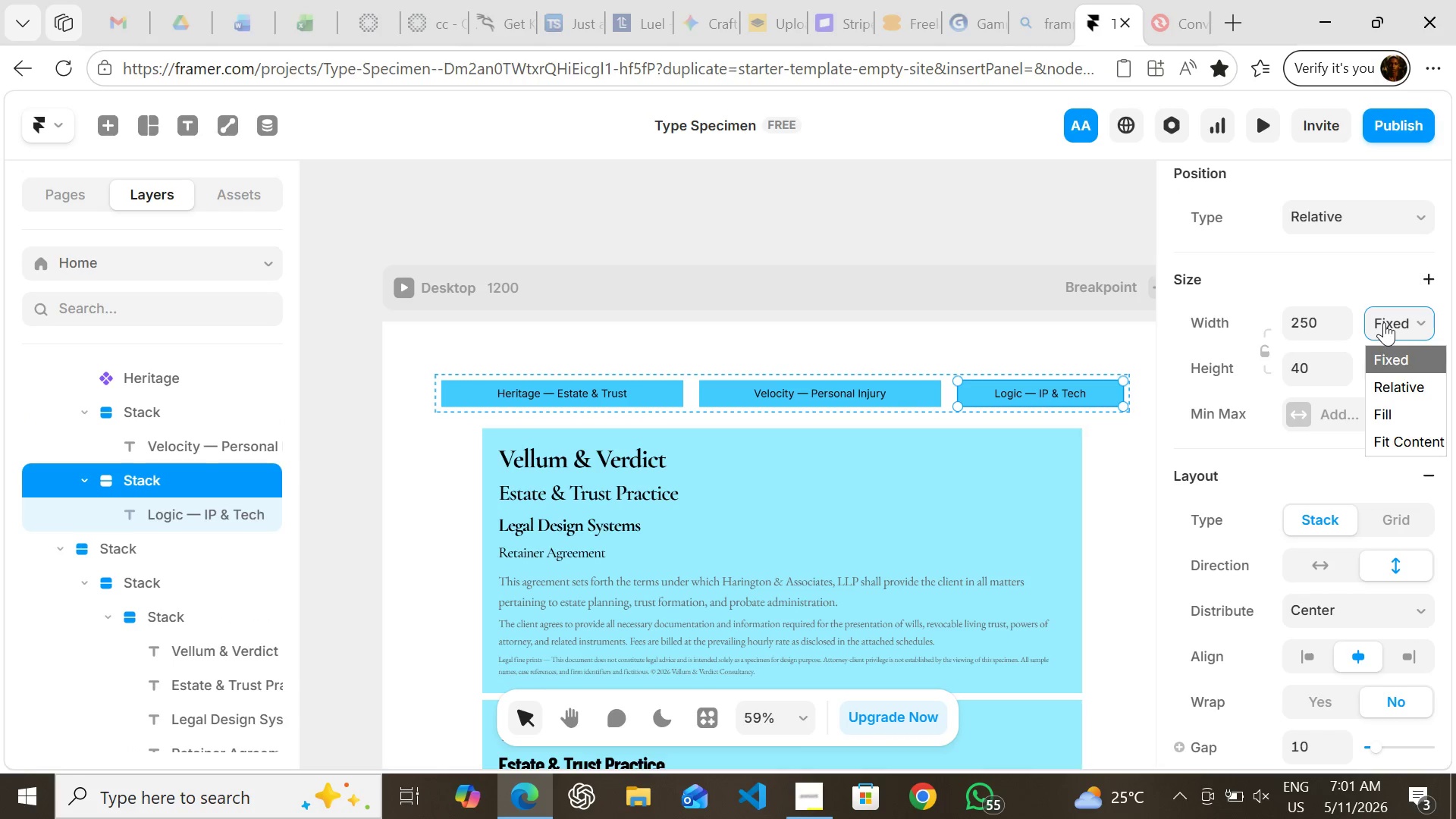 
left_click([1384, 322])
 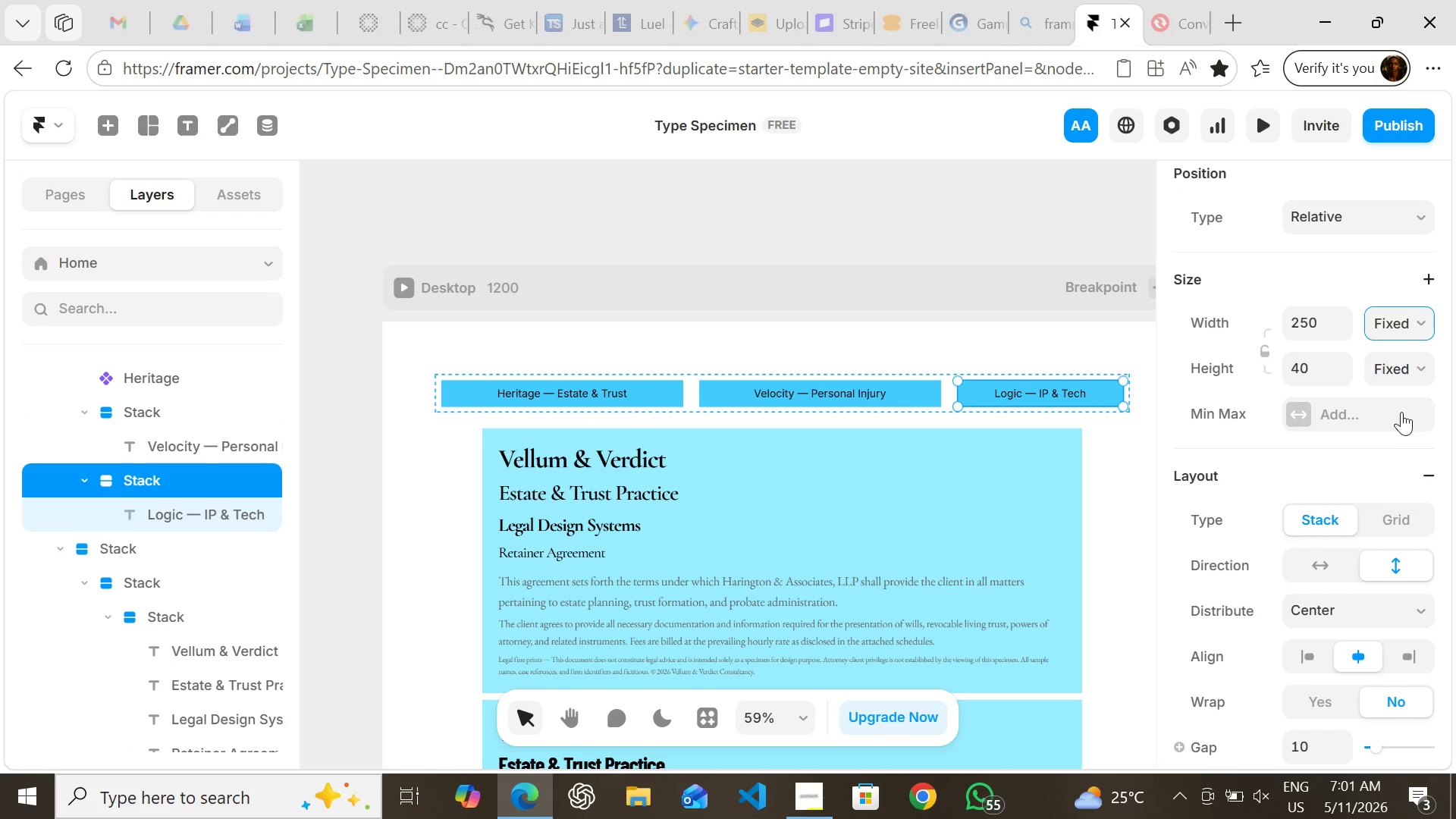 
left_click([1401, 412])
 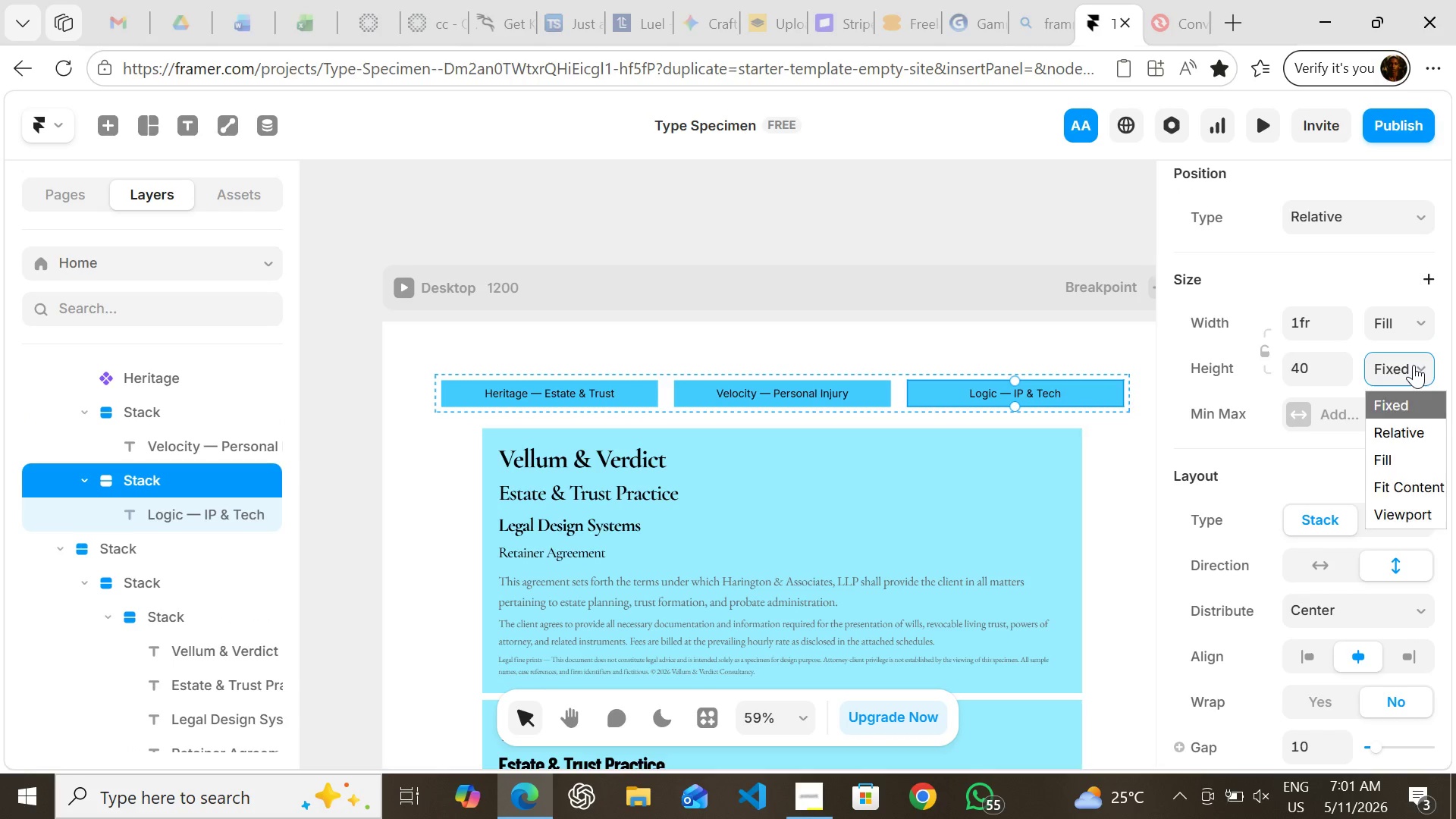 
left_click([1414, 365])
 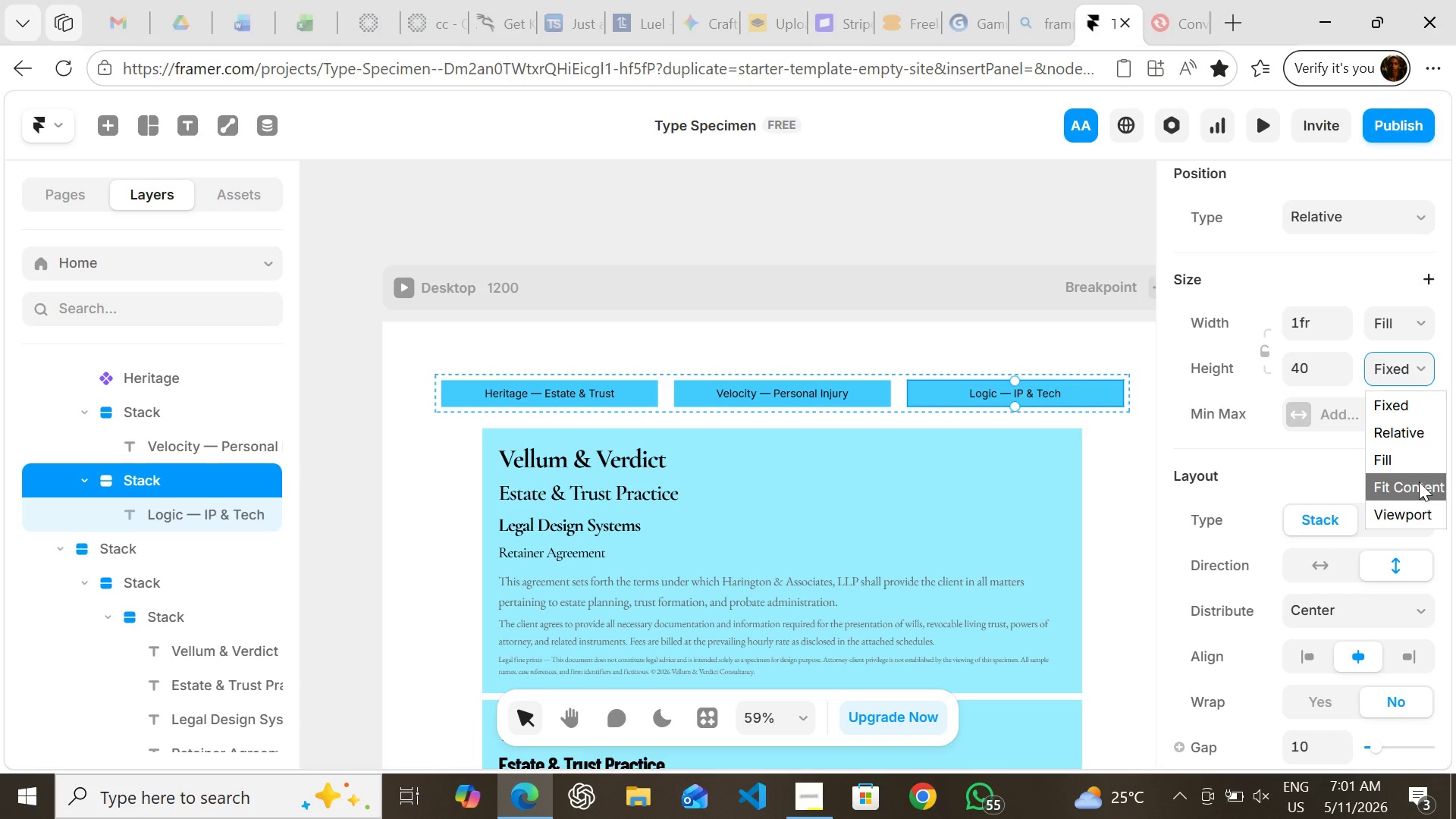 
left_click([1419, 482])
 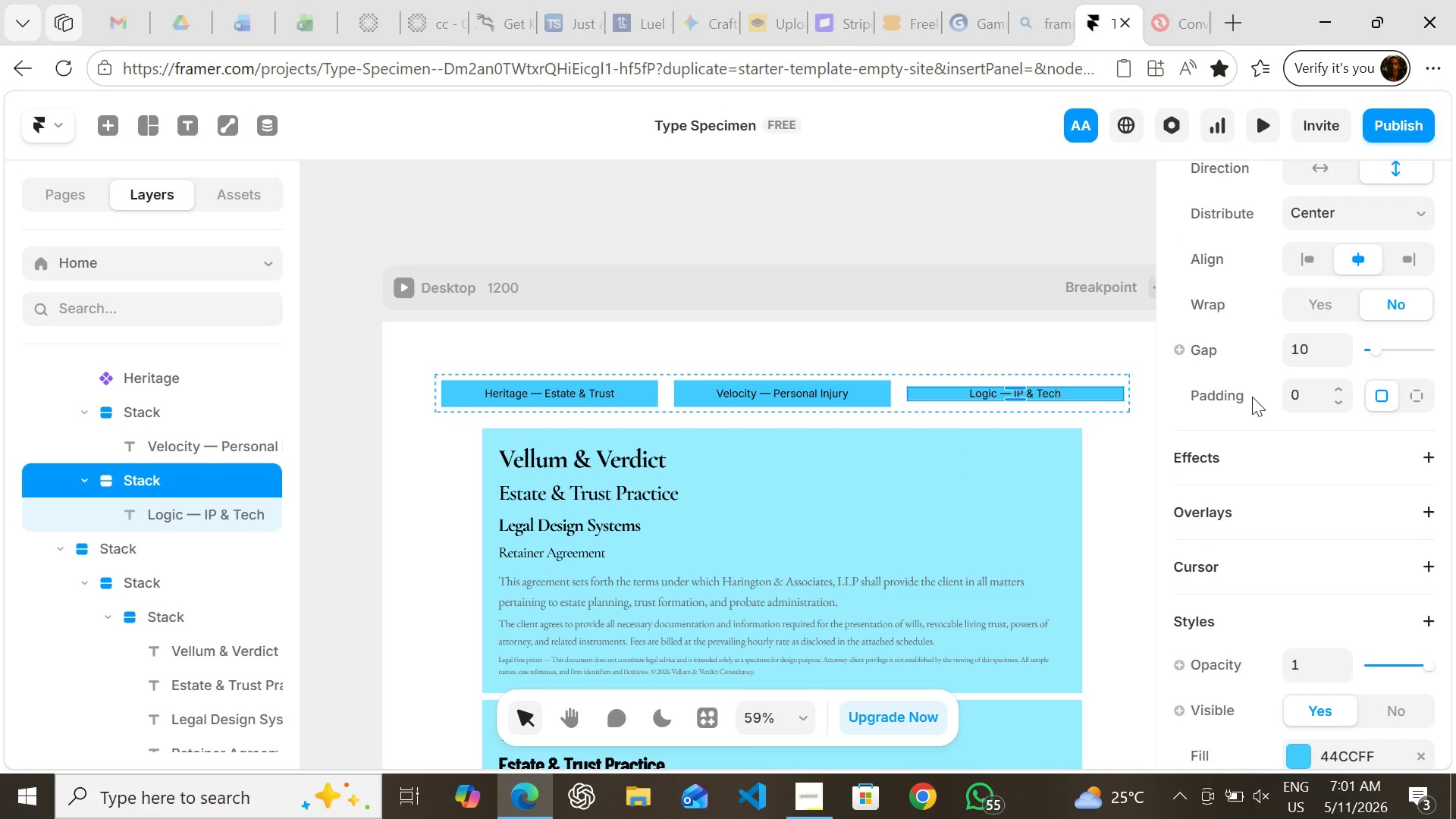 
wait(7.25)
 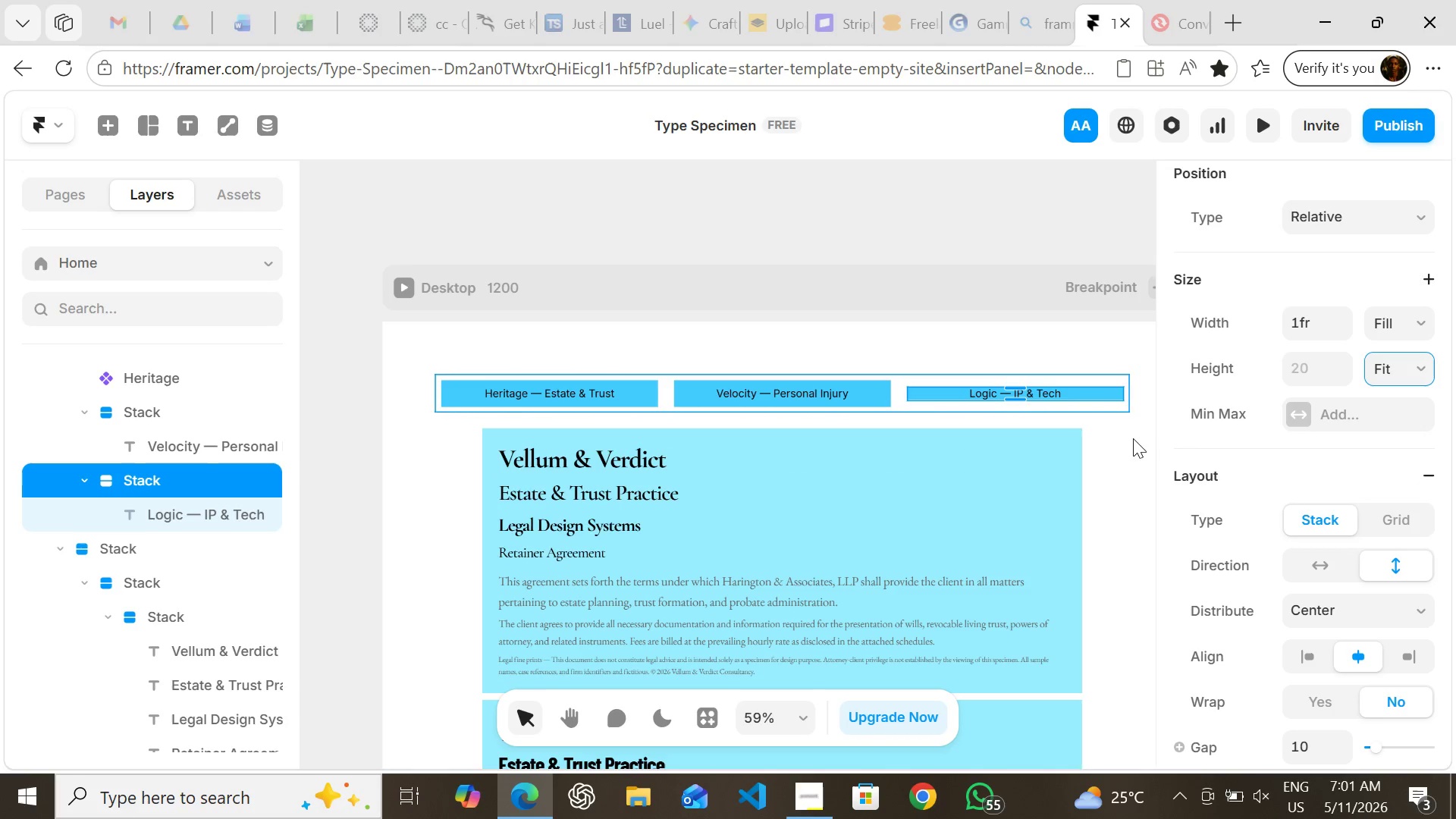 
left_click([881, 390])
 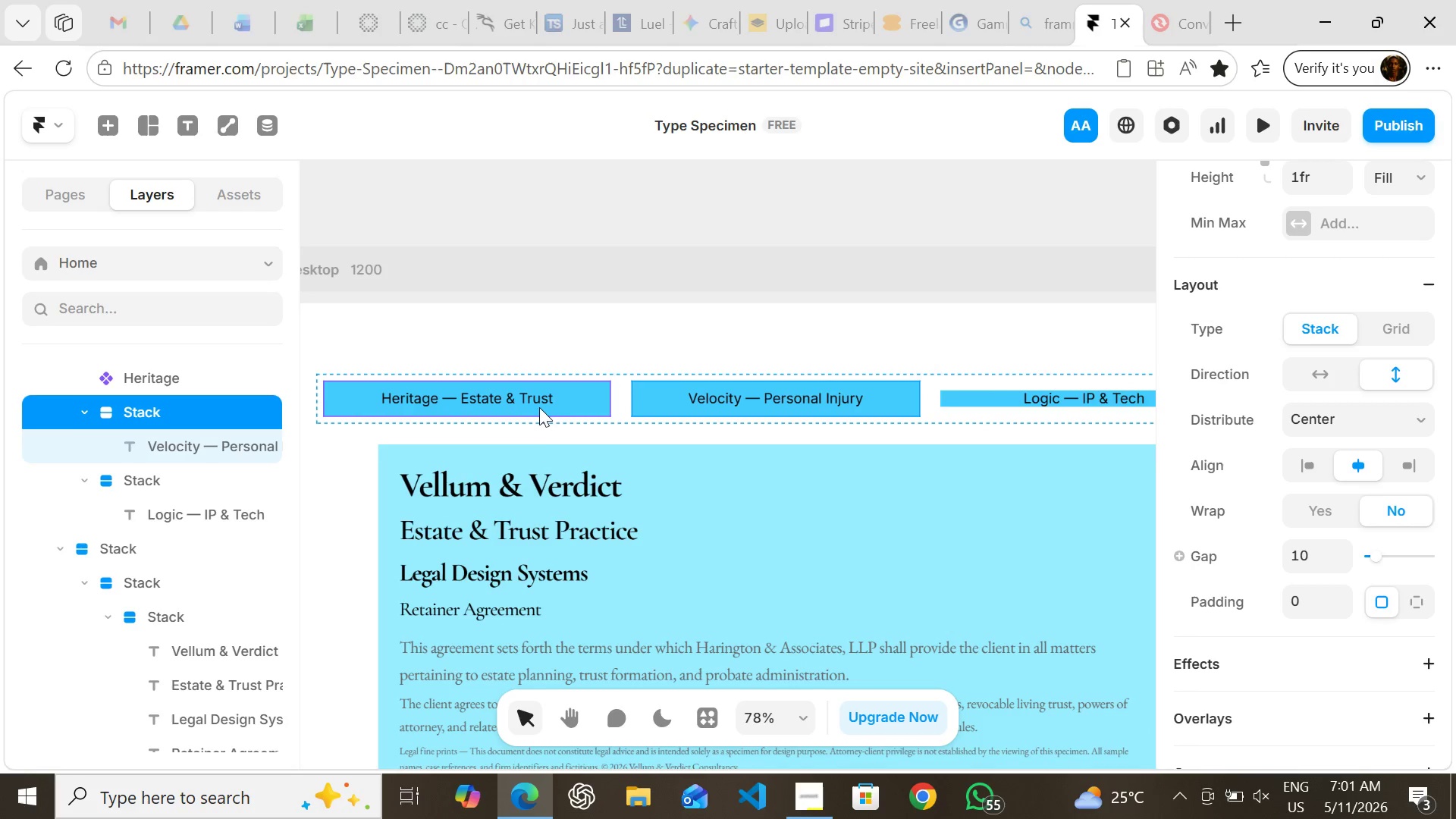 
left_click([539, 407])
 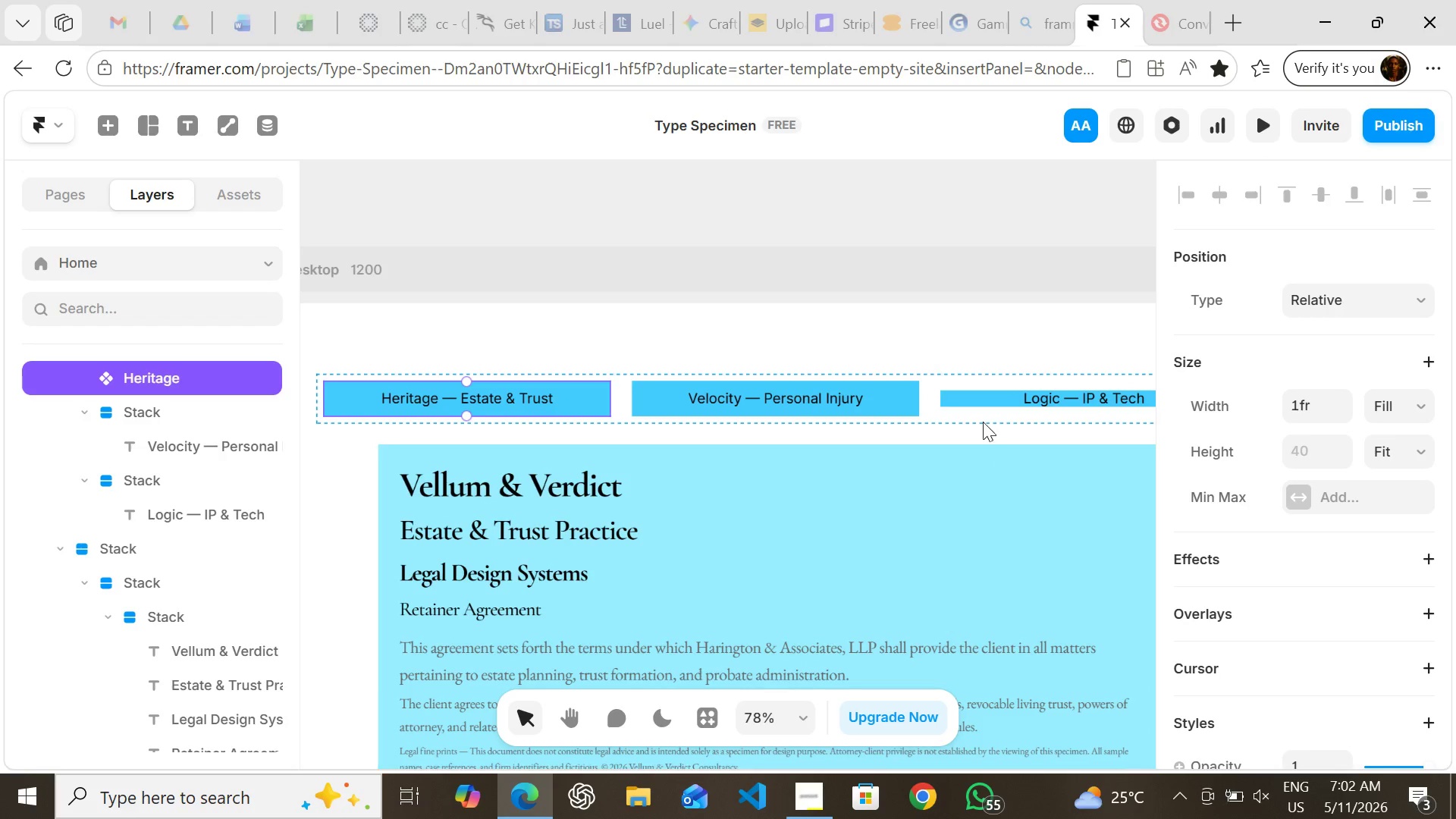 
left_click([1000, 400])
 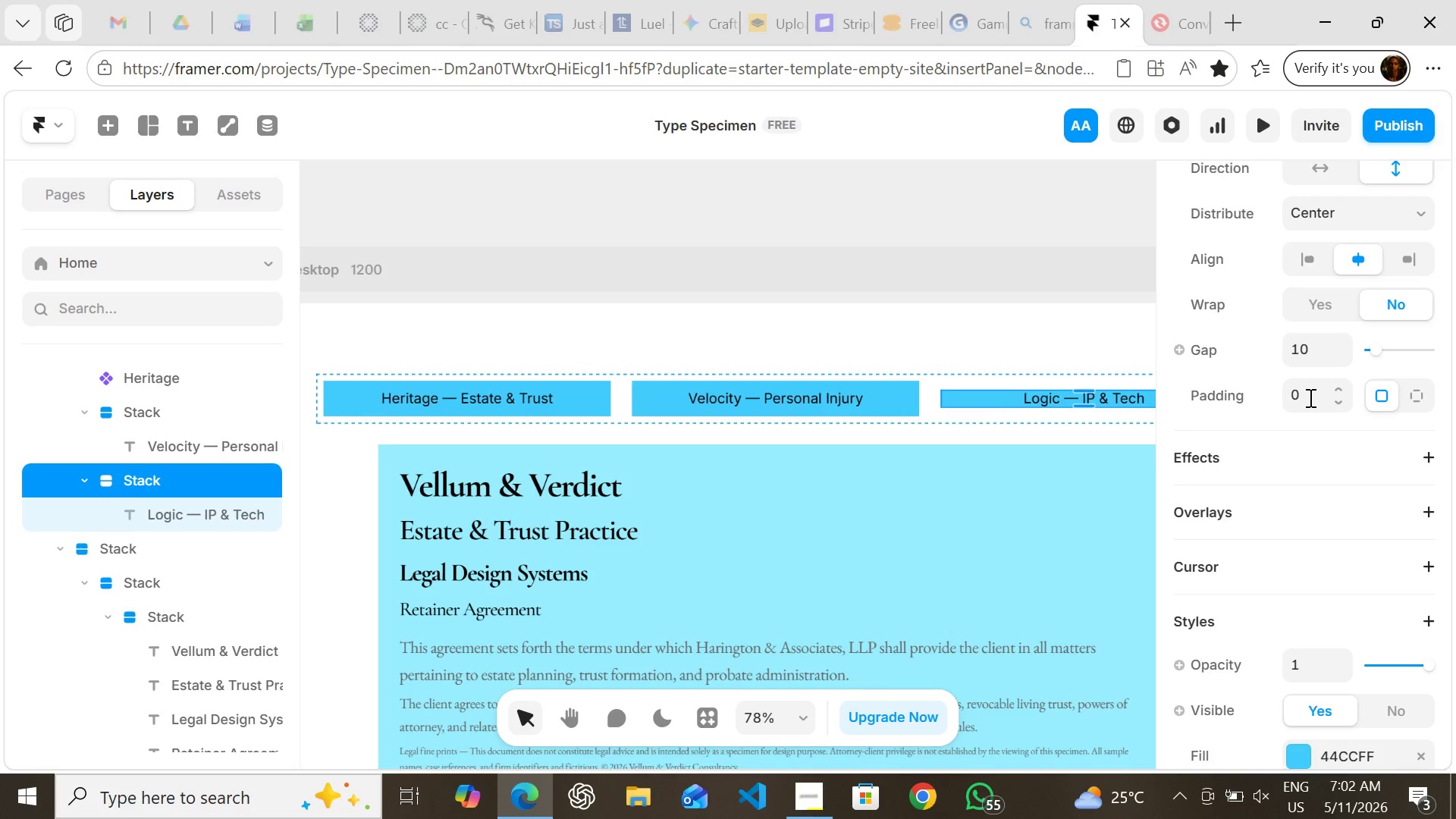 
left_click([1309, 397])
 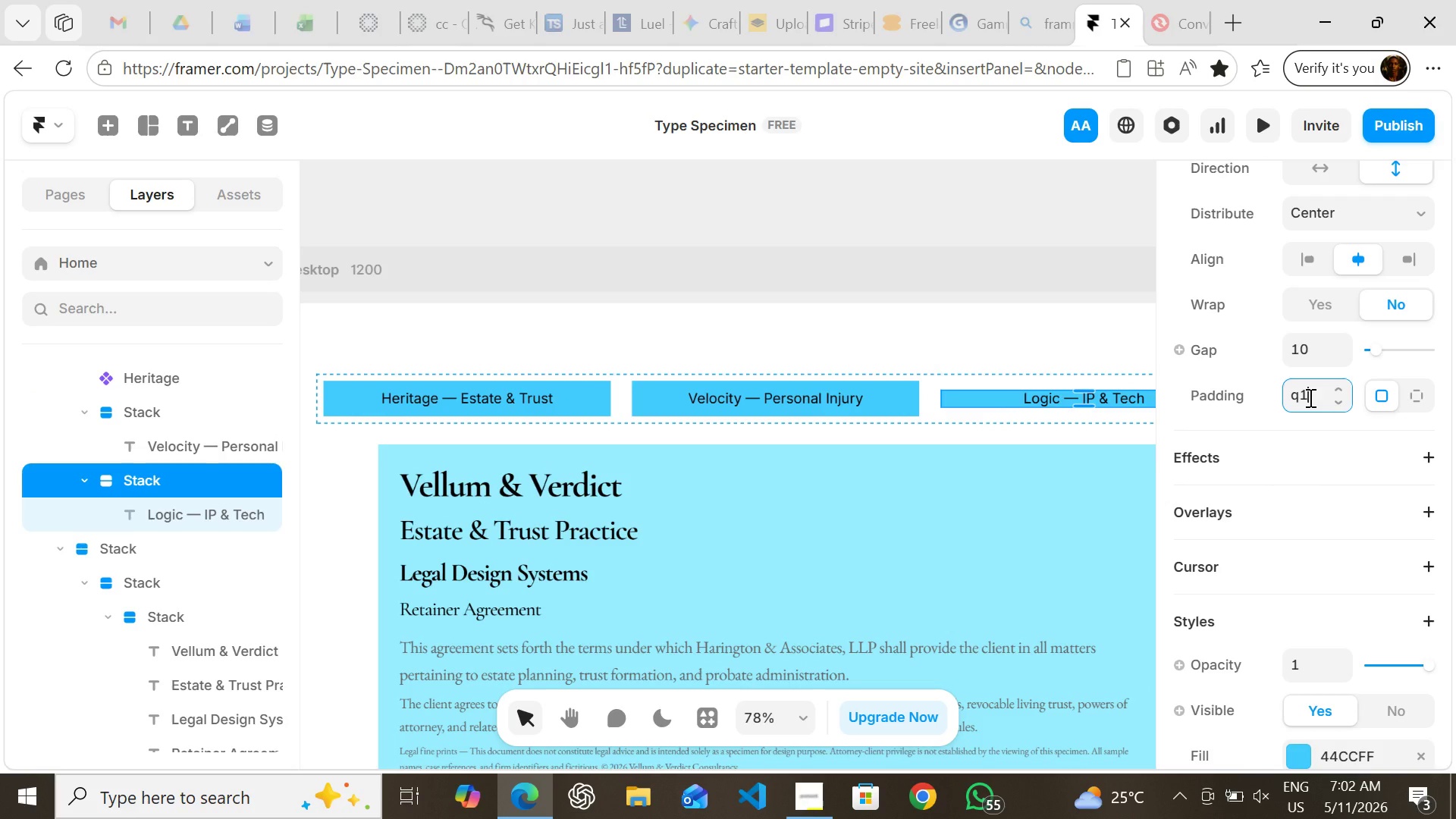 
type(q1)
key(Backspace)
key(Backspace)
type(16)
 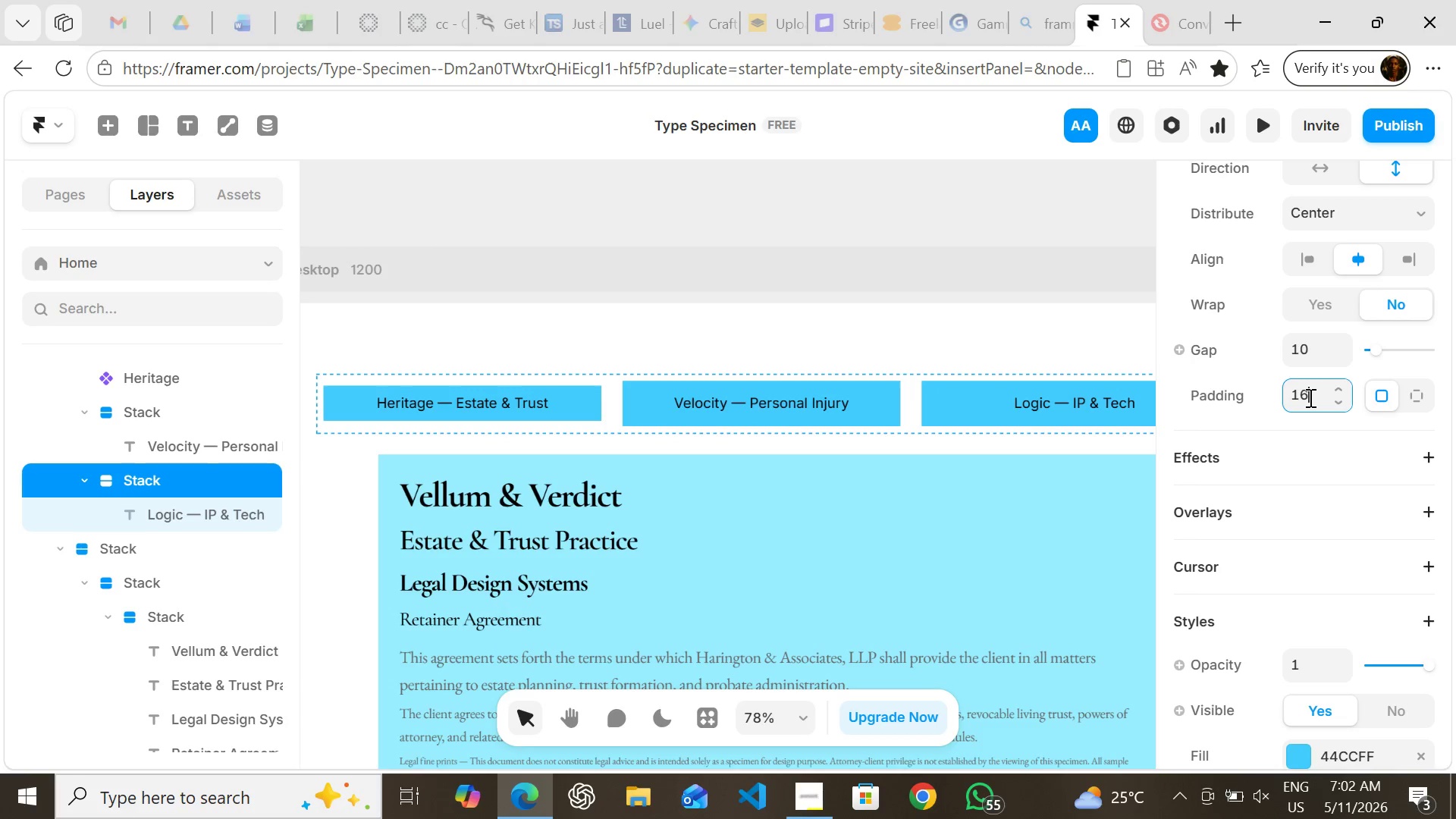 
key(Enter)
 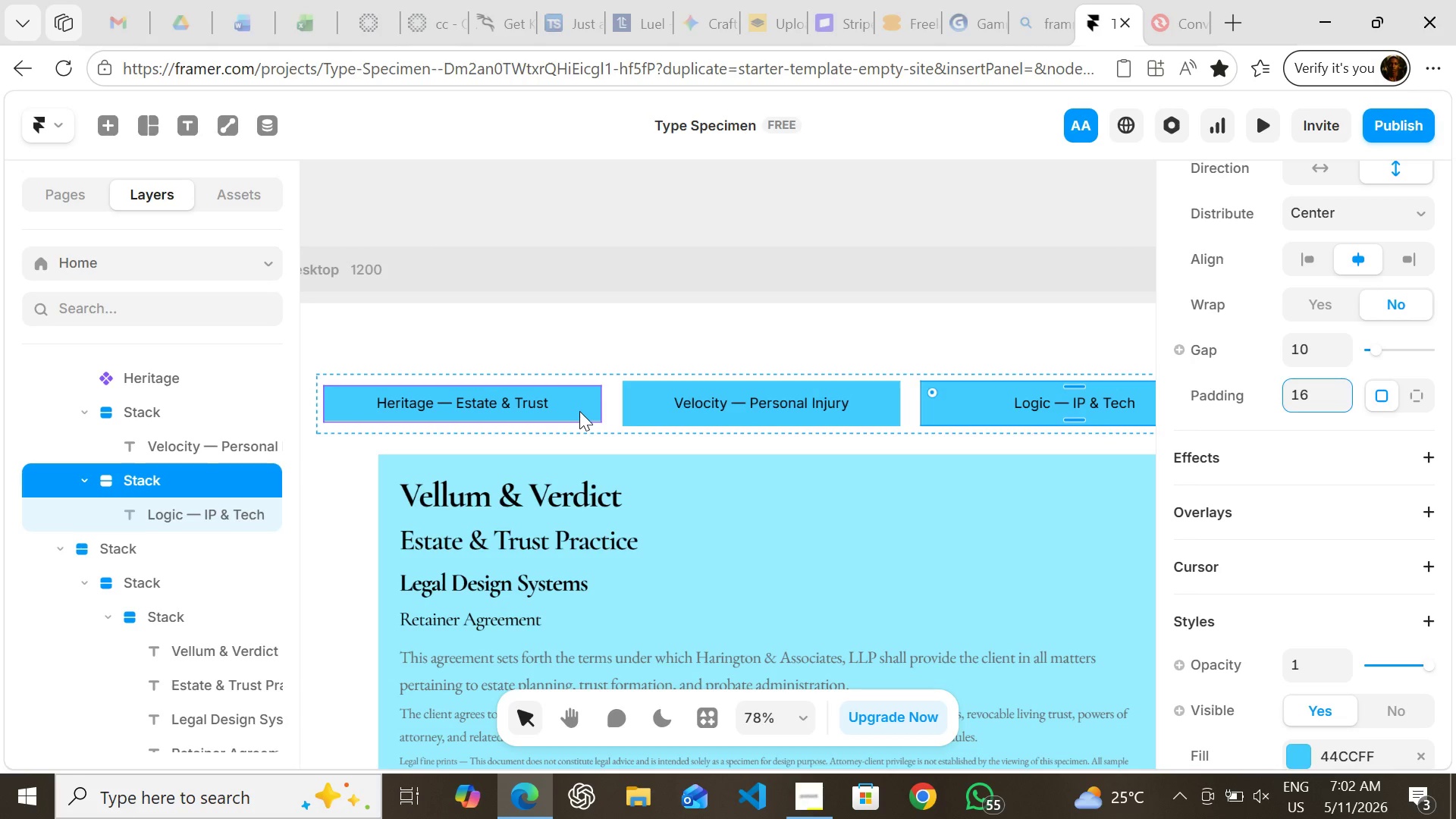 
left_click([579, 411])
 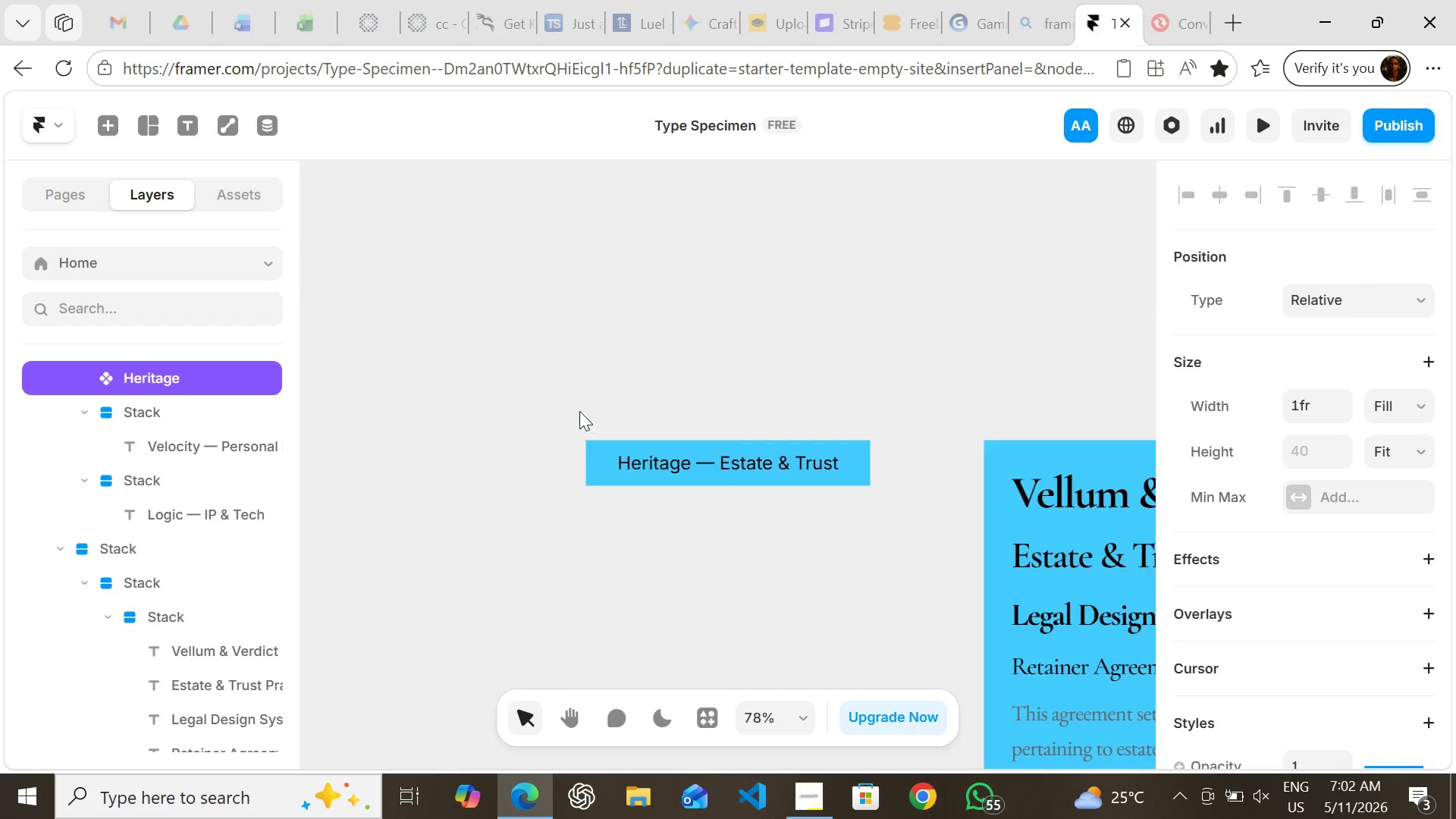 
double_click([579, 411])
 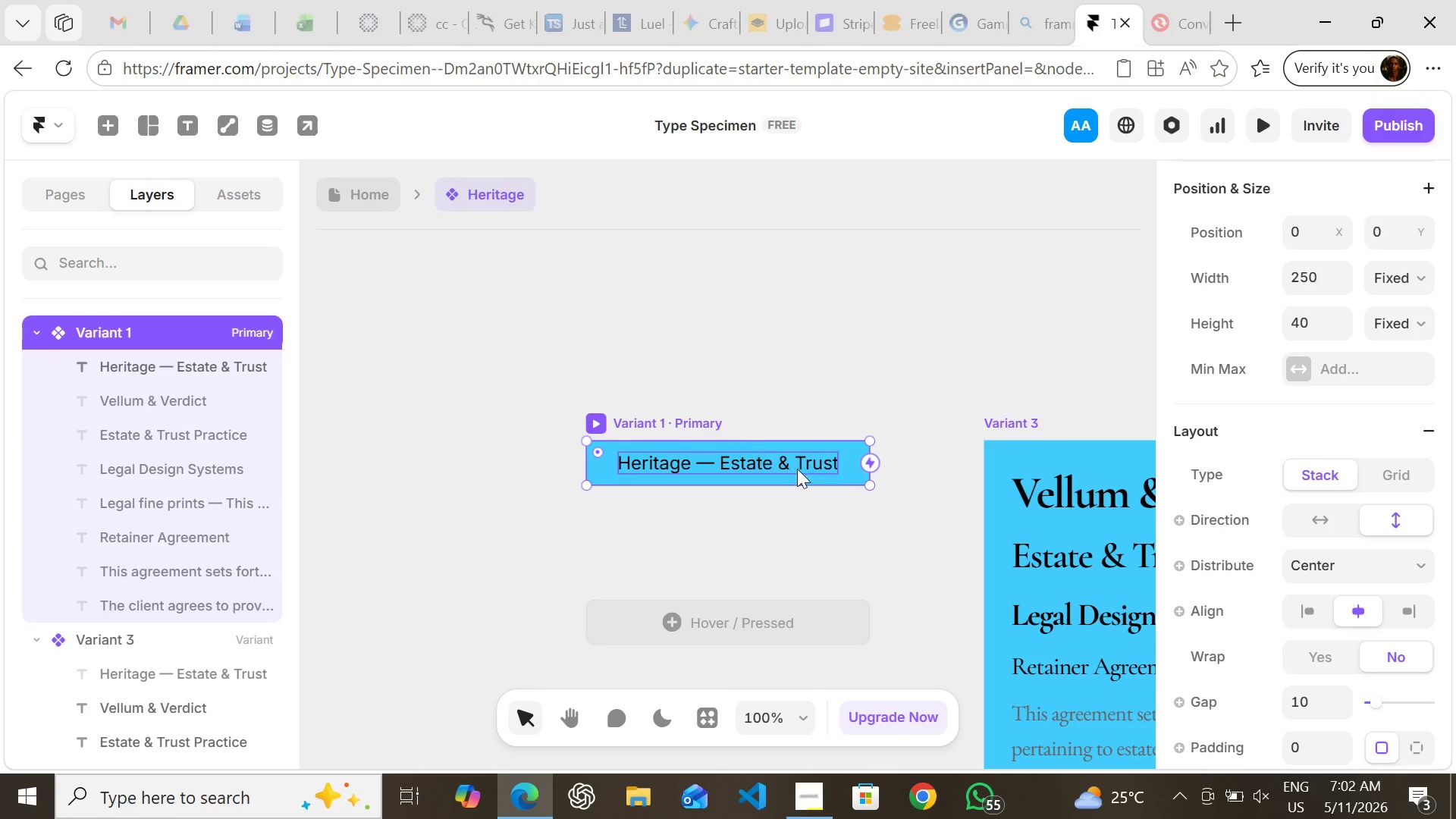 
mouse_move([840, 445])
 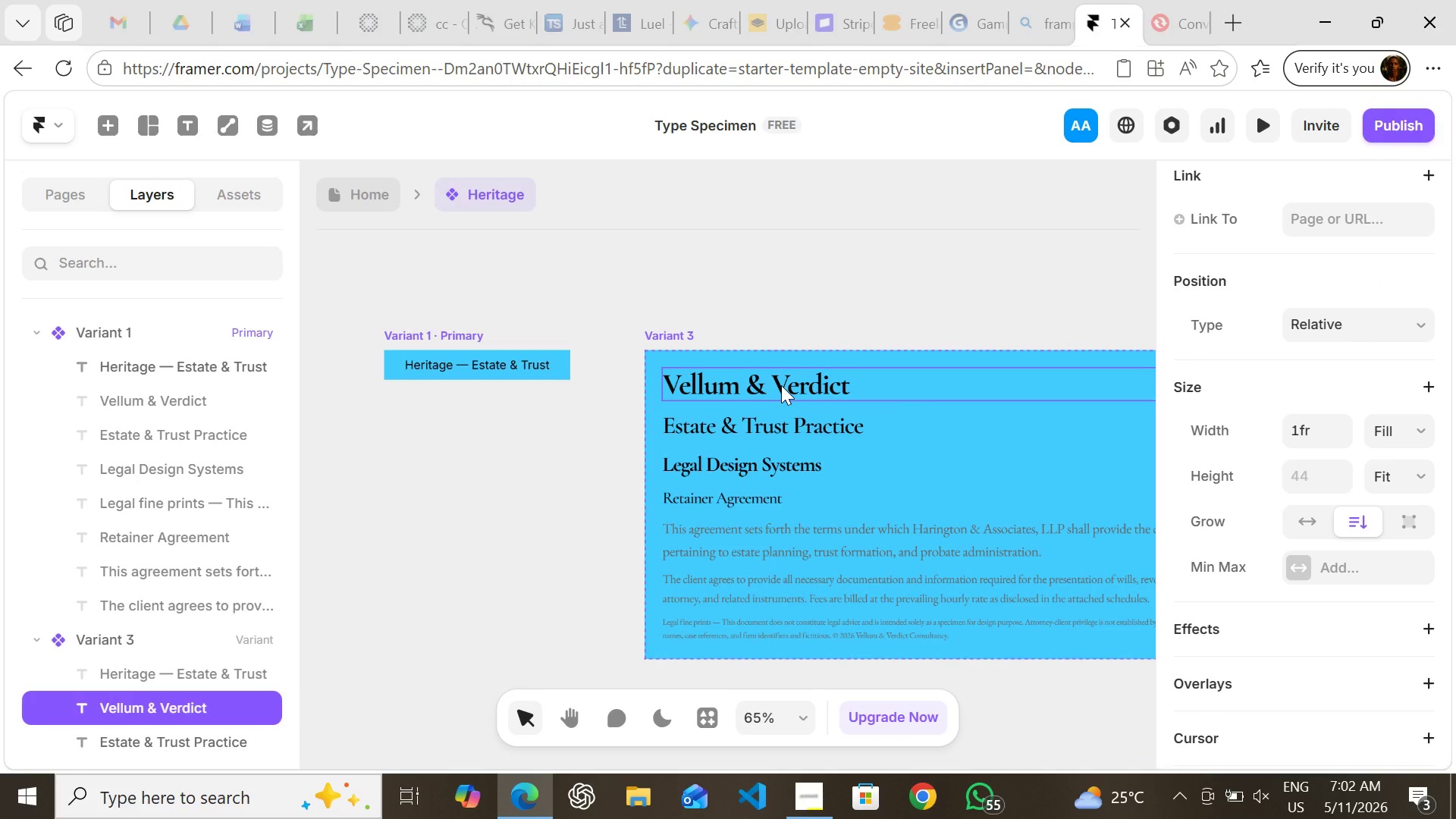 
left_click([781, 385])
 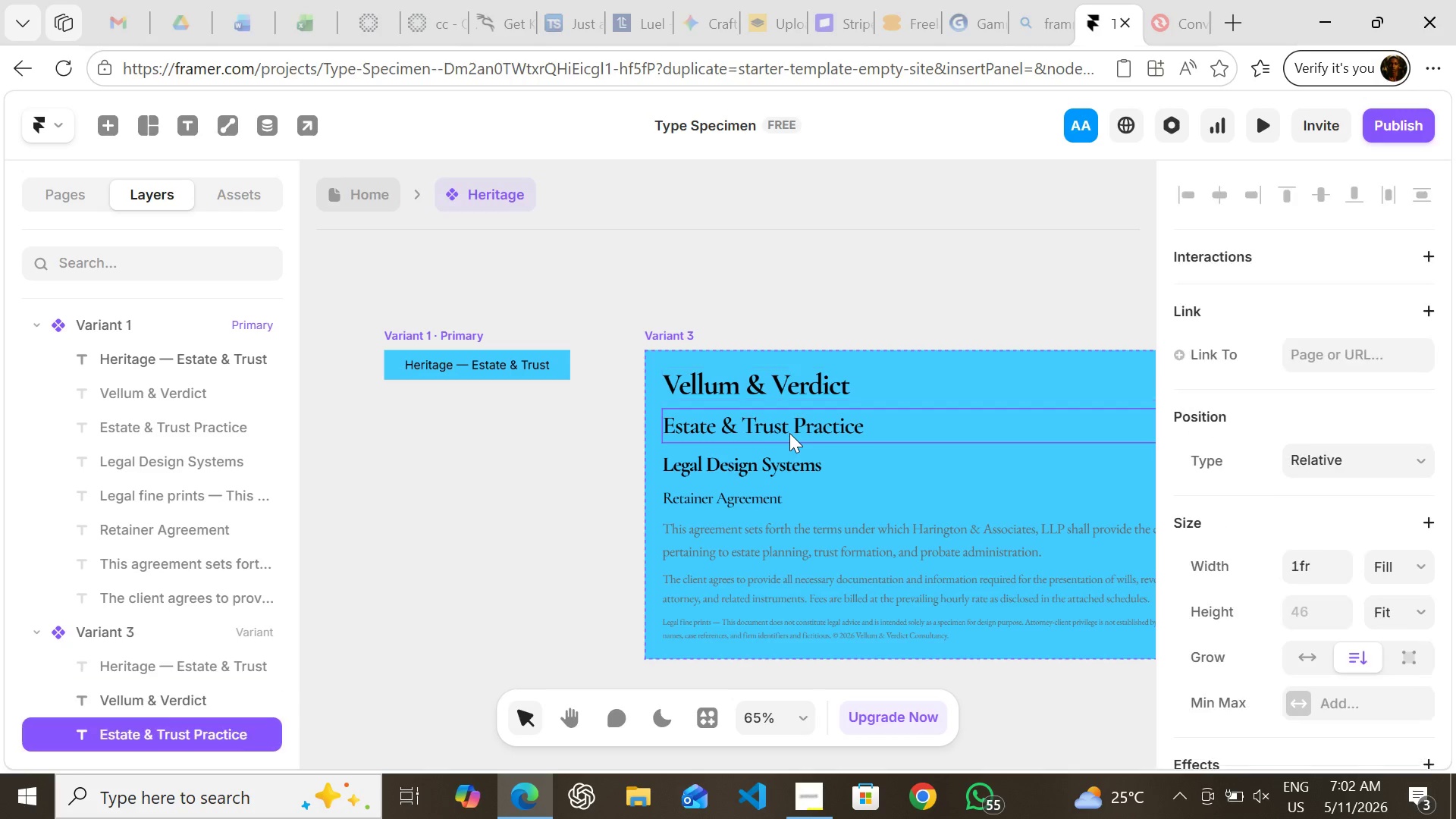 
left_click([789, 433])
 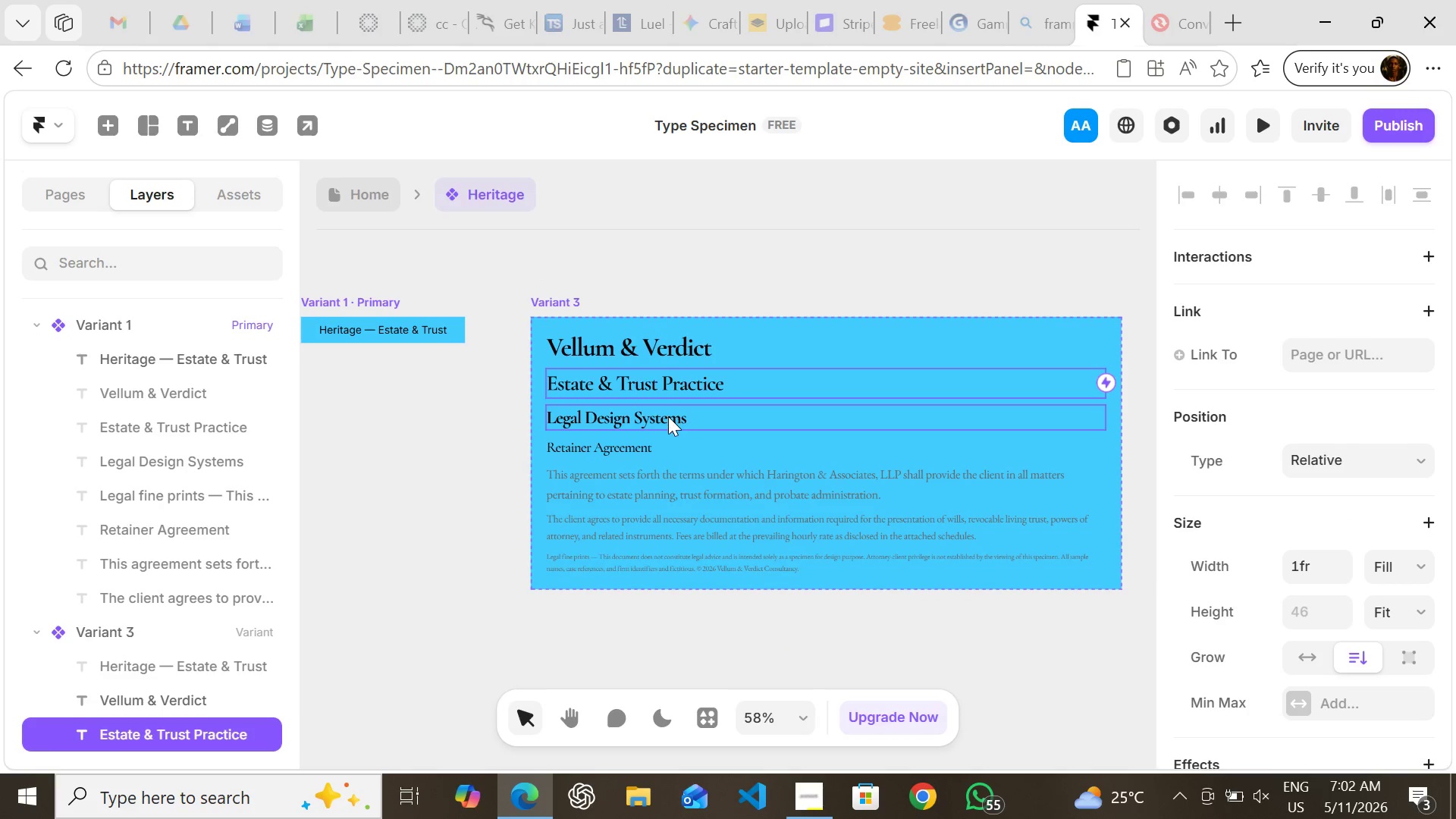 
left_click([667, 416])
 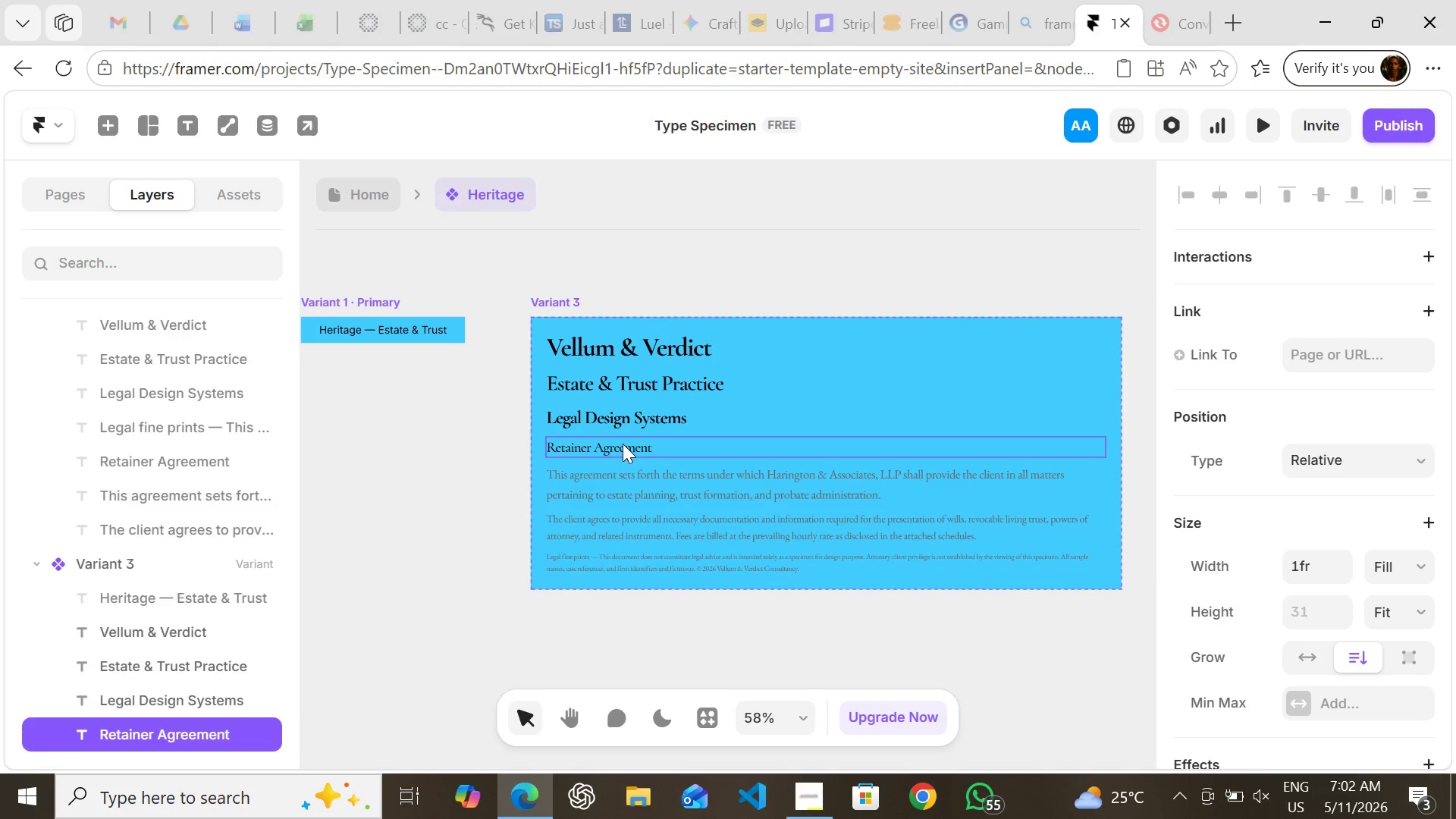 
left_click([623, 444])
 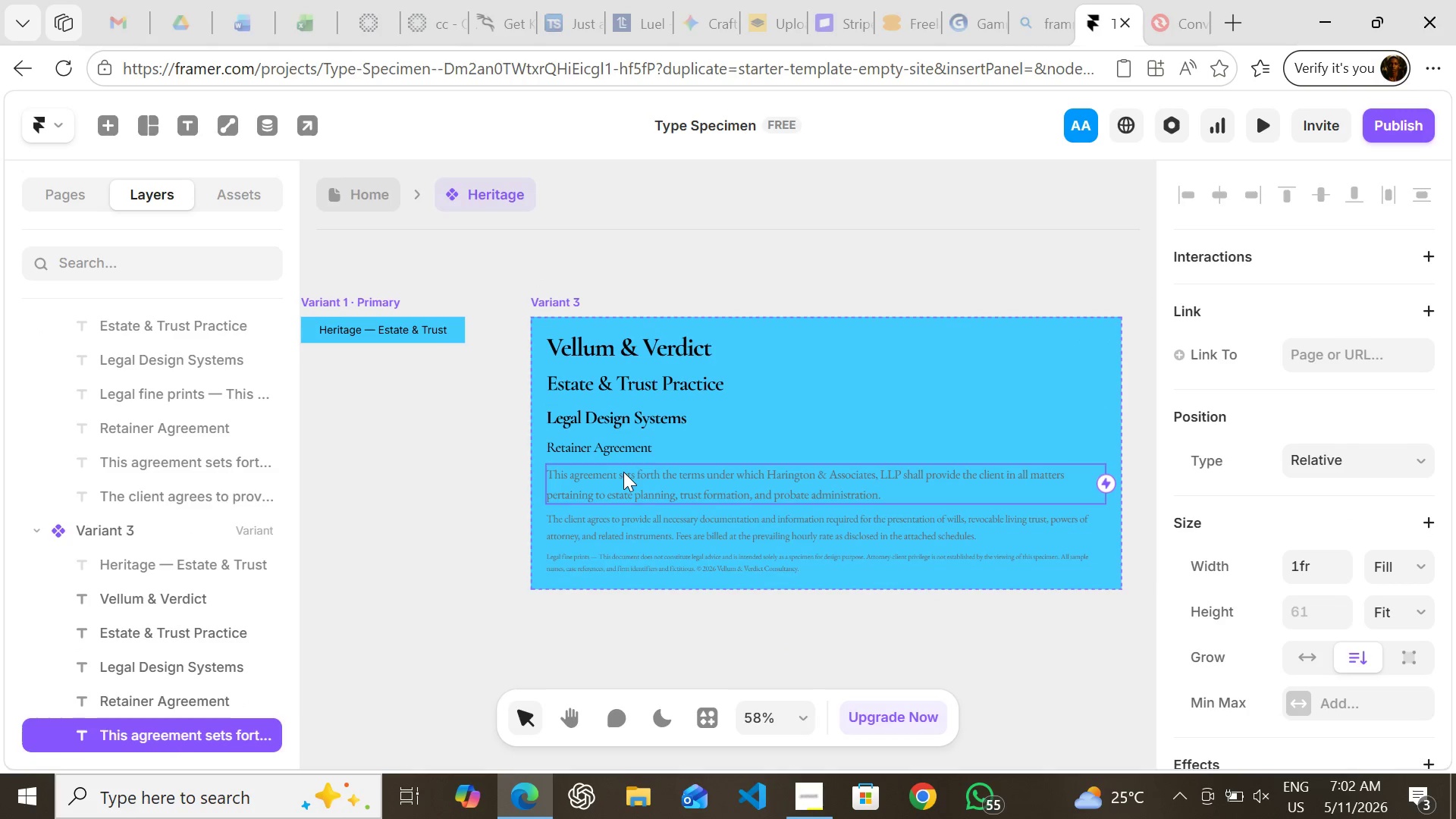 
left_click([623, 472])
 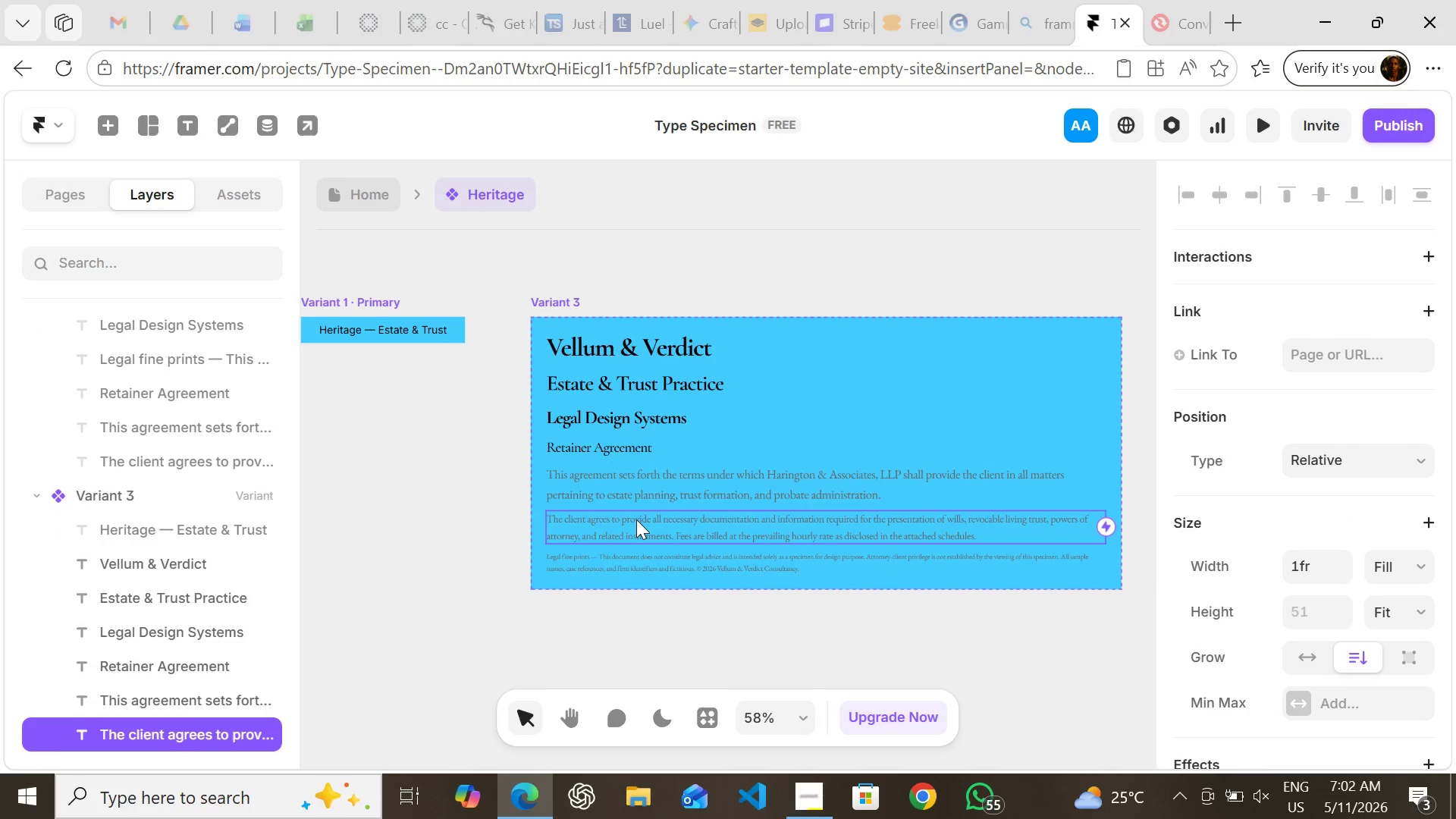 
left_click([636, 519])
 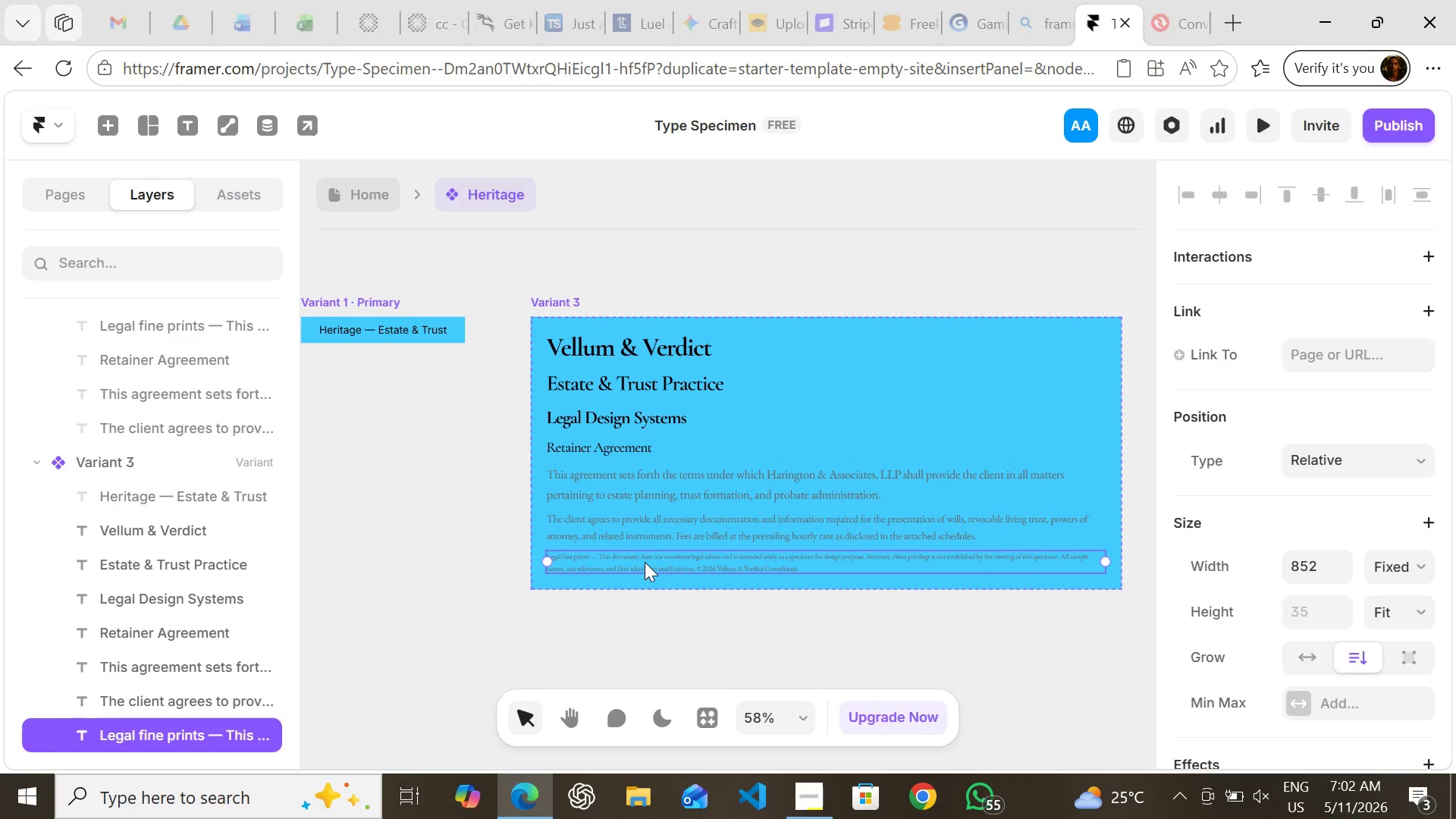 
left_click([645, 562])
 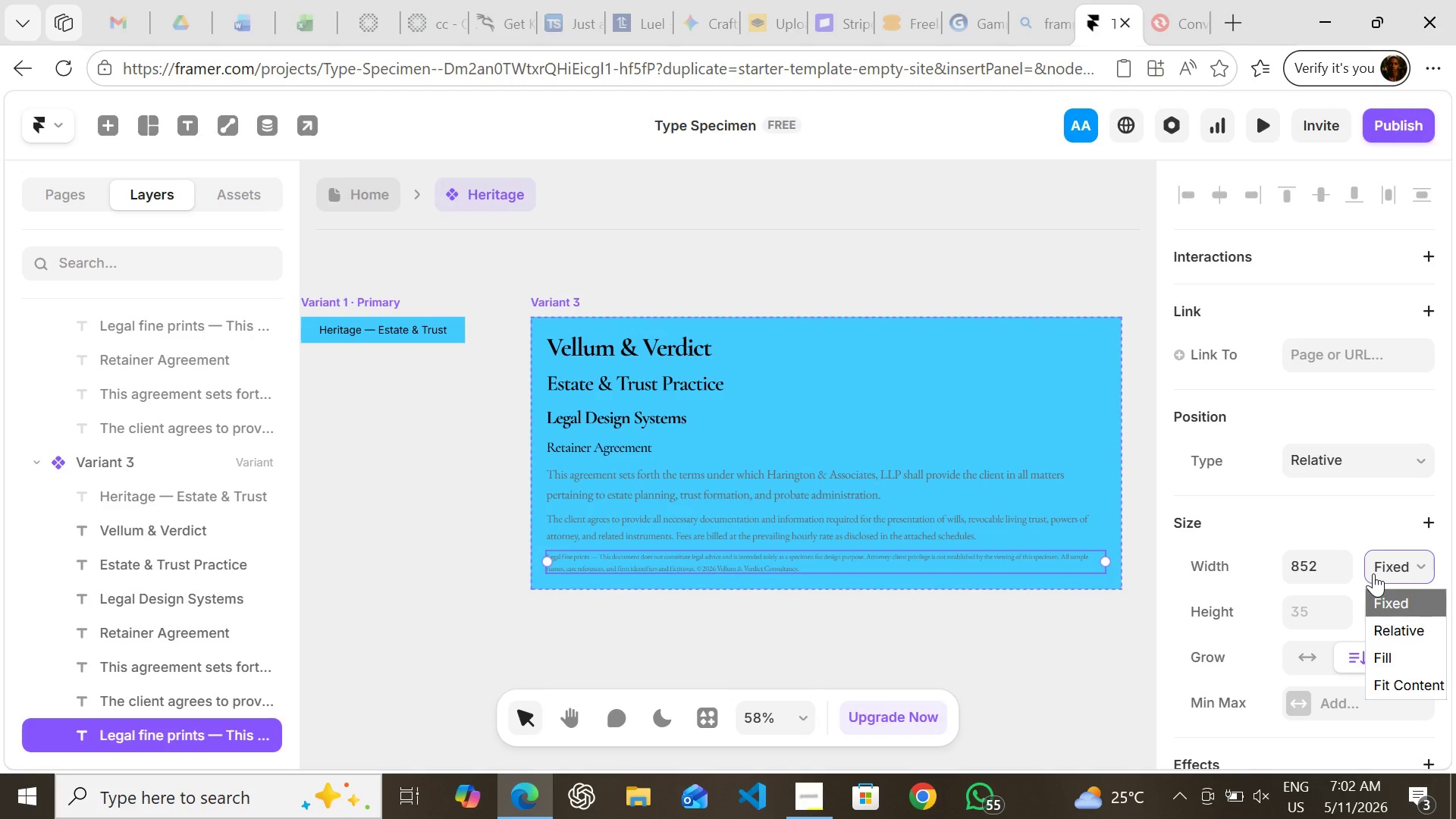 
left_click([1373, 573])
 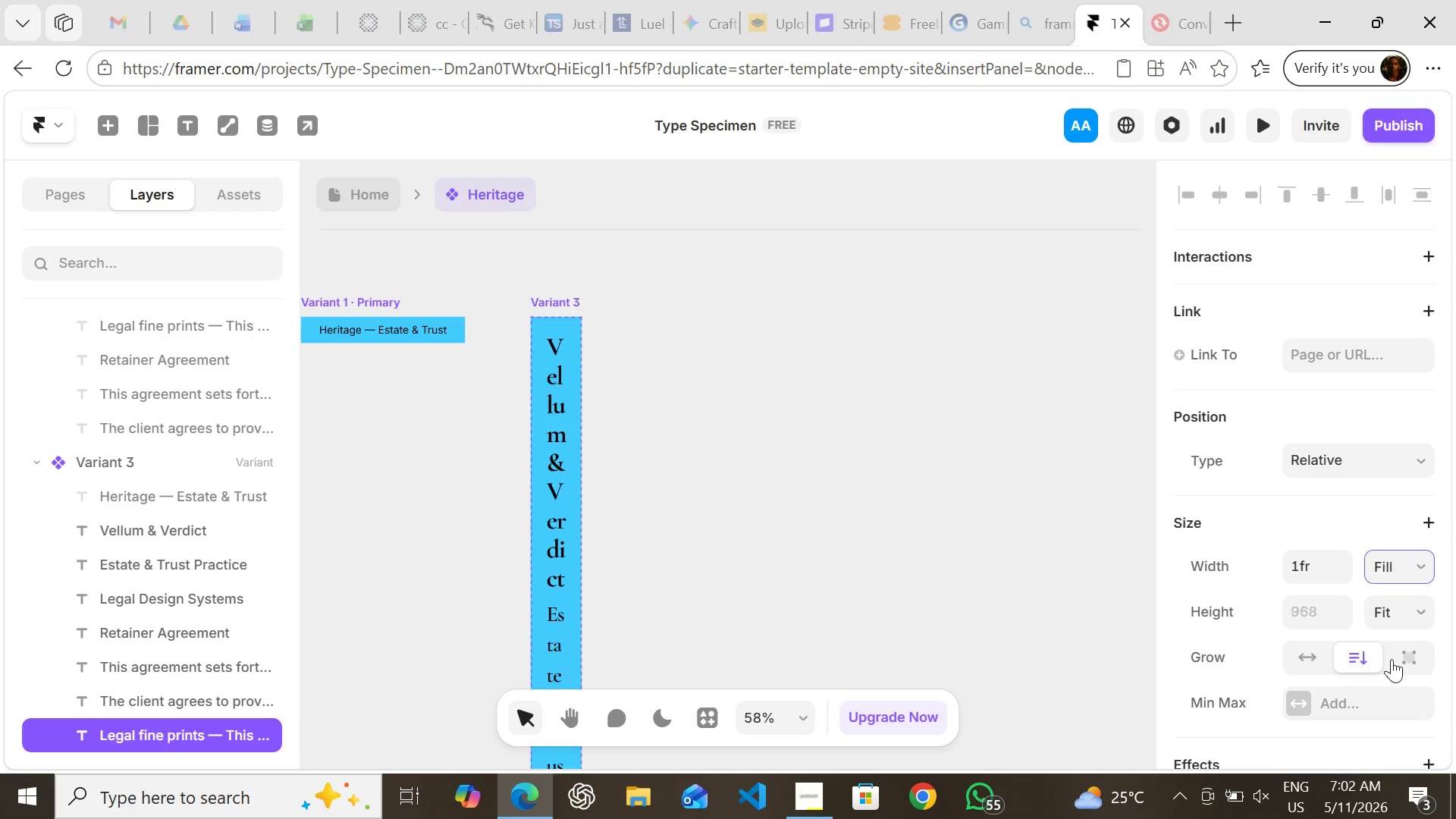 
left_click([1392, 659])
 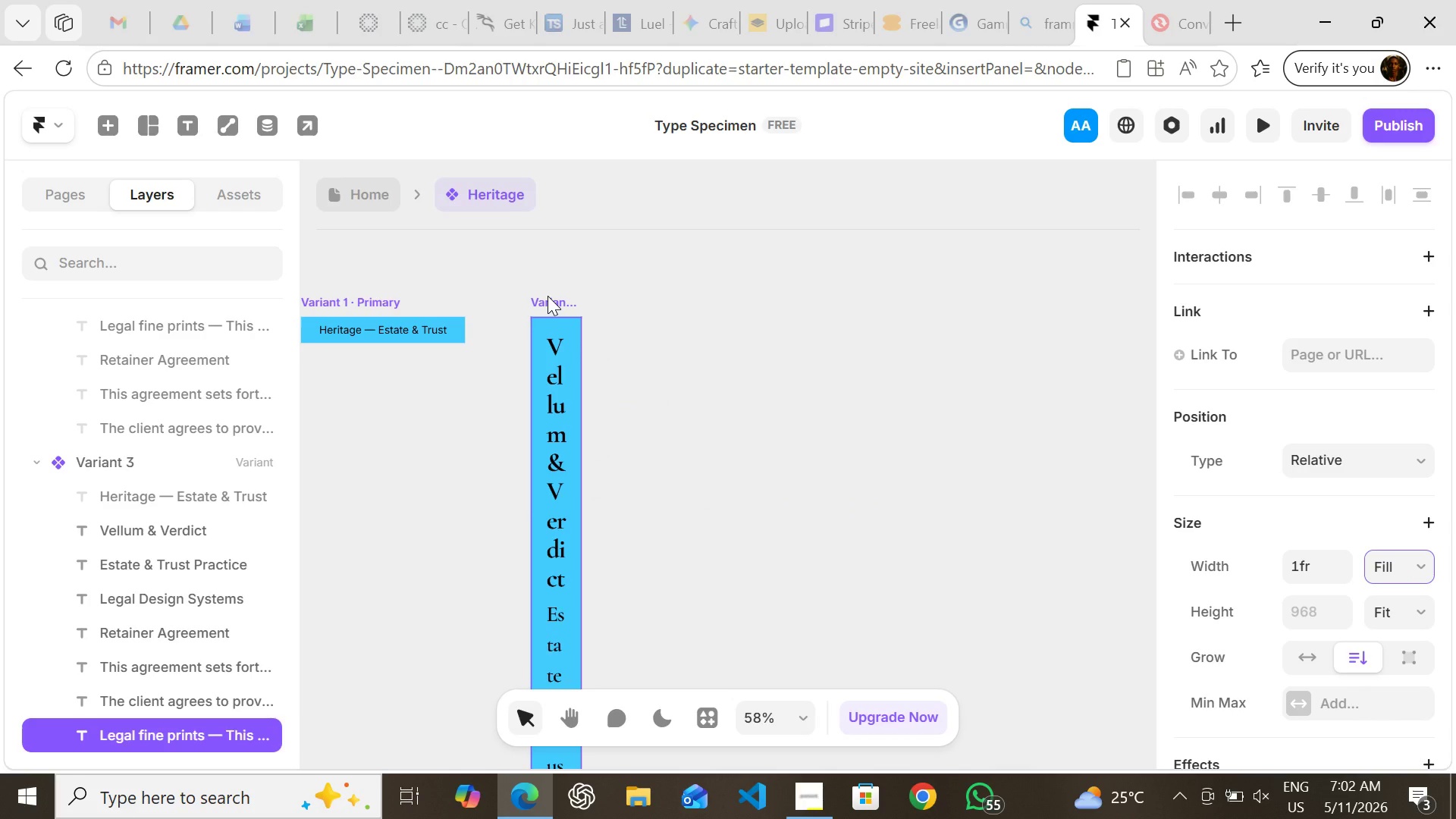 
left_click([548, 296])
 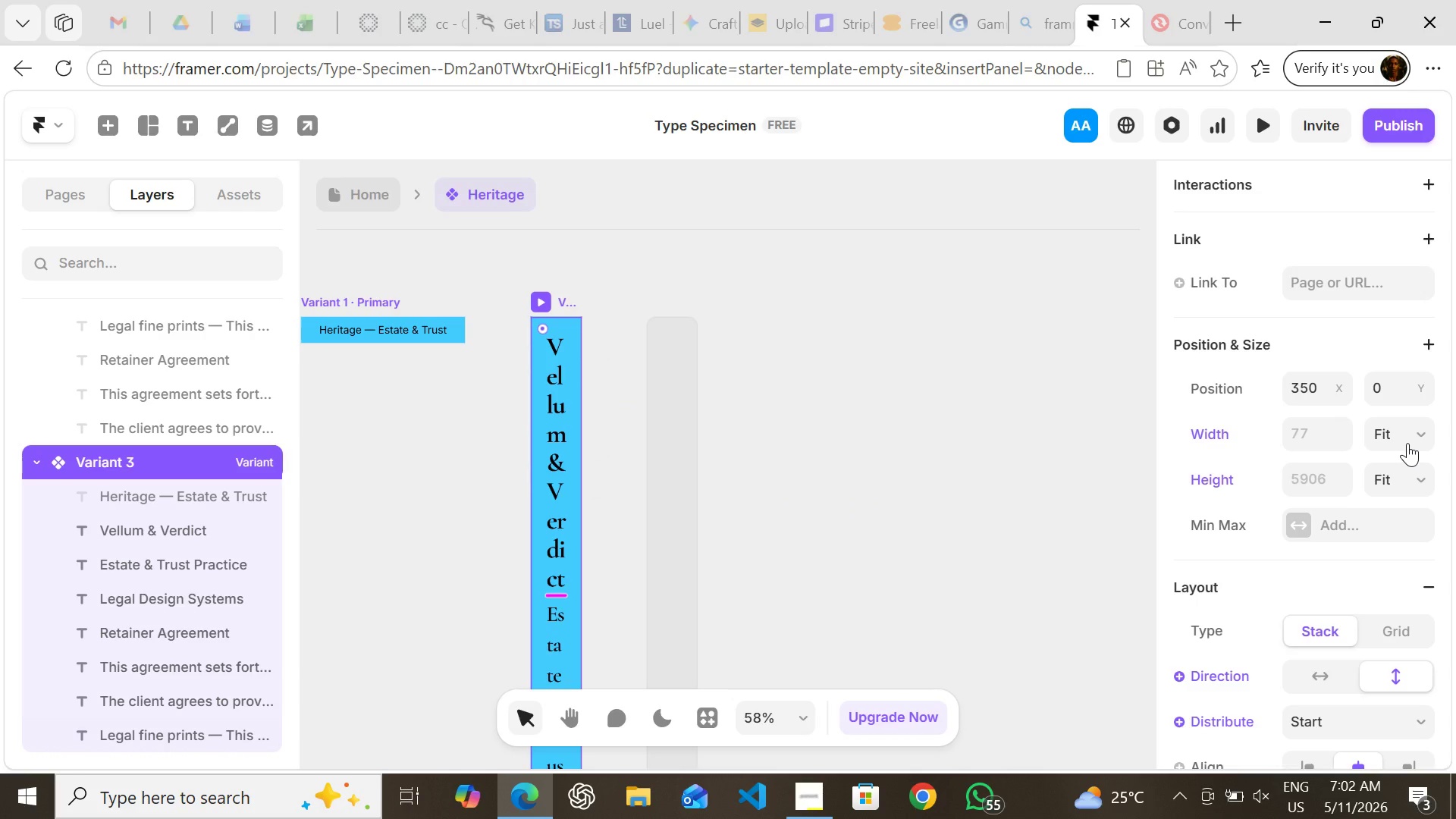 
left_click([1407, 440])
 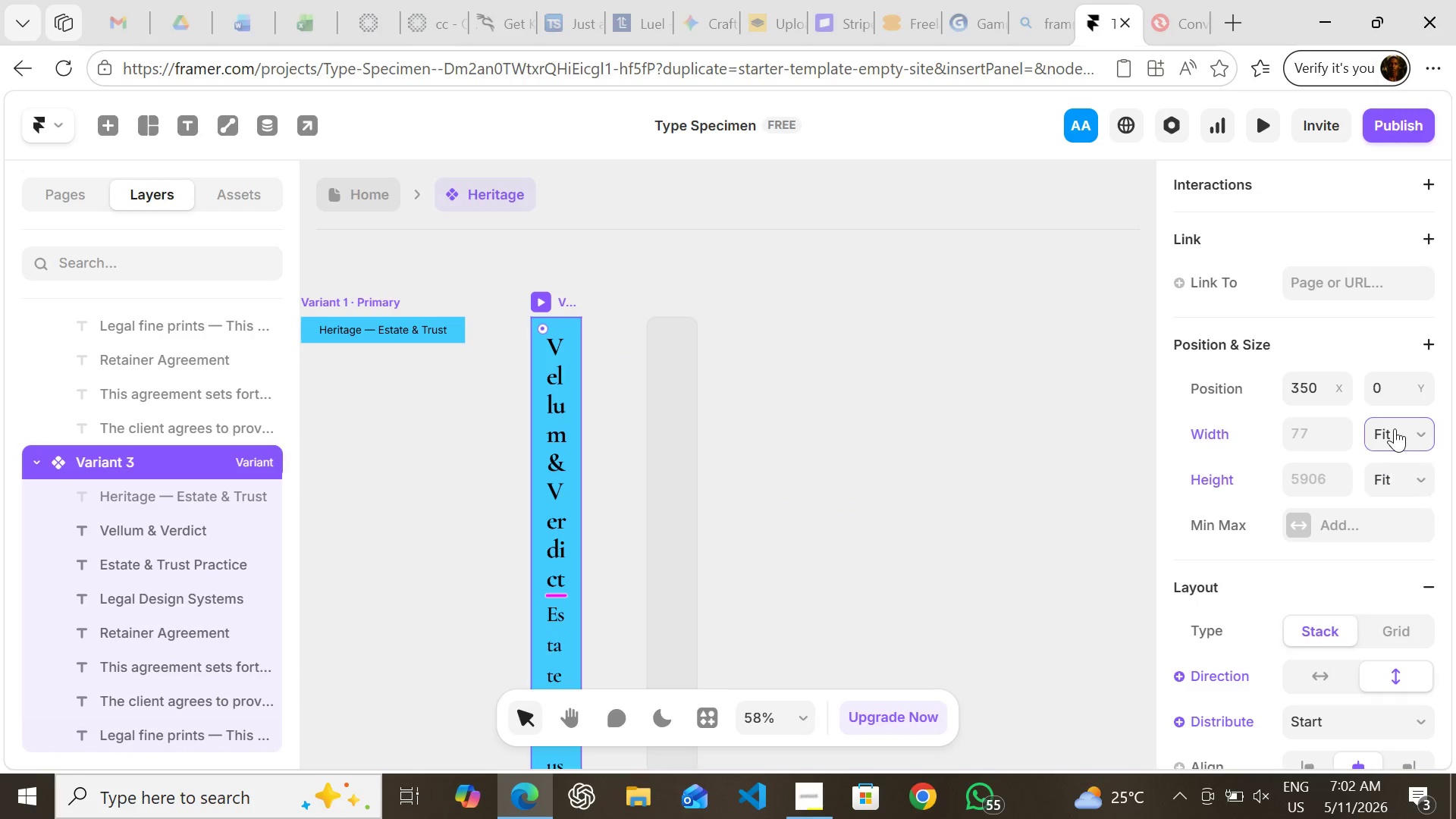 
left_click([1395, 428])
 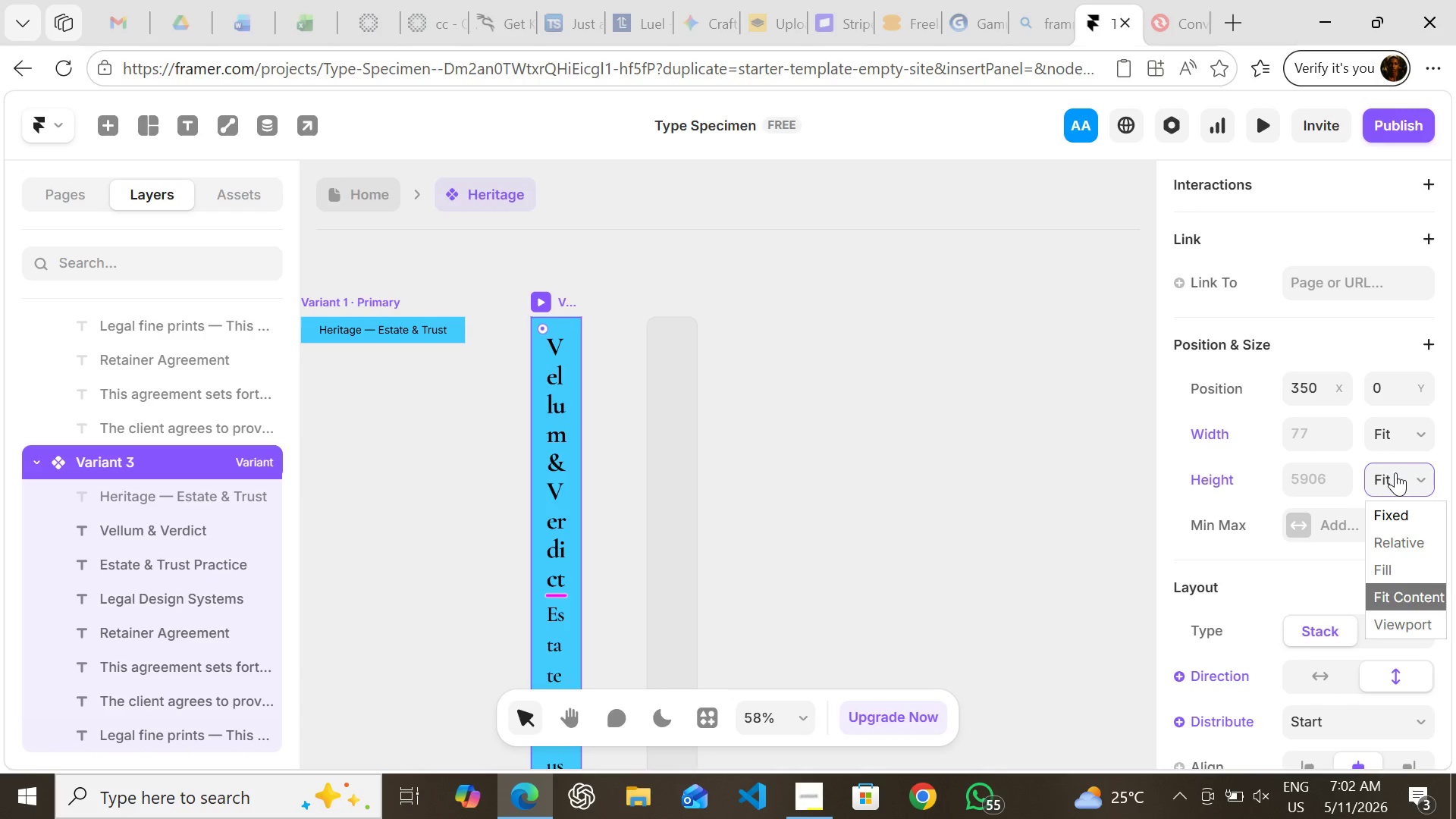 
left_click([1395, 472])
 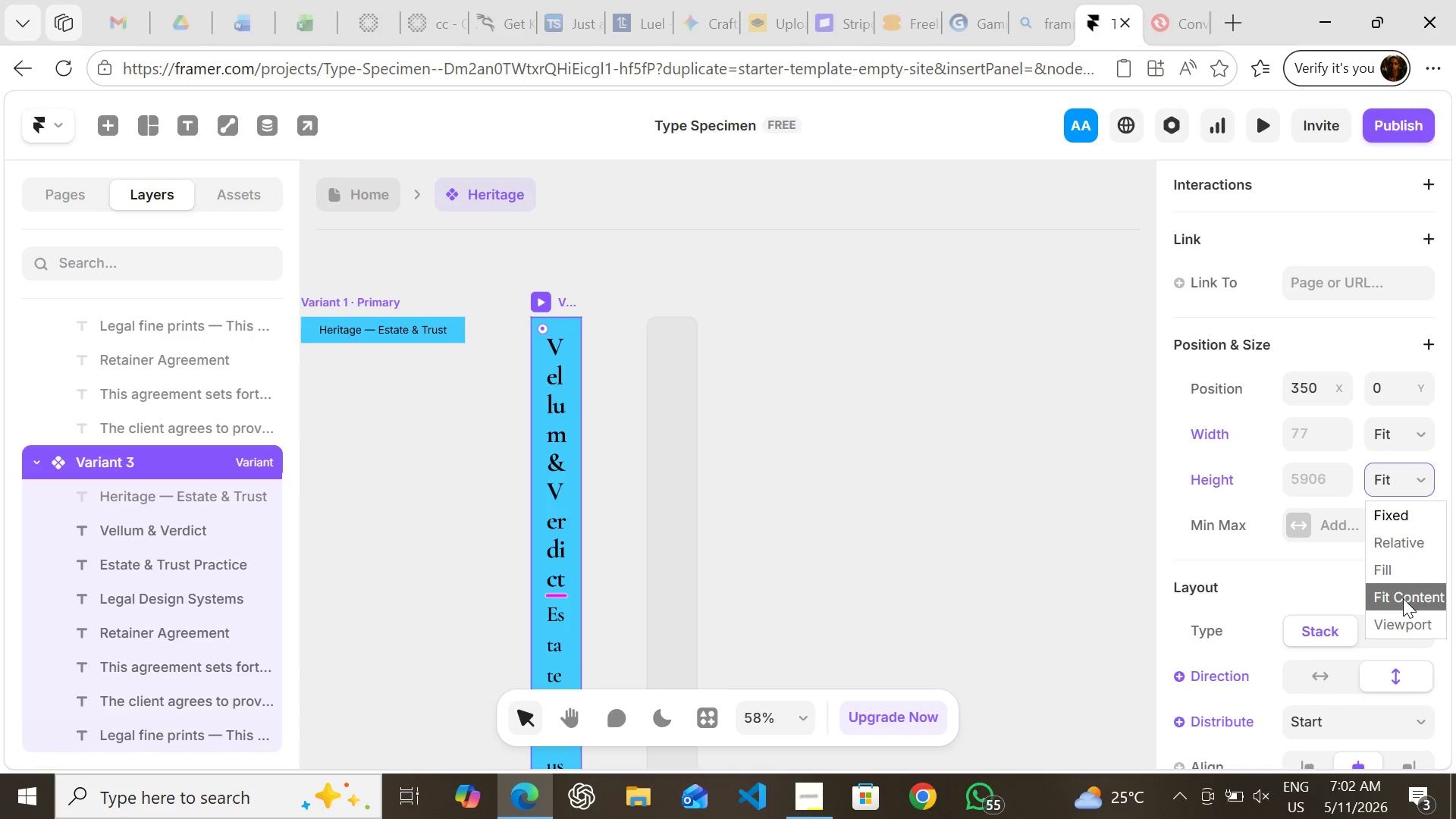 
left_click([1403, 598])
 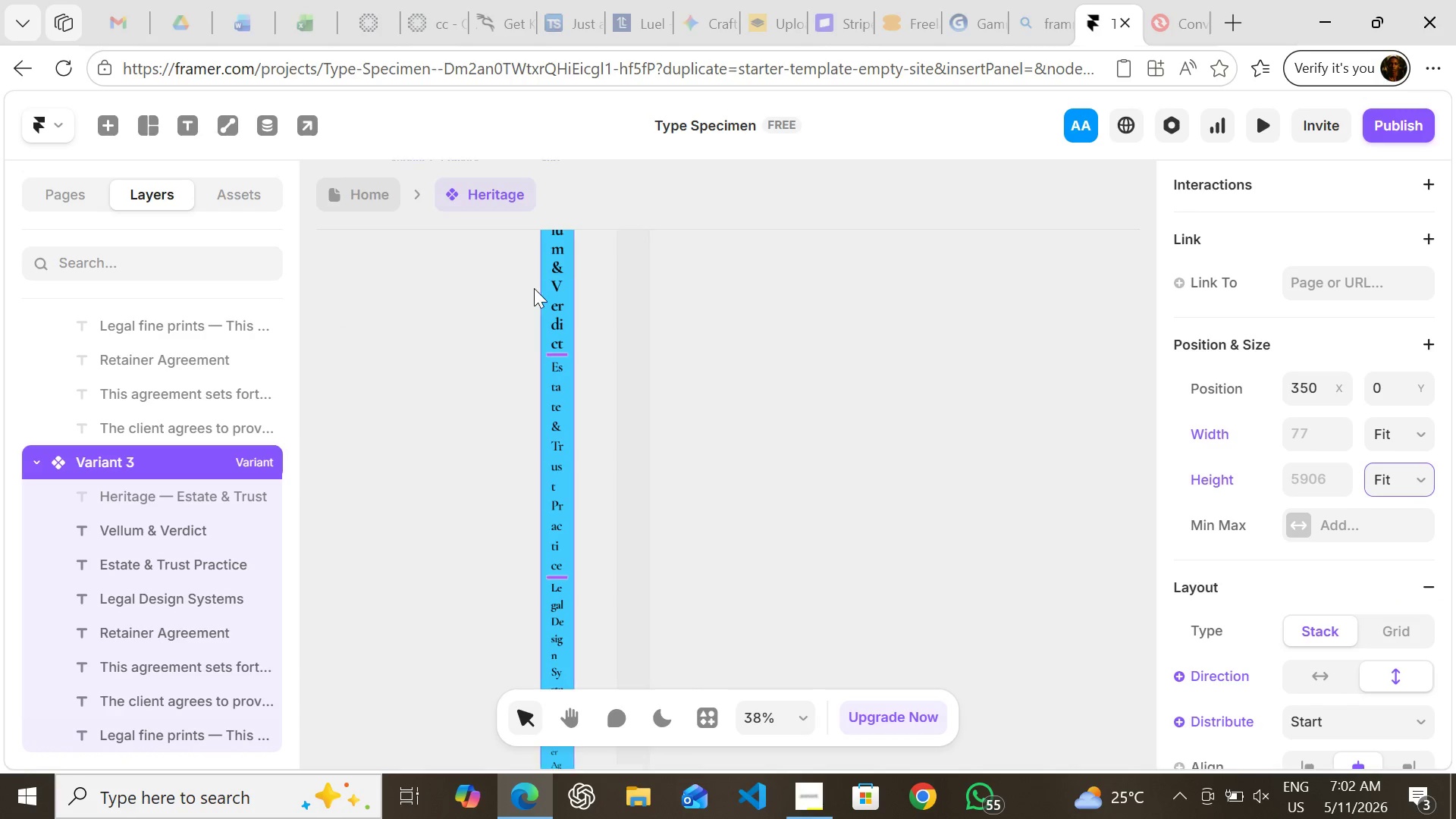 
wait(5.73)
 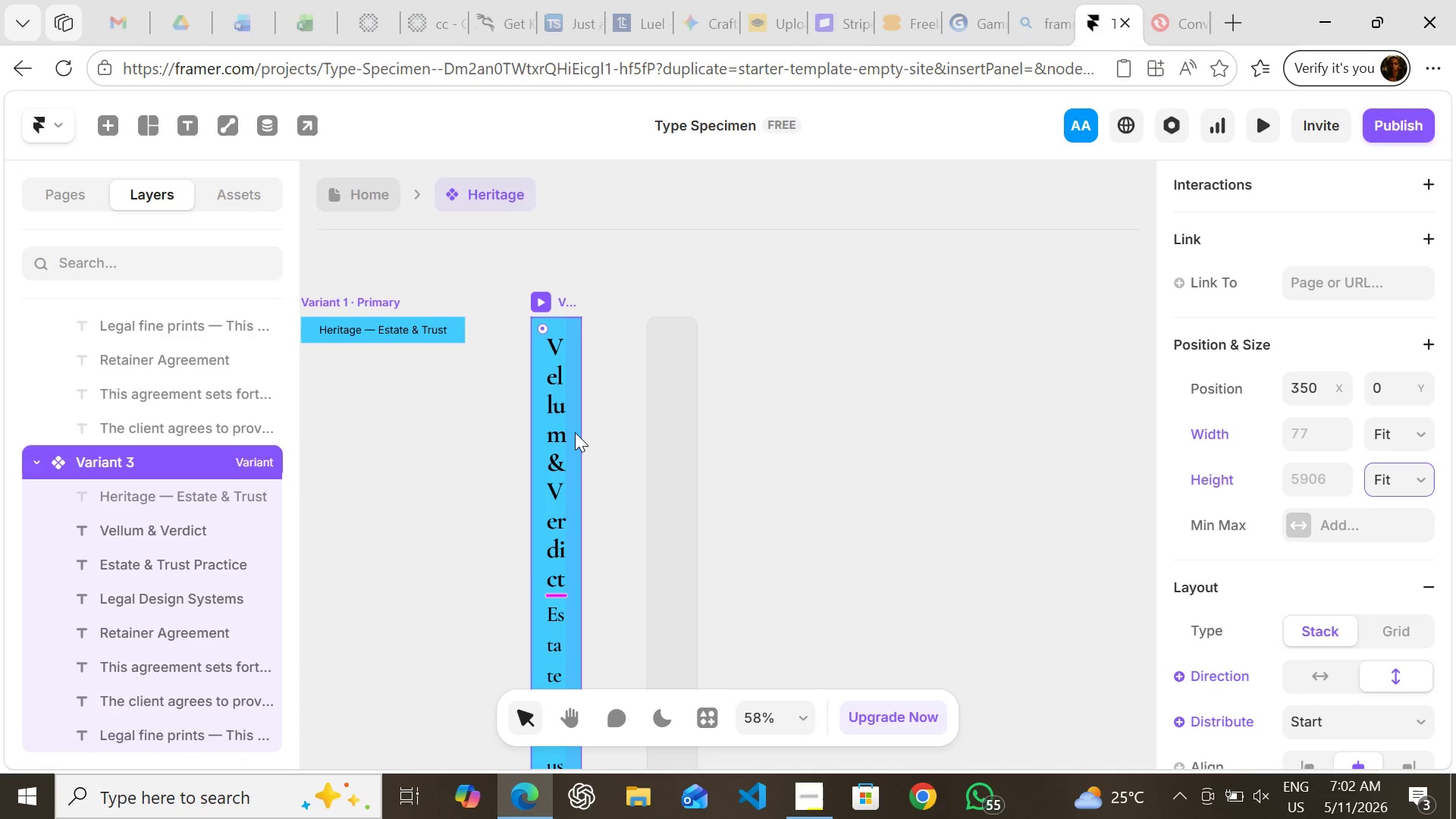 
left_click([563, 307])
 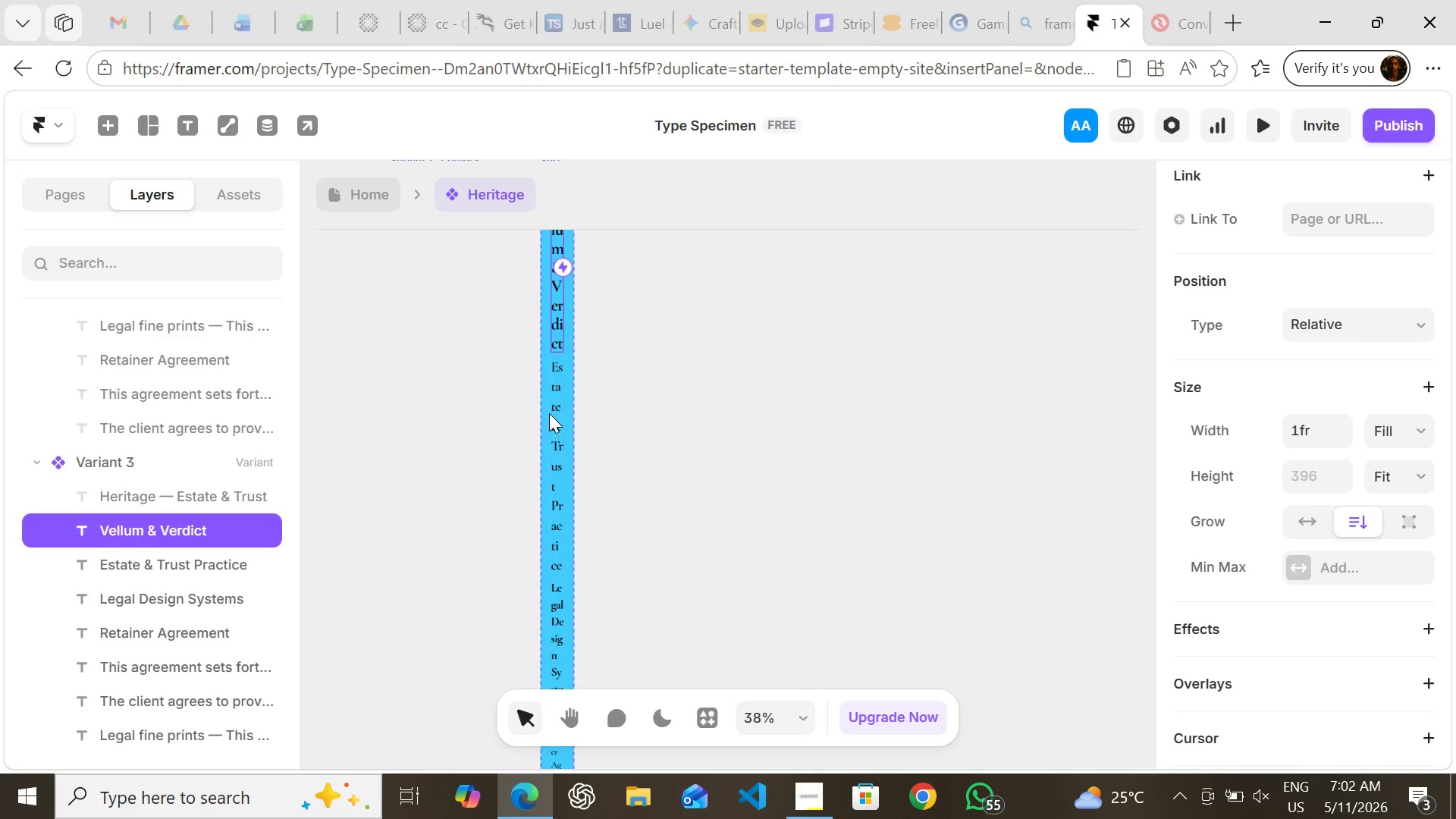 
left_click([549, 413])
 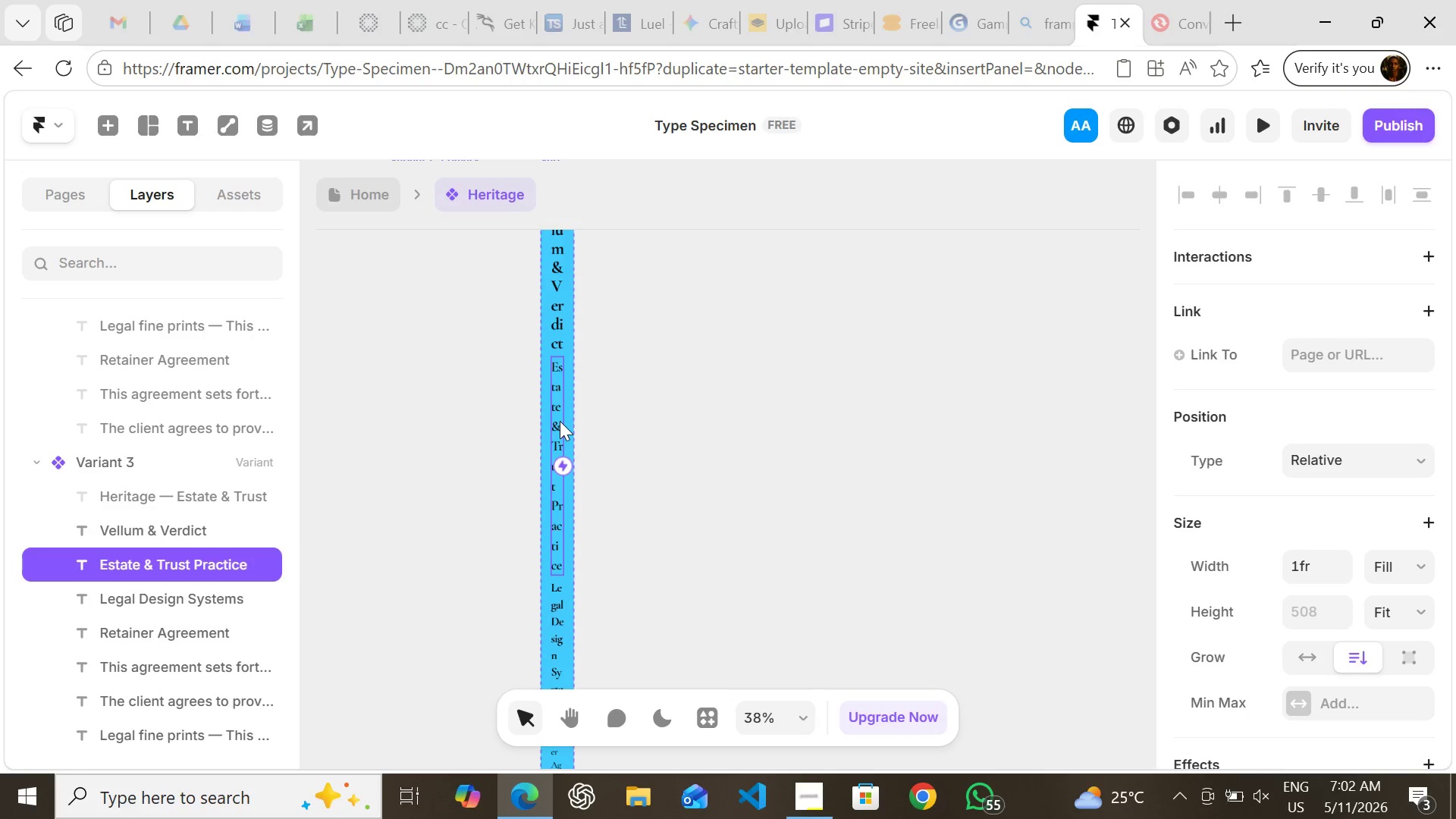 
left_click([560, 421])
 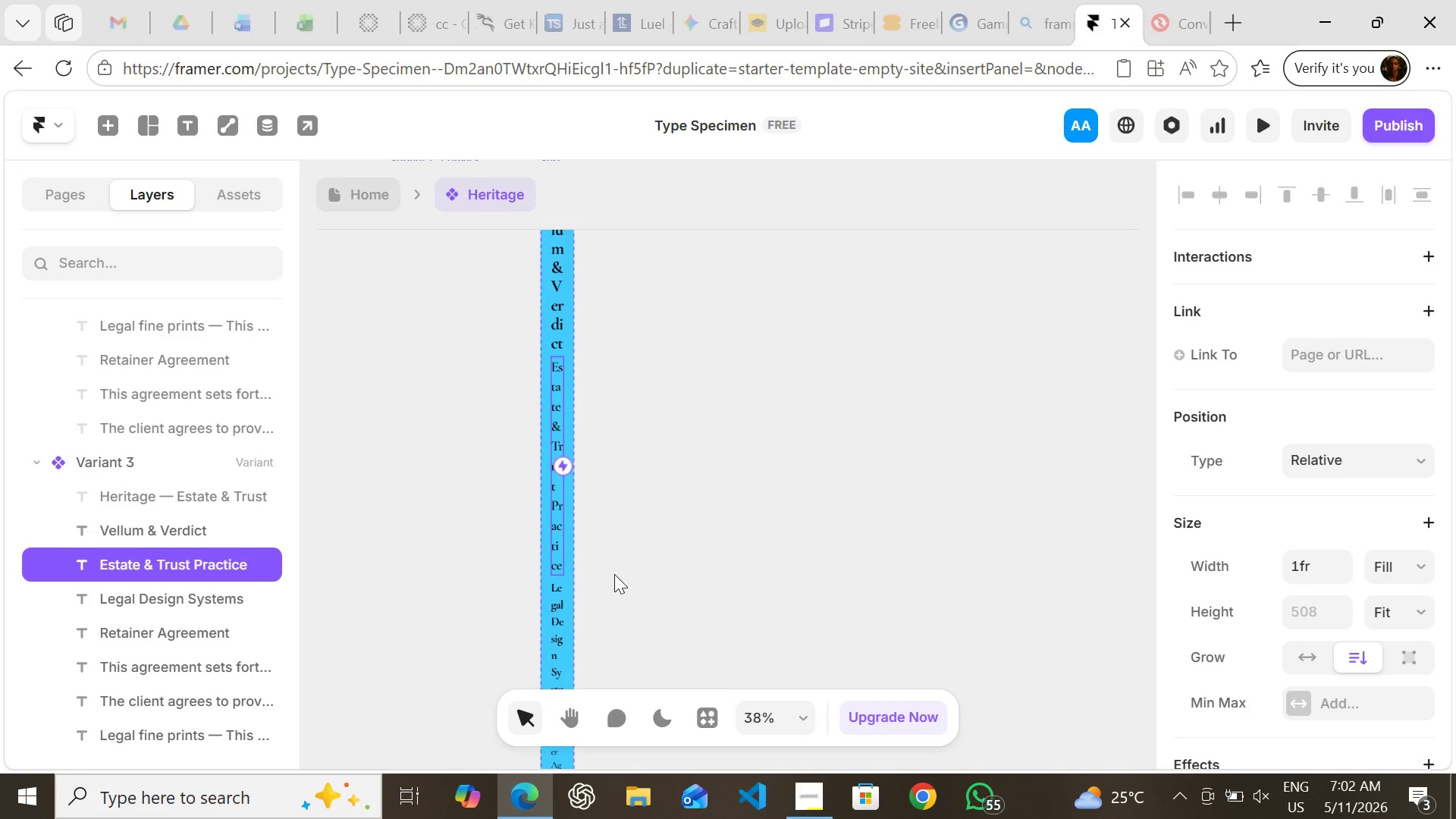 
left_click([653, 522])
 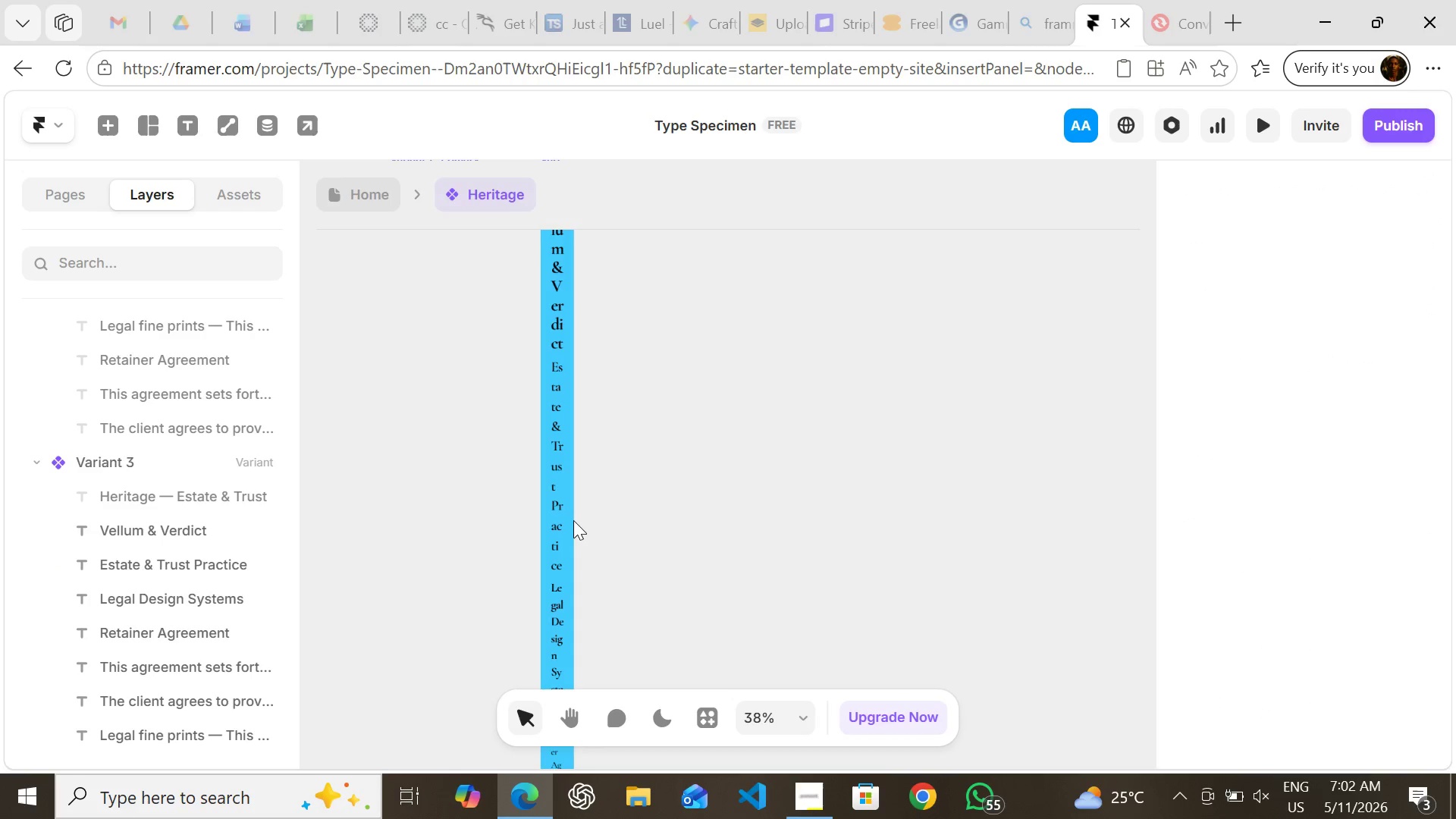 
left_click([573, 520])
 